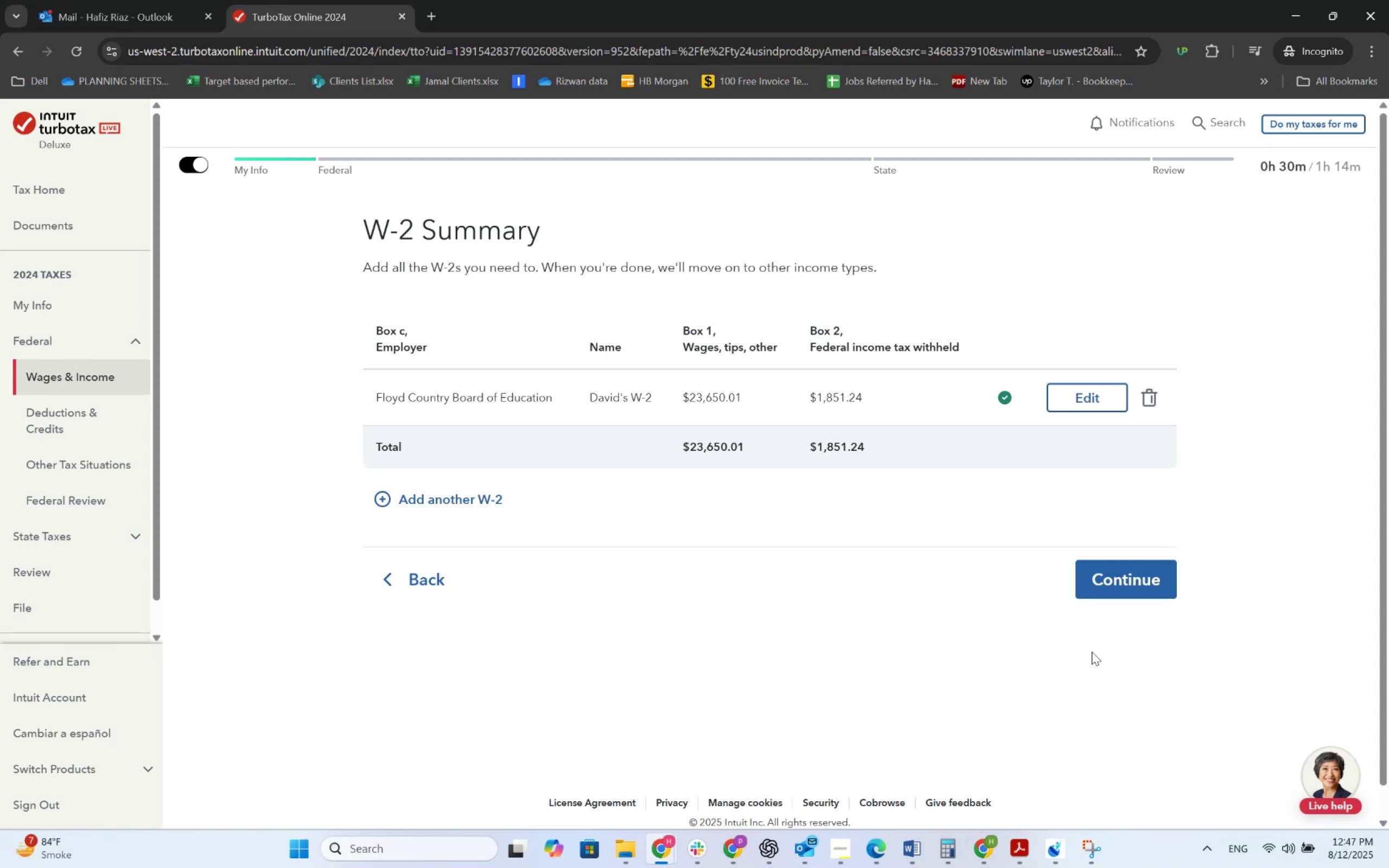 
left_click([1116, 591])
 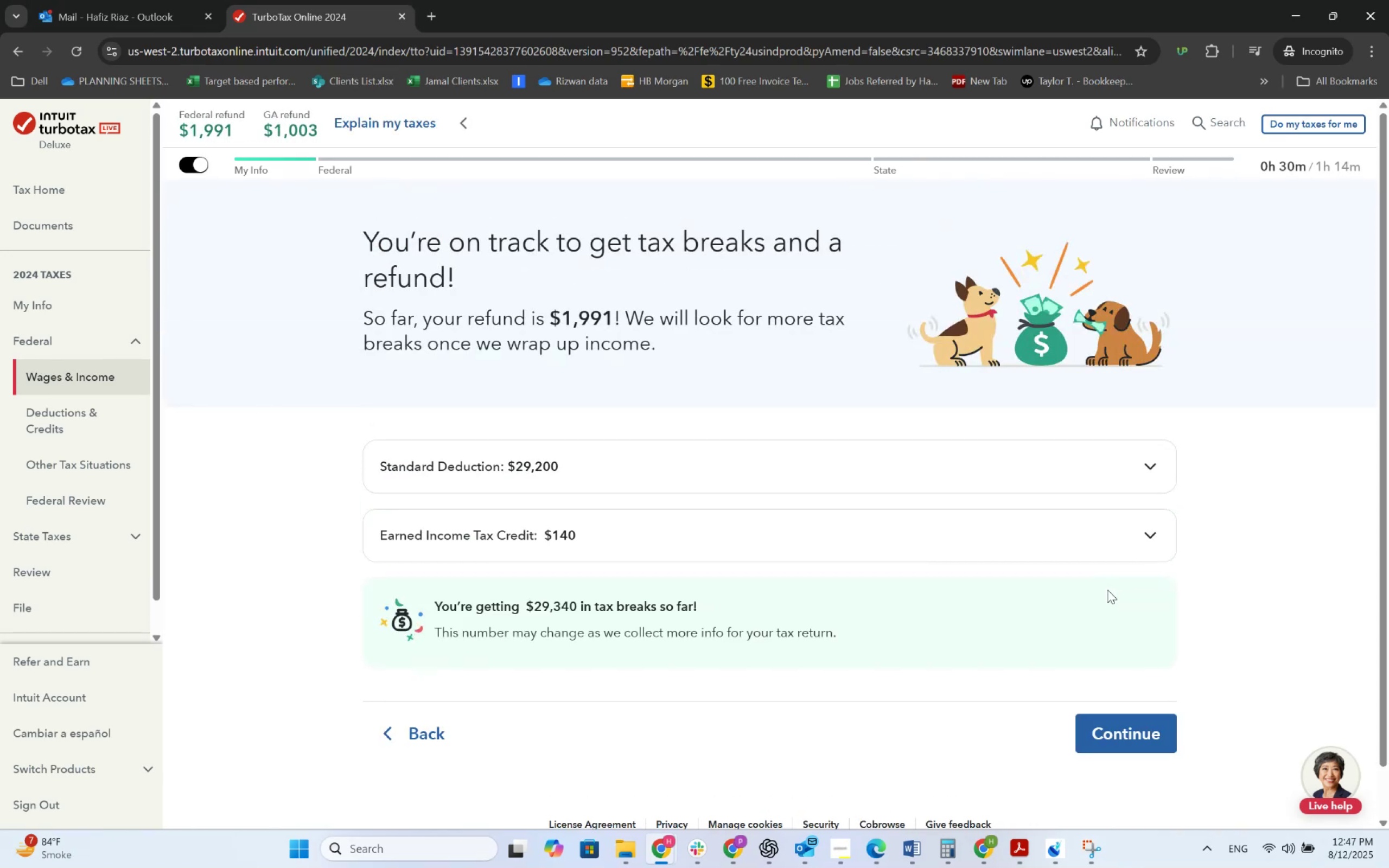 
wait(6.47)
 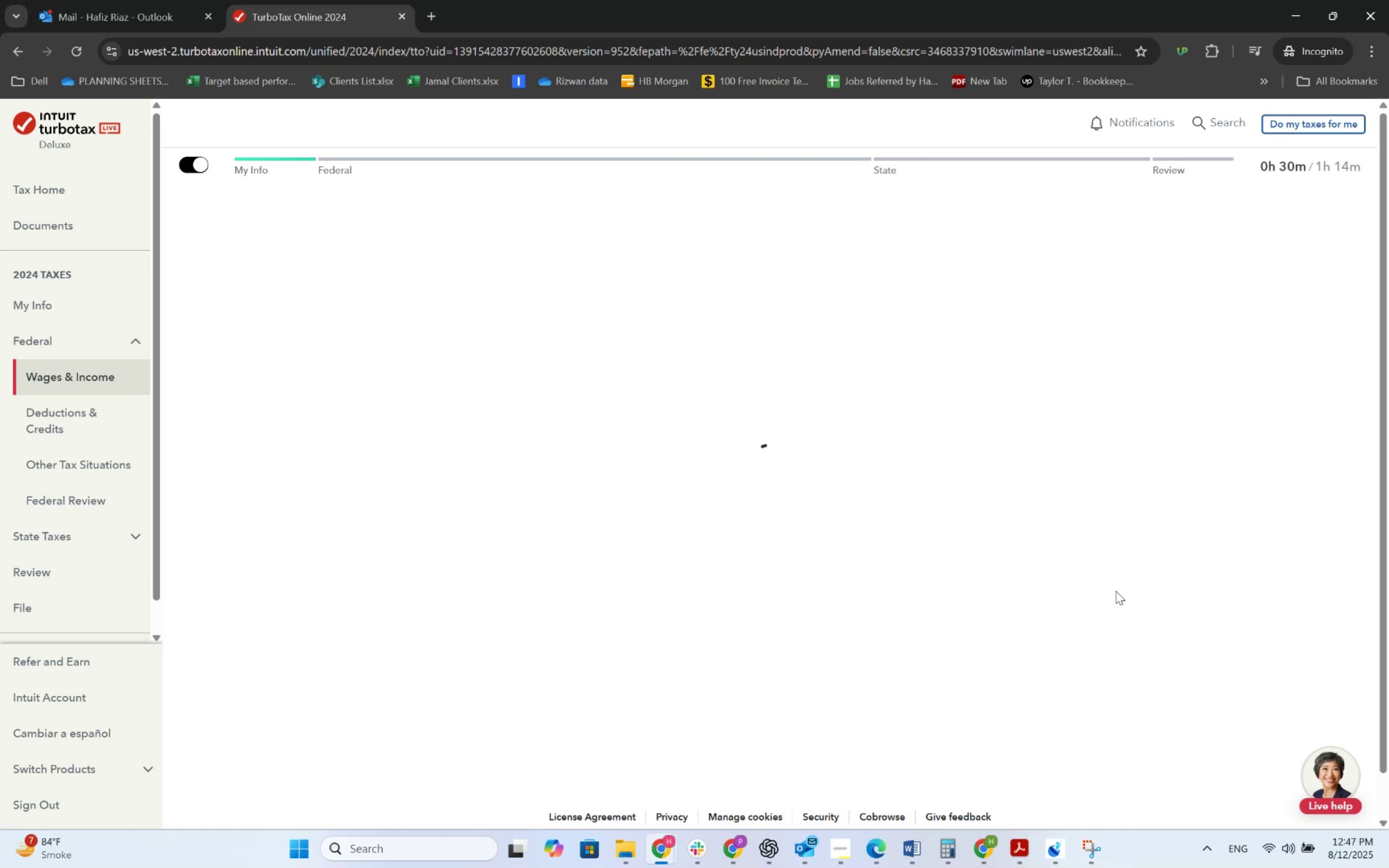 
scroll: coordinate [1108, 694], scroll_direction: down, amount: 2.0
 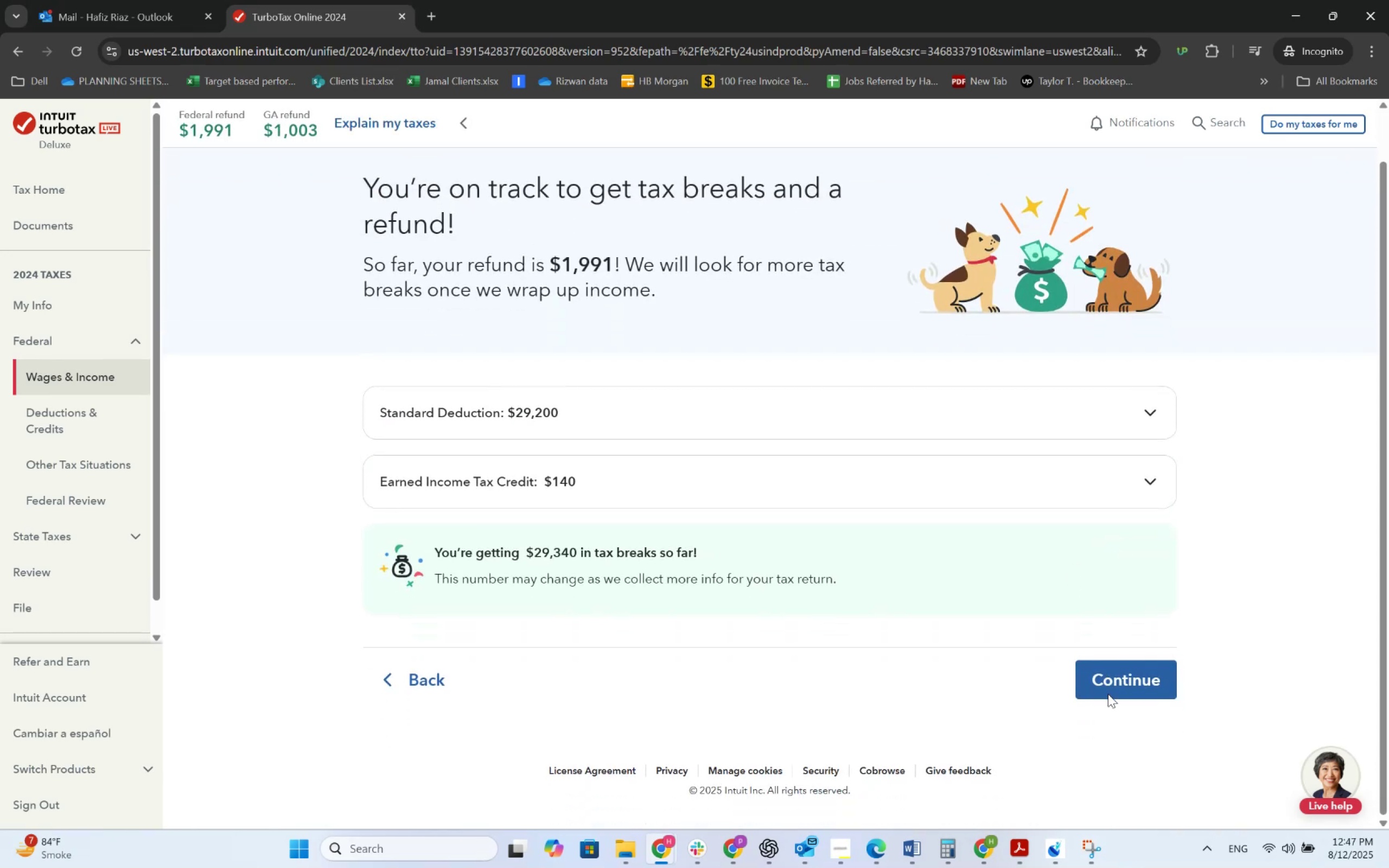 
left_click([1106, 687])
 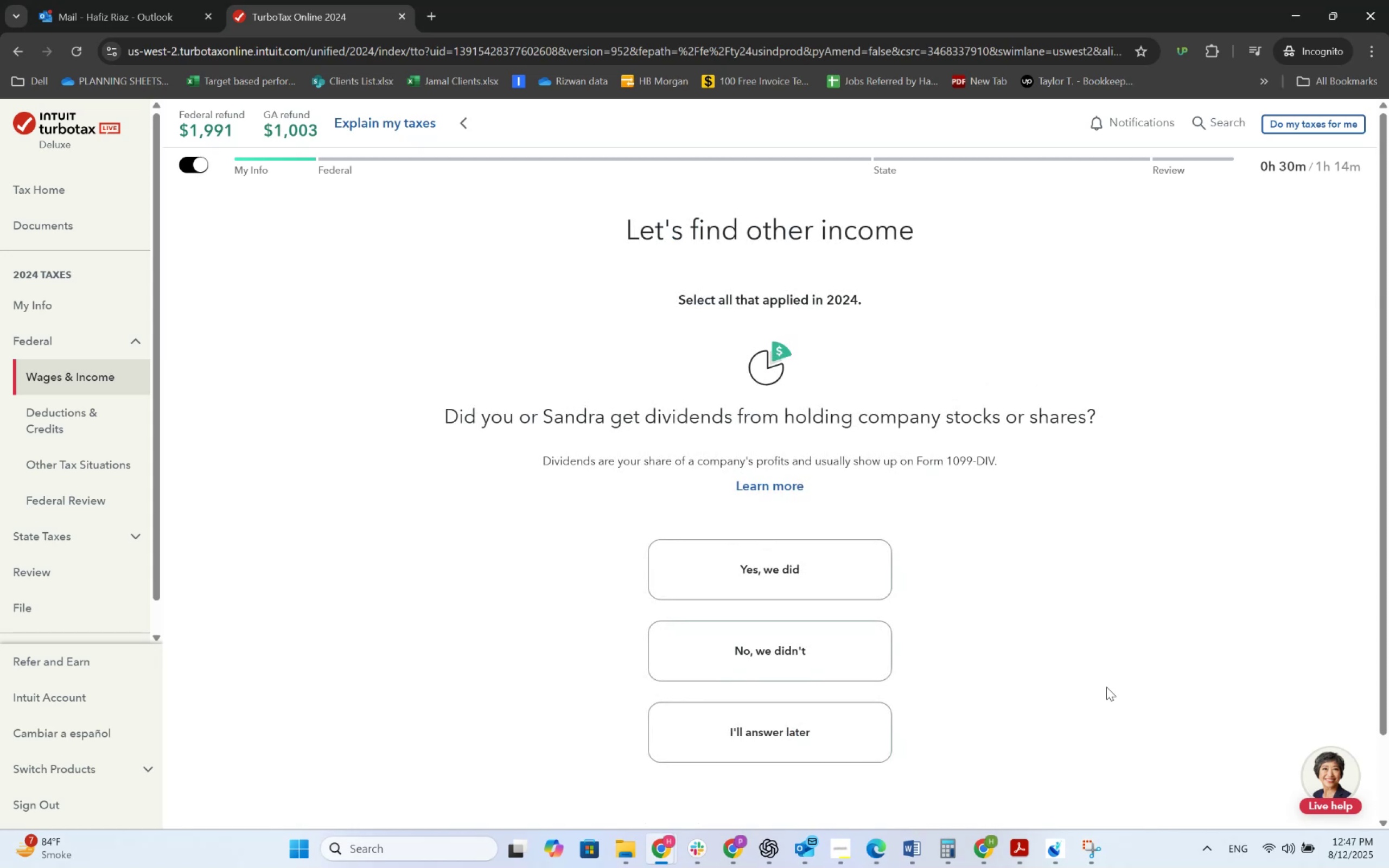 
wait(7.09)
 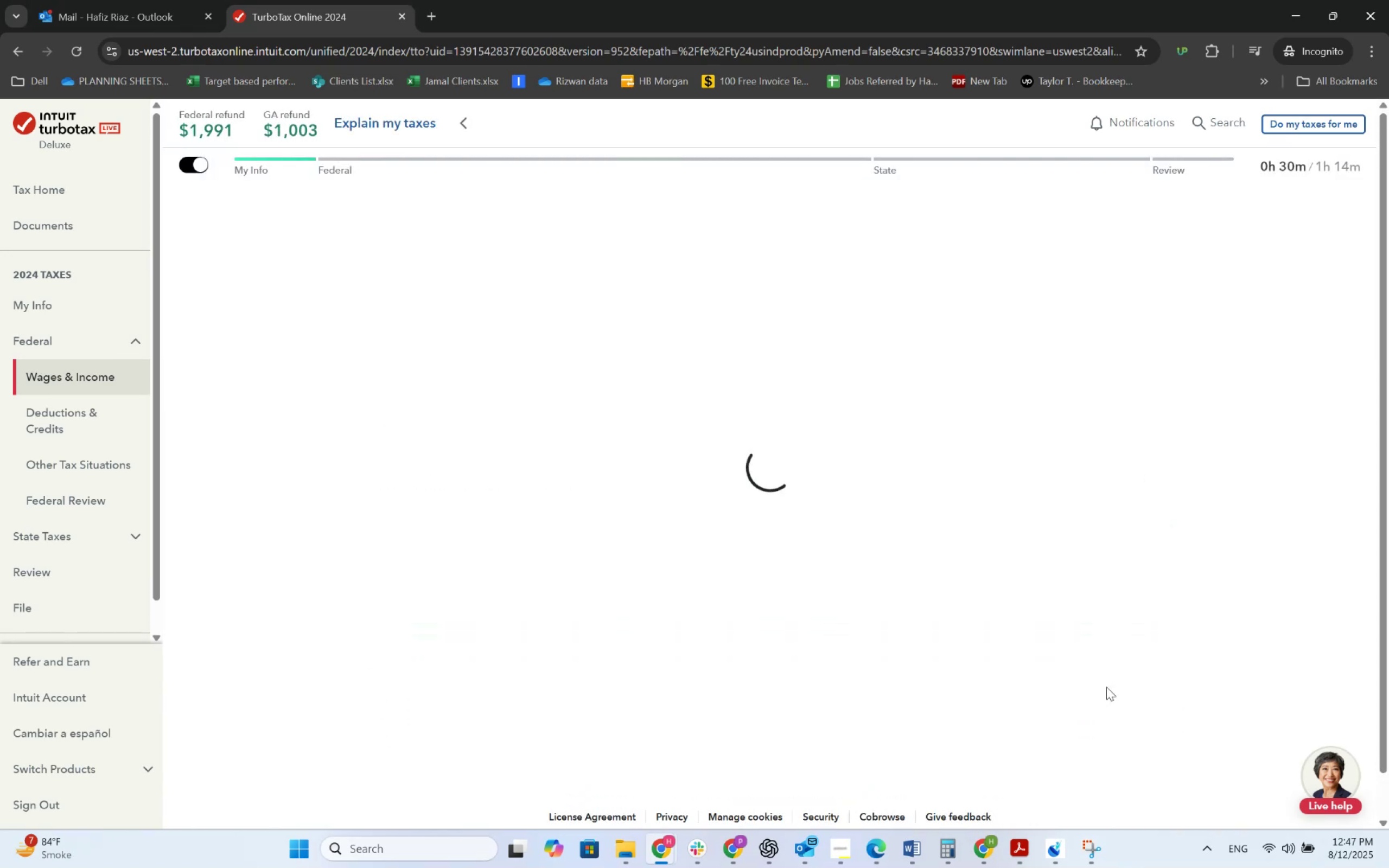 
left_click([808, 666])
 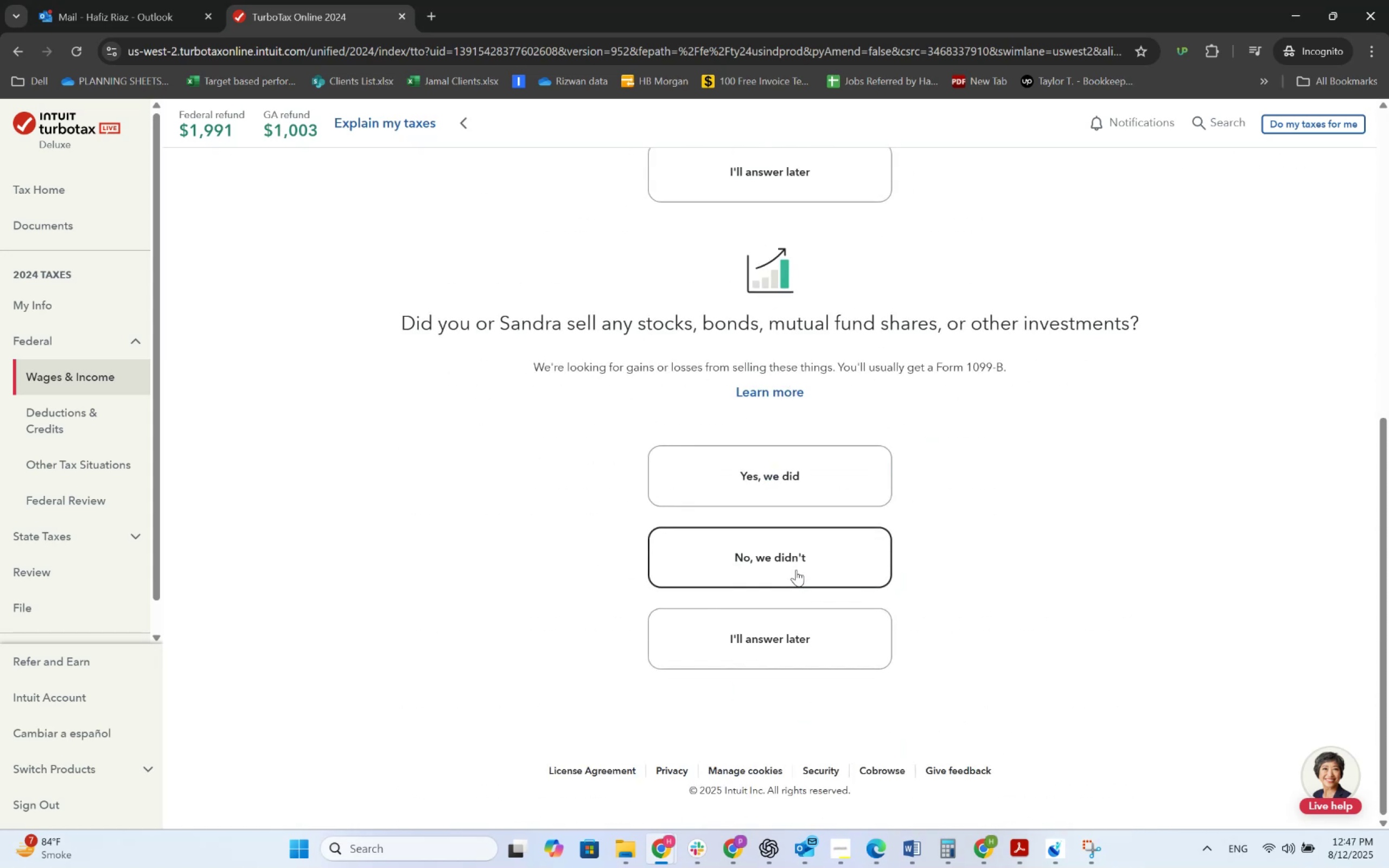 
left_click([796, 570])
 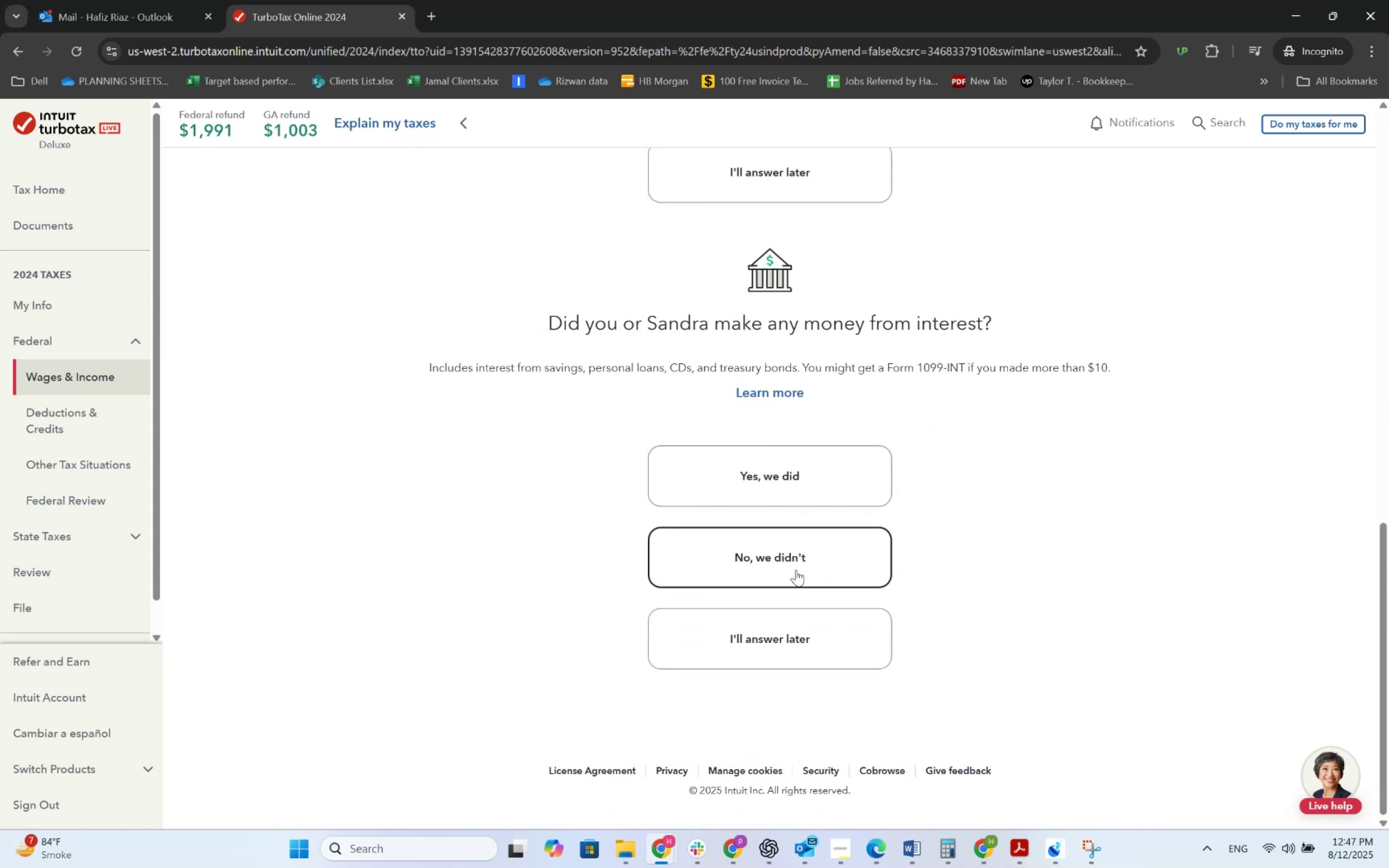 
left_click([796, 570])
 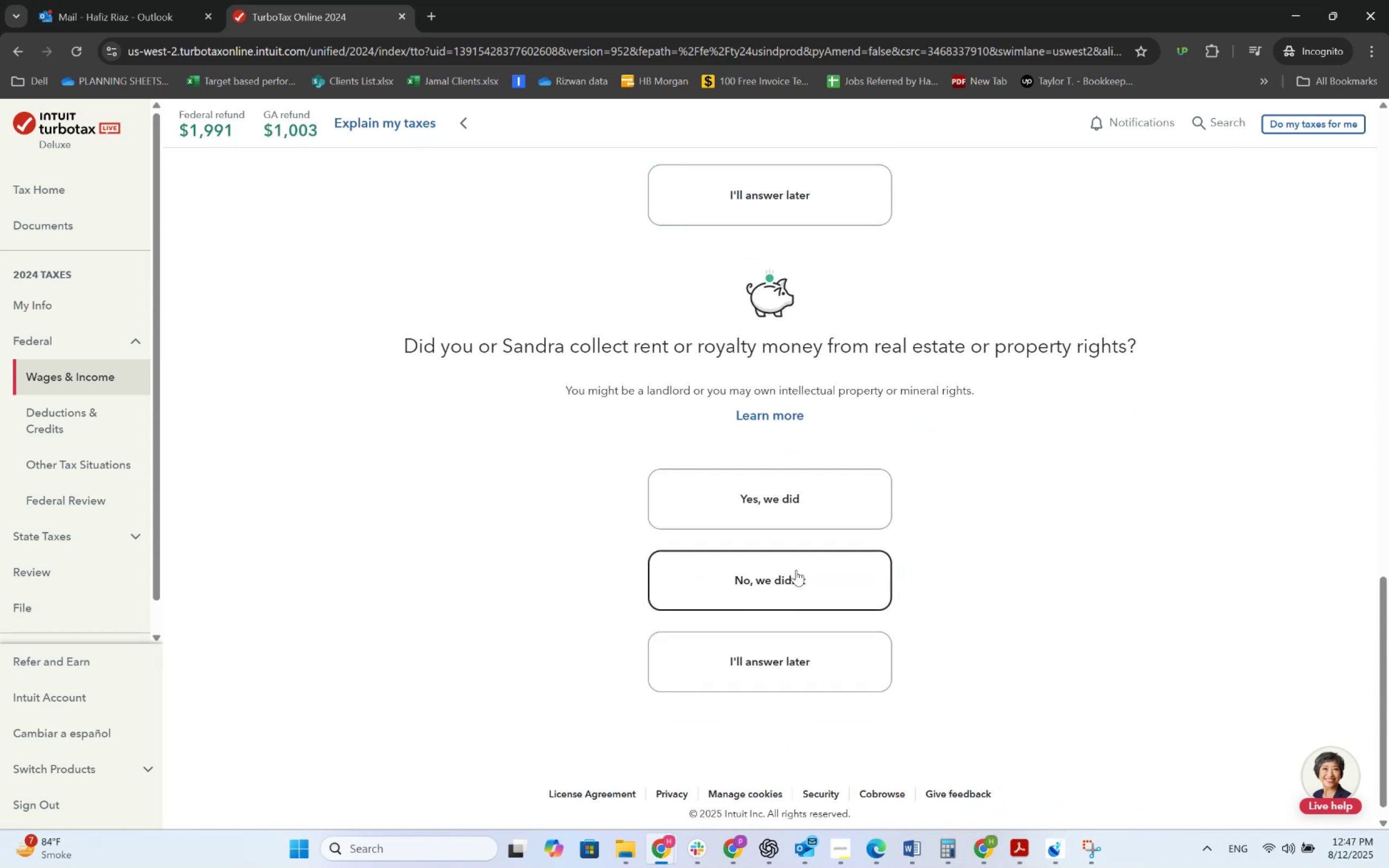 
scroll: coordinate [796, 570], scroll_direction: up, amount: 6.0
 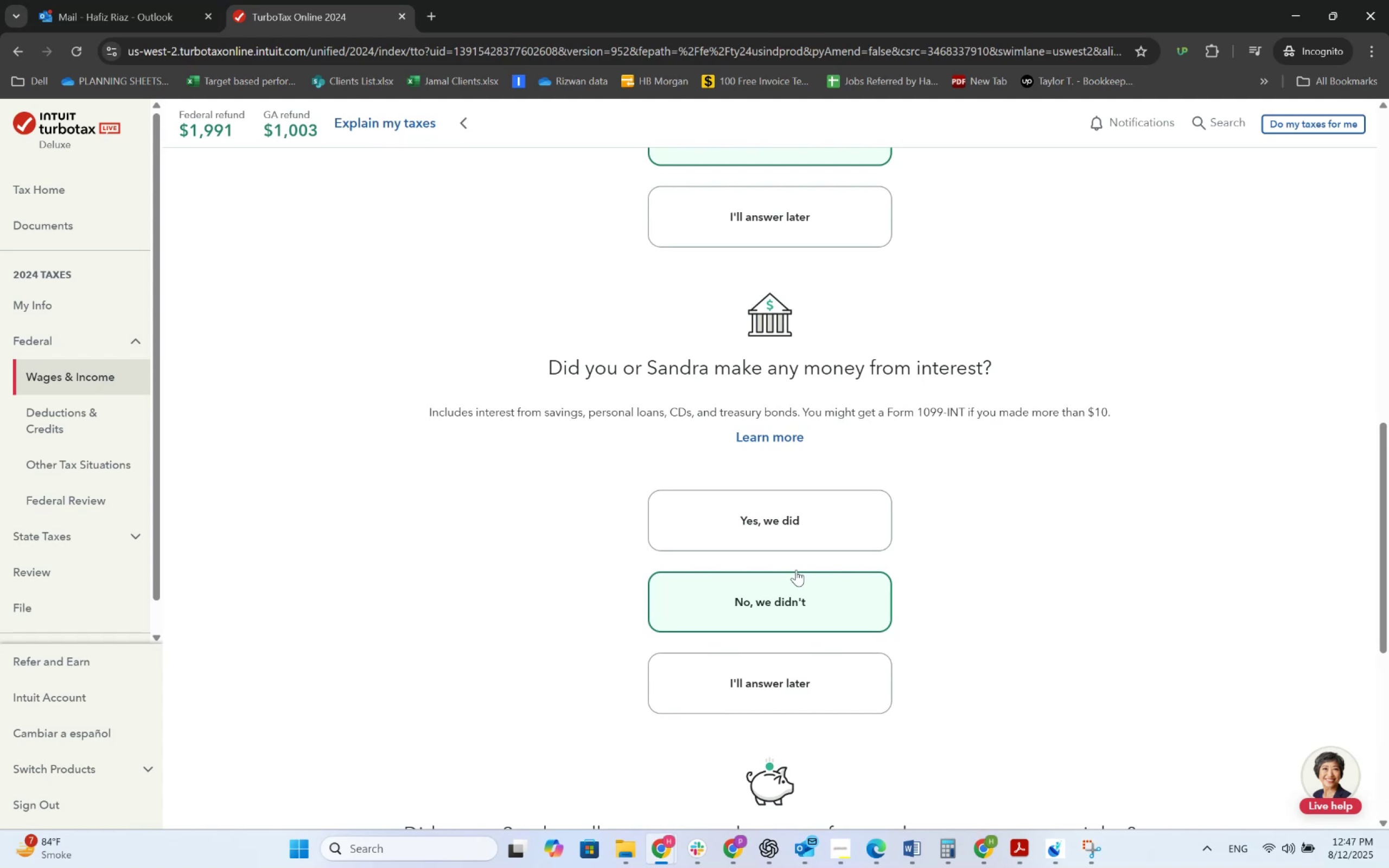 
left_click([788, 545])
 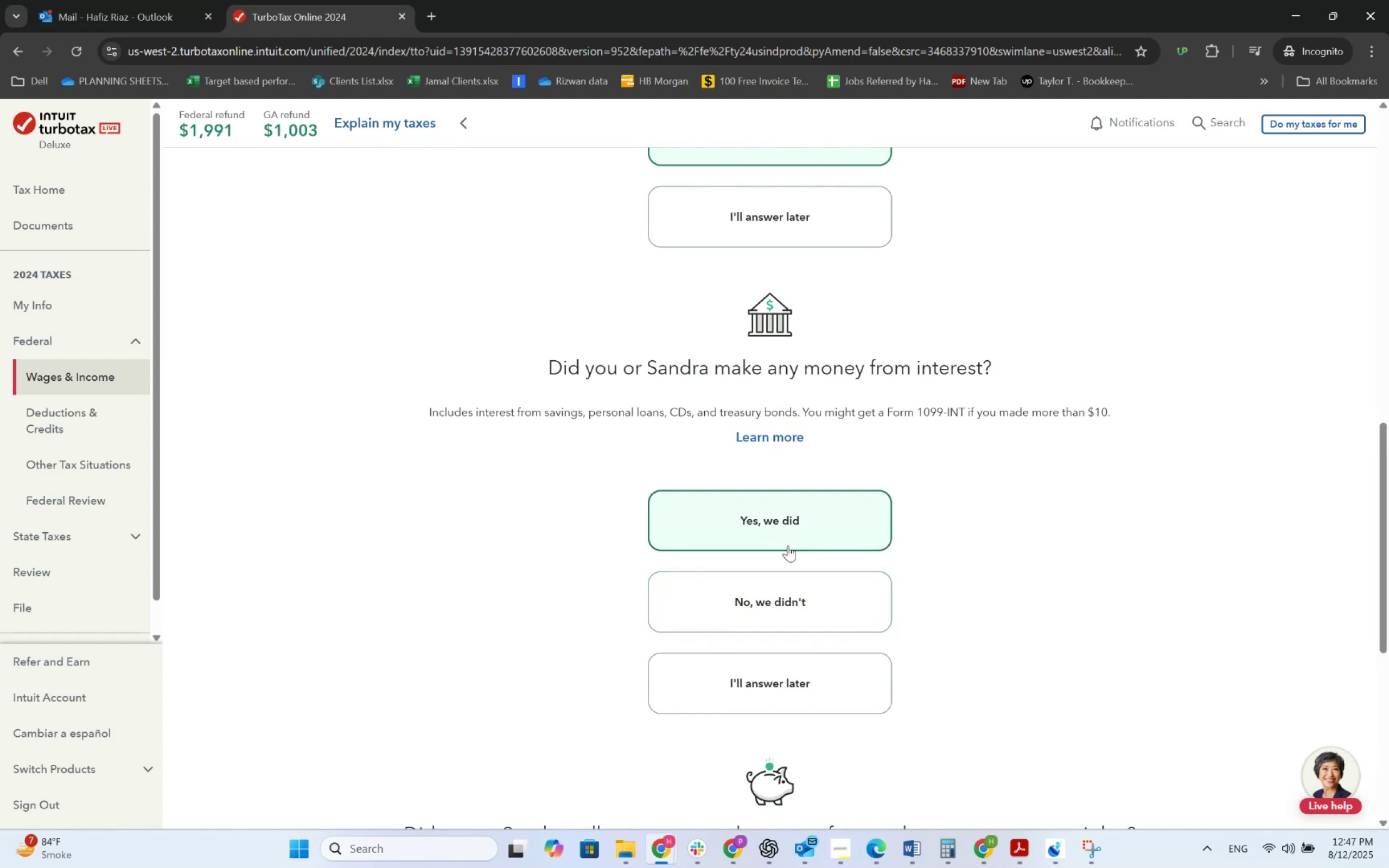 
scroll: coordinate [789, 551], scroll_direction: down, amount: 3.0
 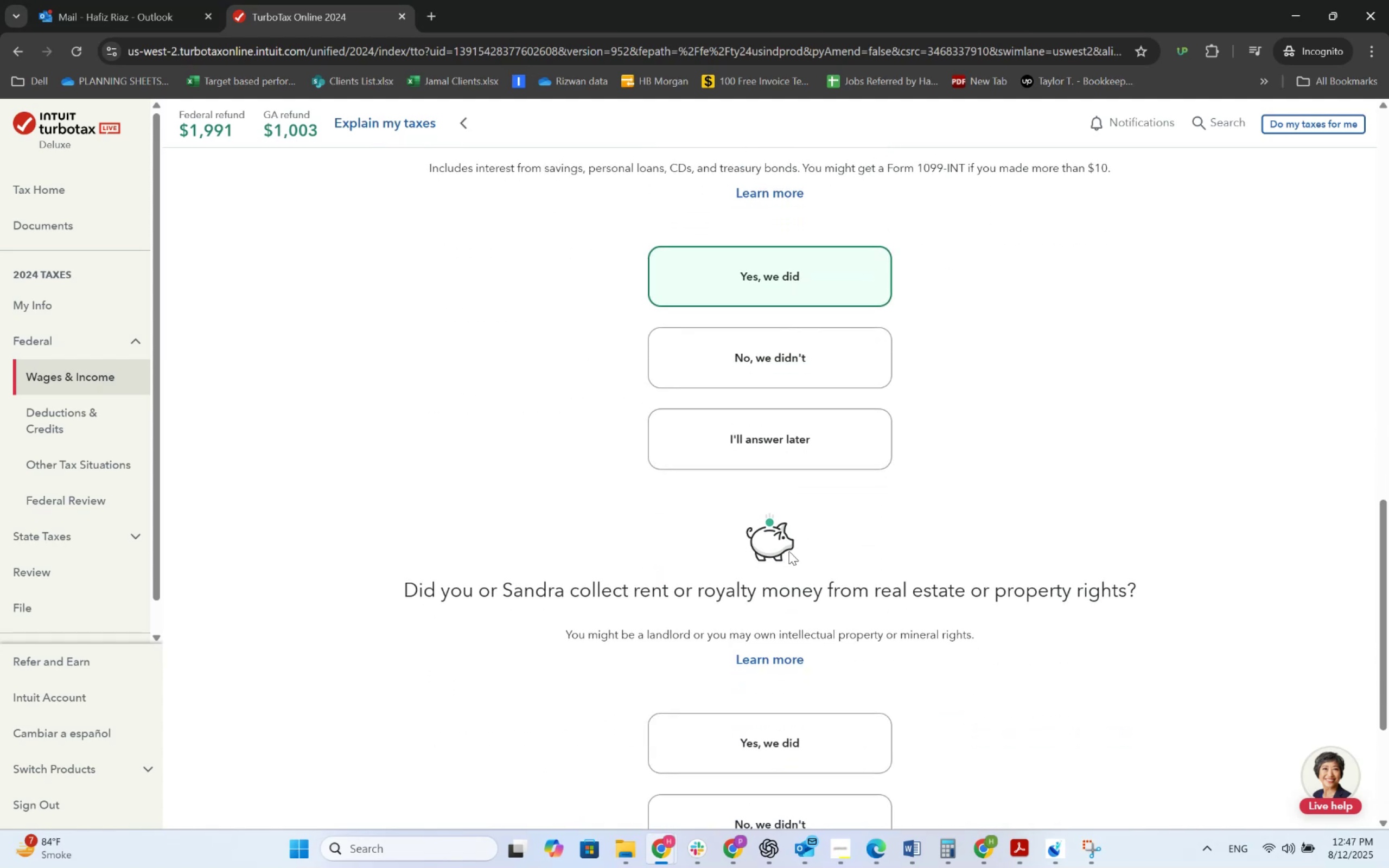 
key(Alt+AltLeft)
 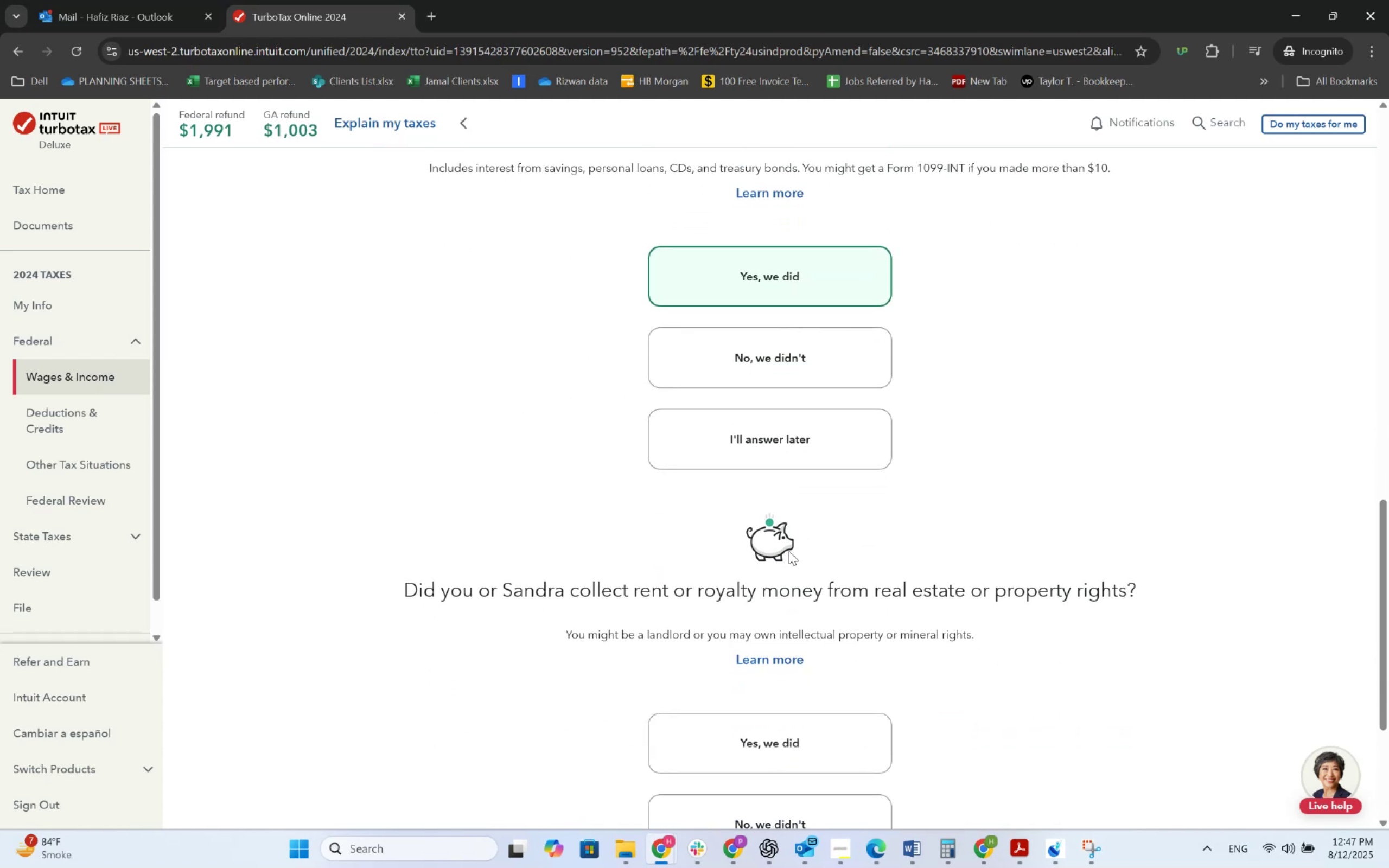 
key(Alt+Tab)
 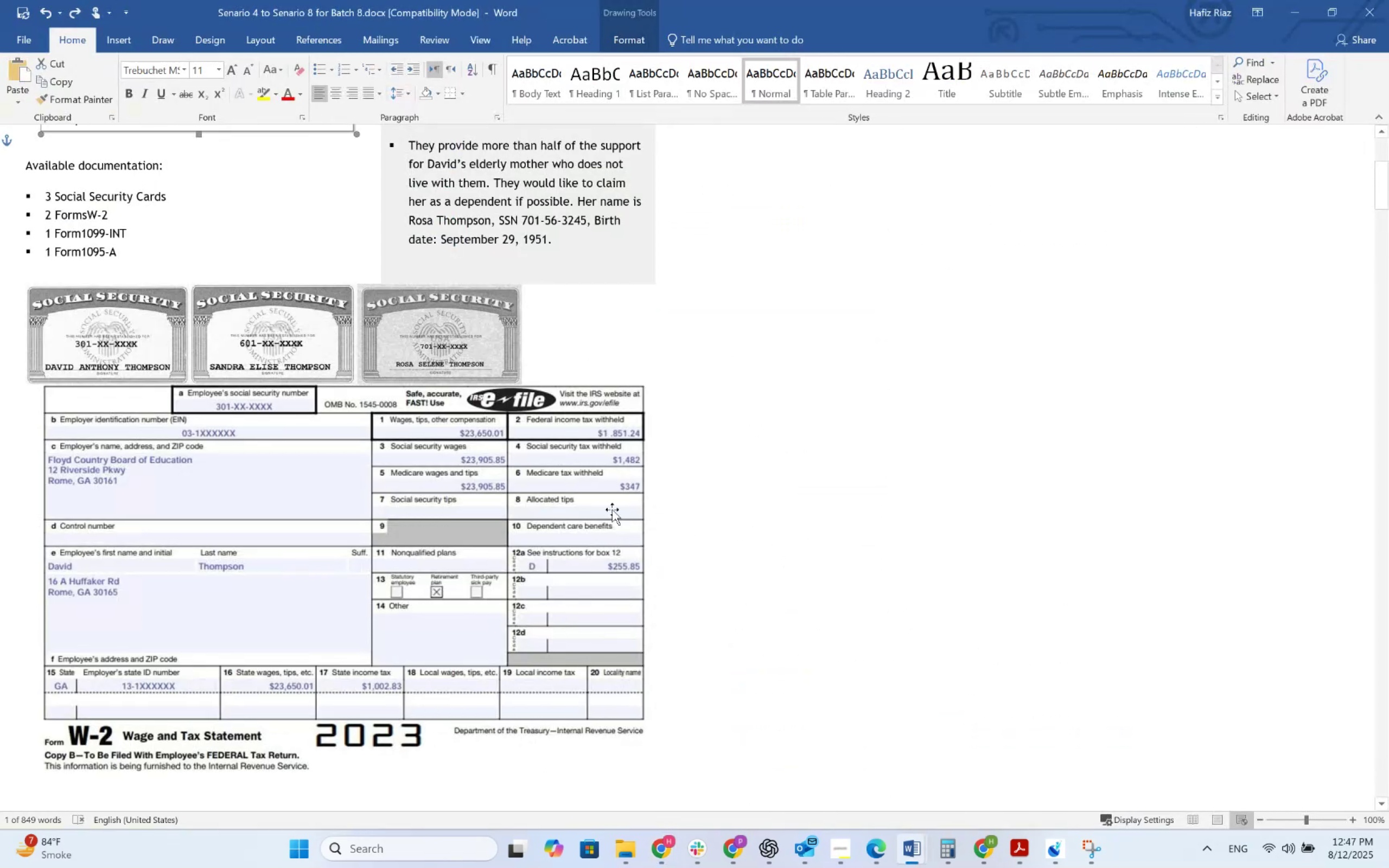 
scroll: coordinate [609, 508], scroll_direction: up, amount: 12.0
 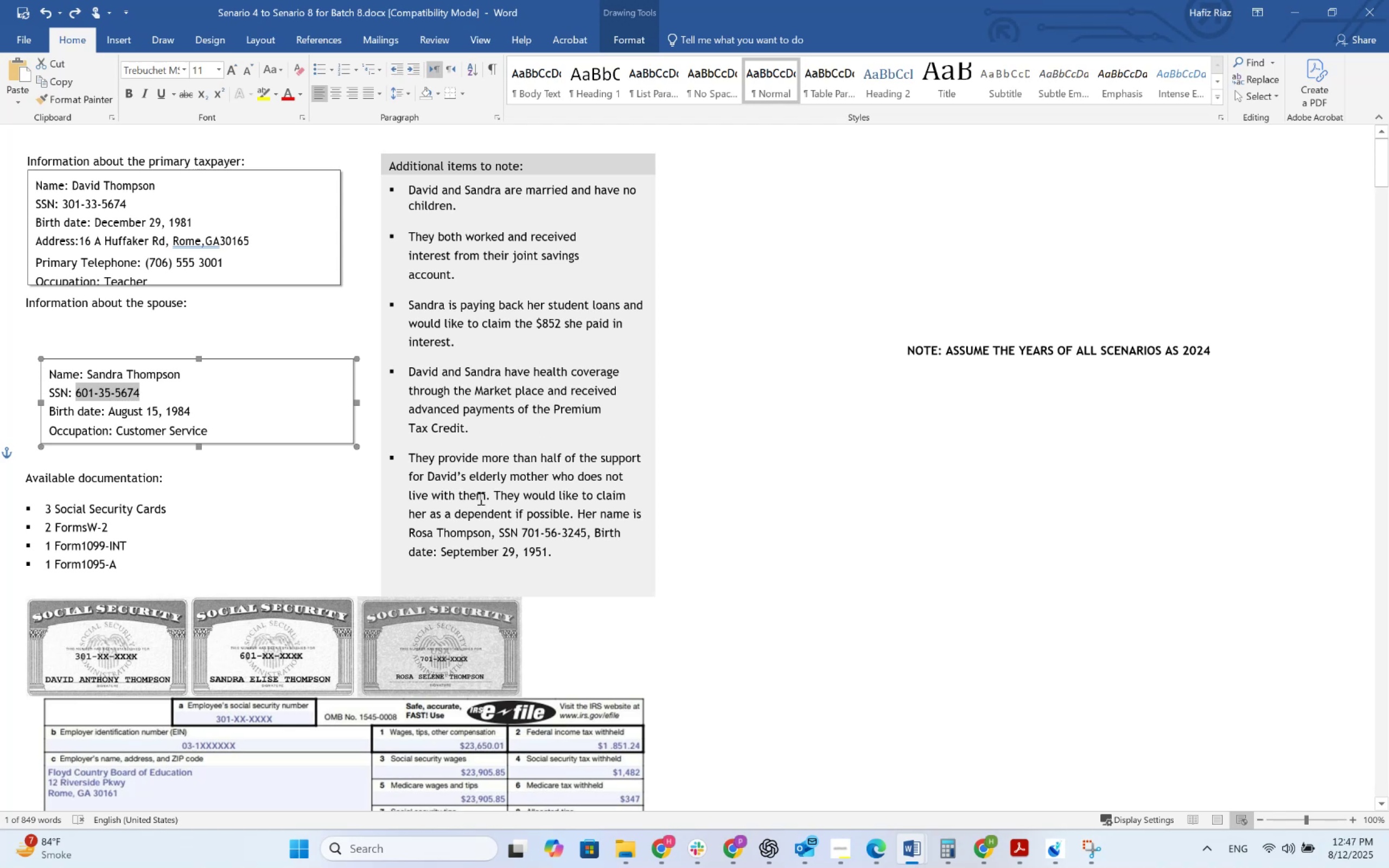 
key(Alt+AltLeft)
 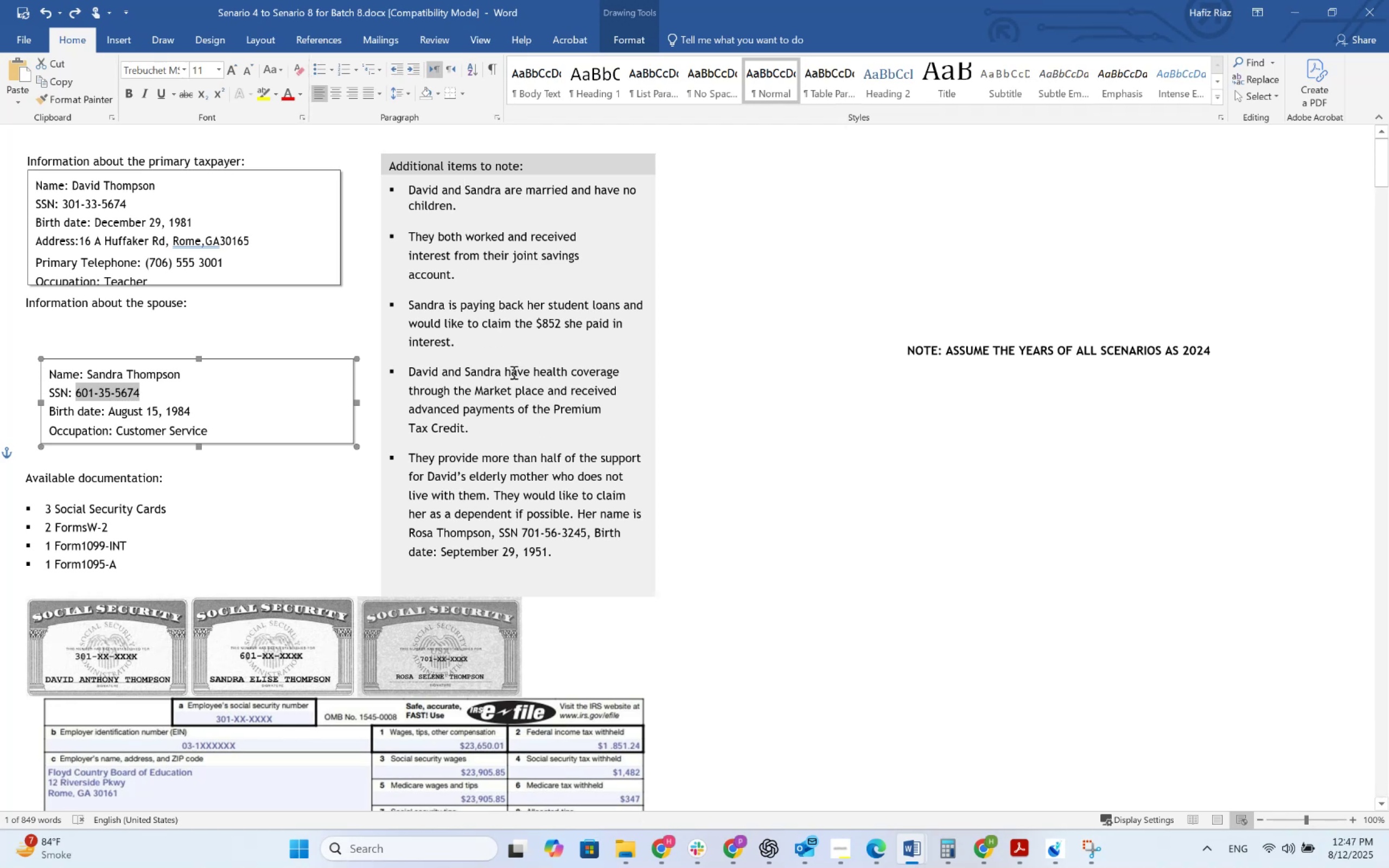 
key(Alt+Tab)
 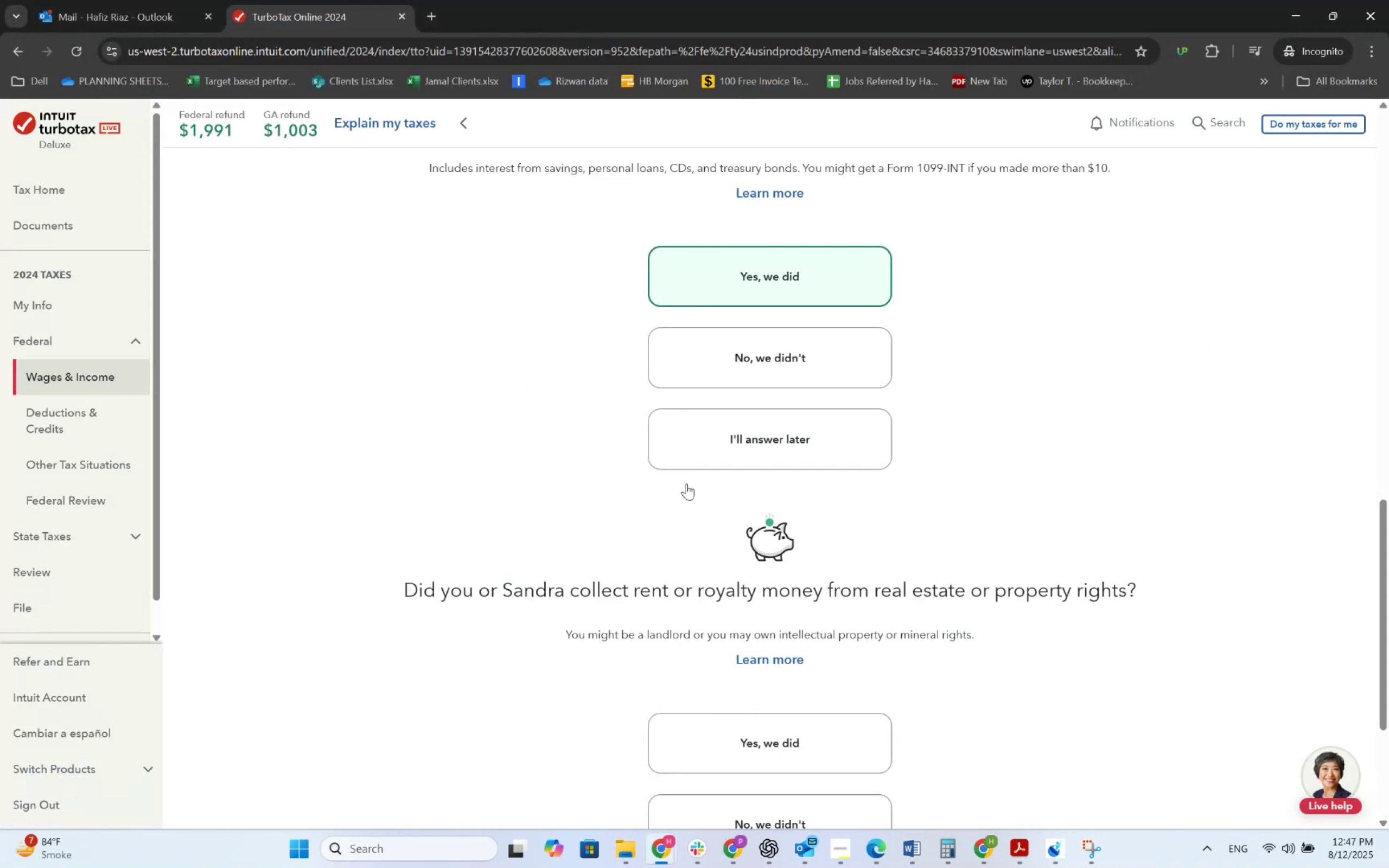 
scroll: coordinate [772, 515], scroll_direction: down, amount: 2.0
 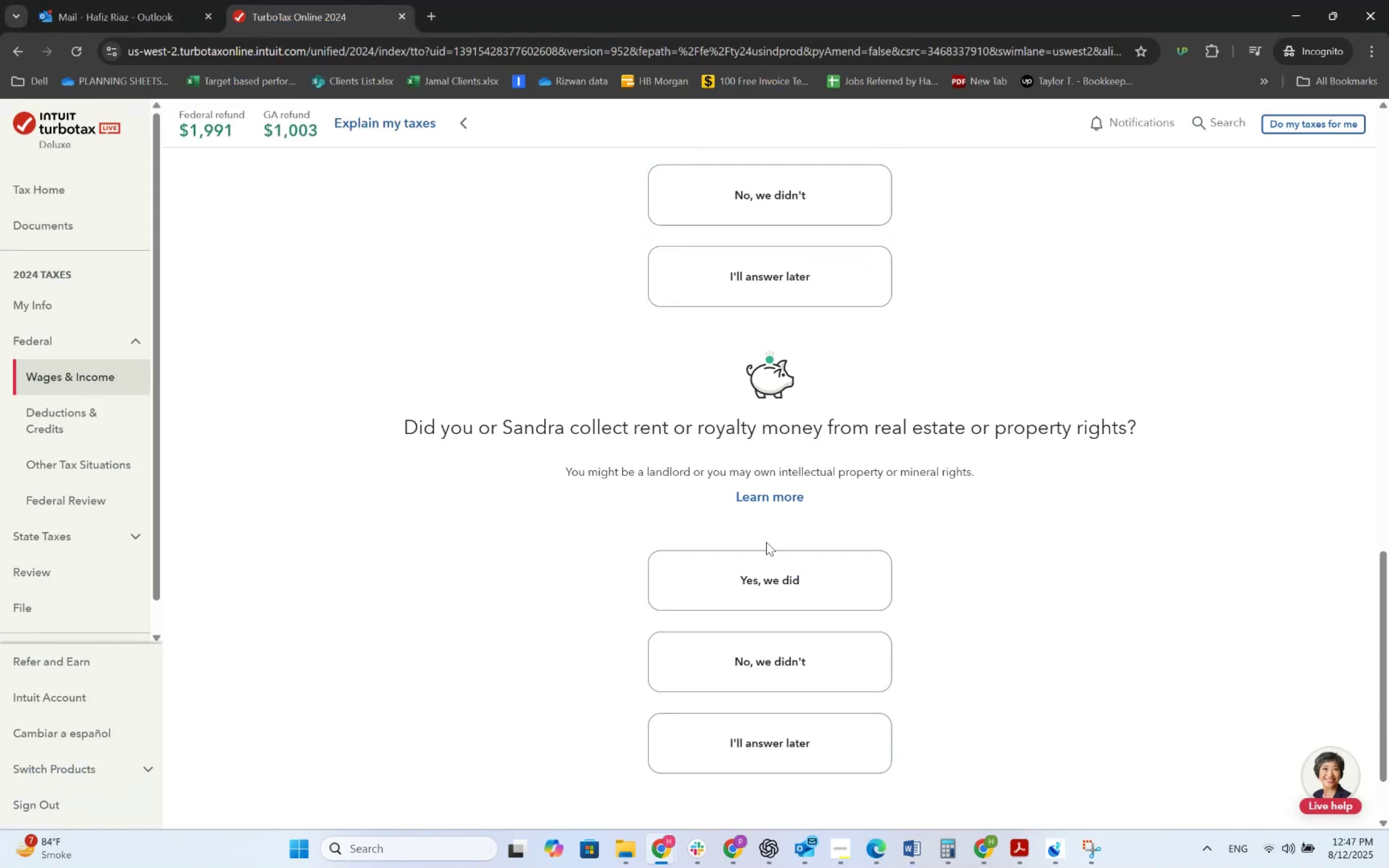 
left_click([770, 649])
 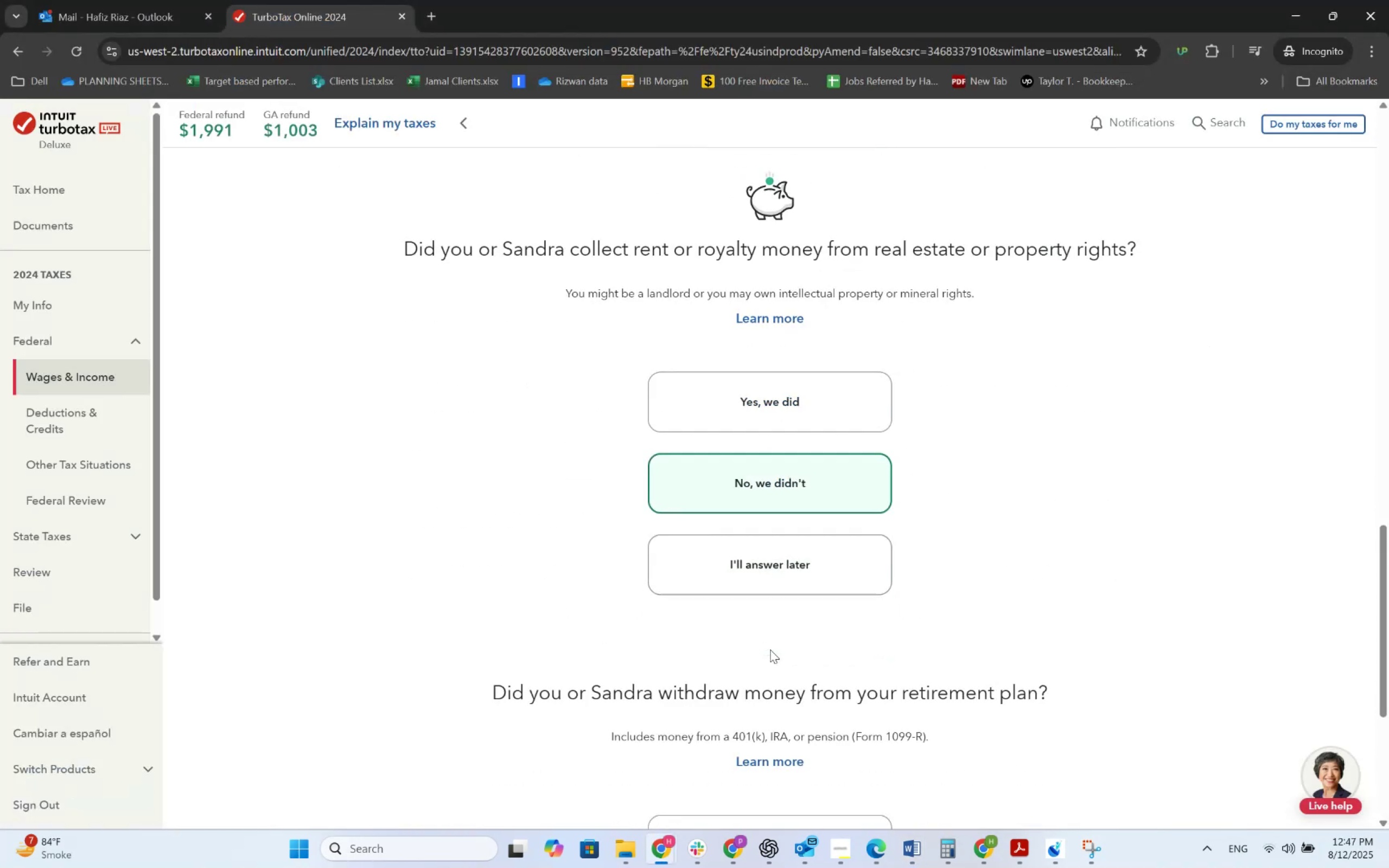 
mouse_move([772, 597])
 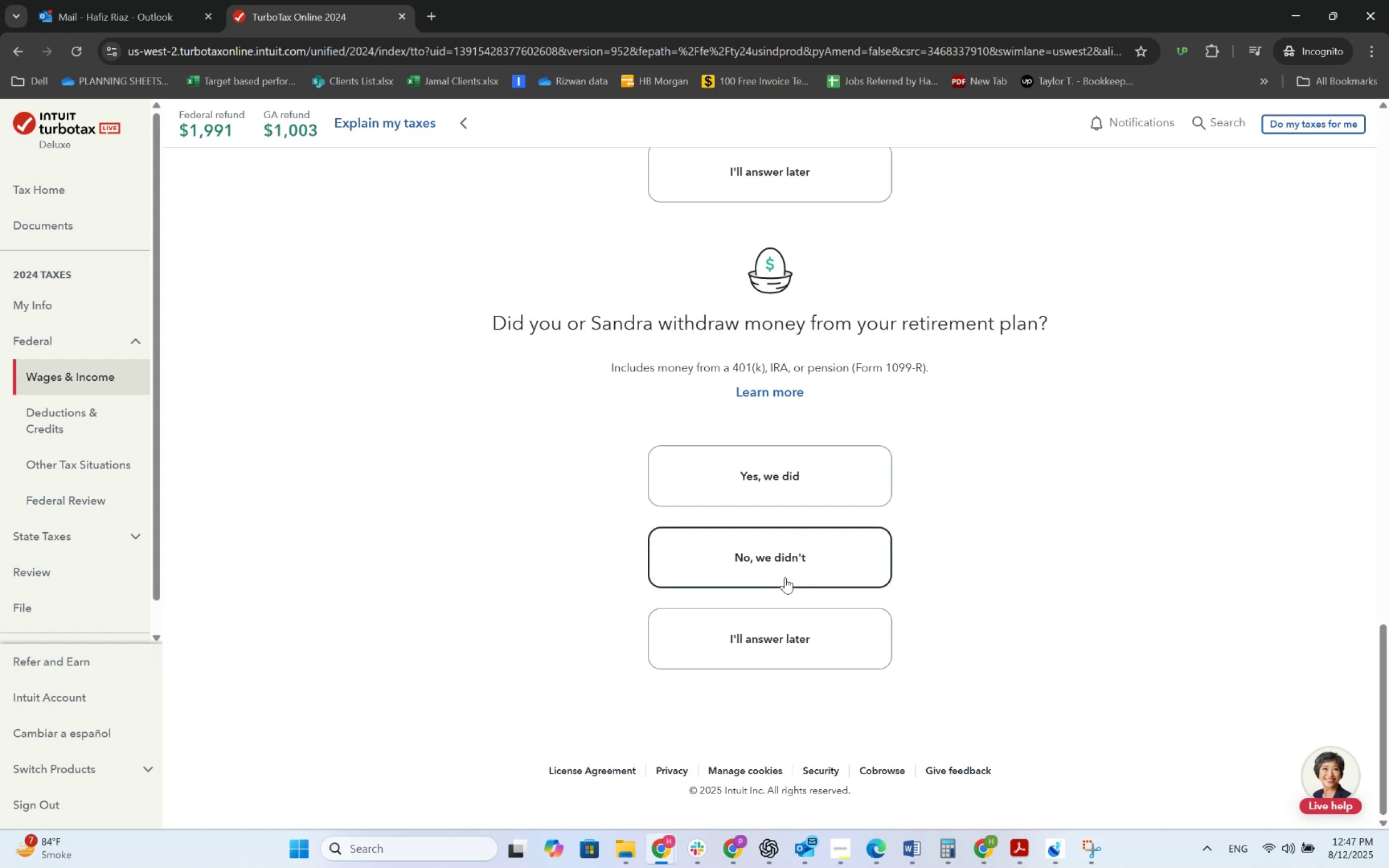 
left_click([785, 577])
 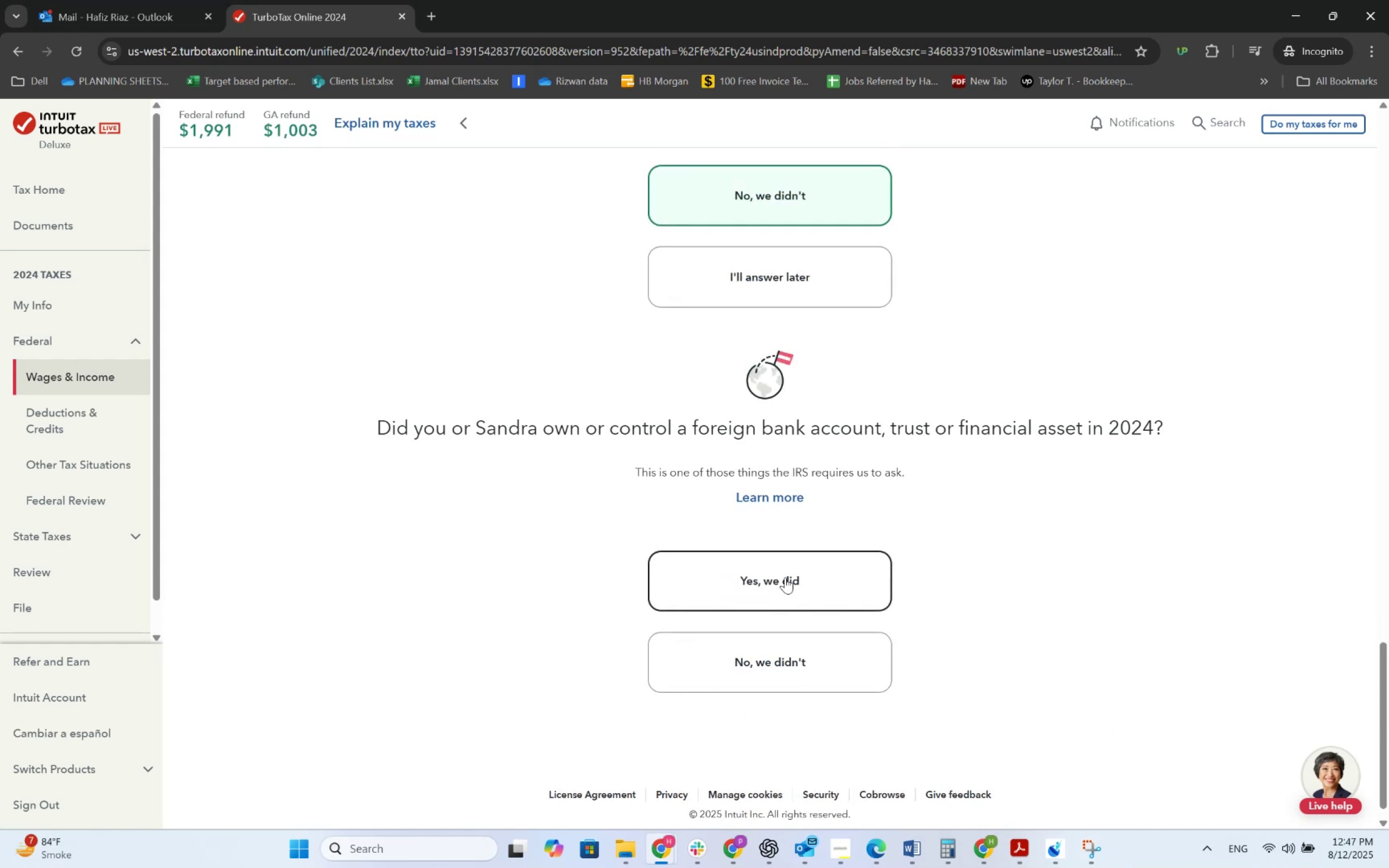 
left_click_drag(start_coordinate=[718, 693], to_coordinate=[721, 690])
 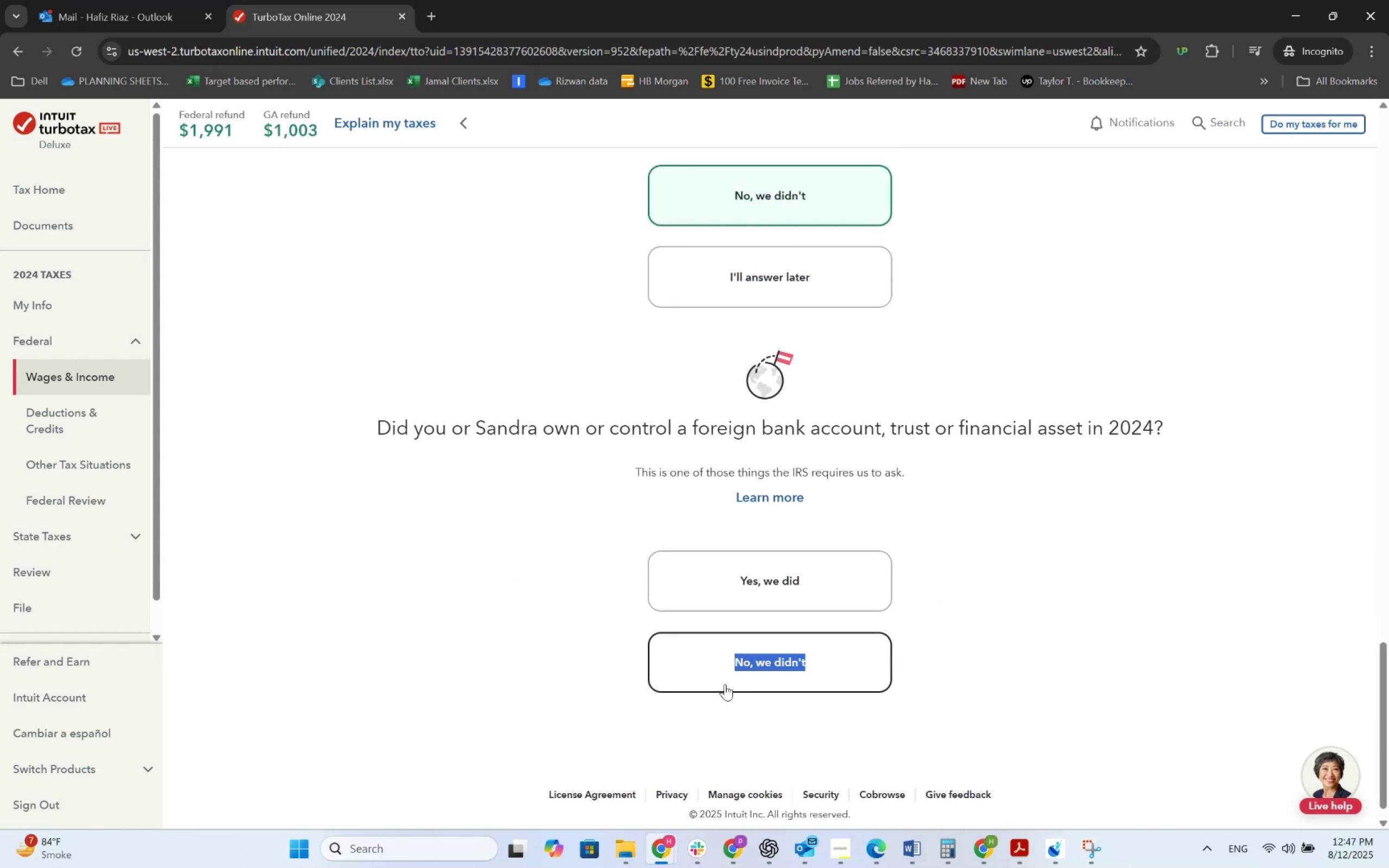 
left_click([734, 673])
 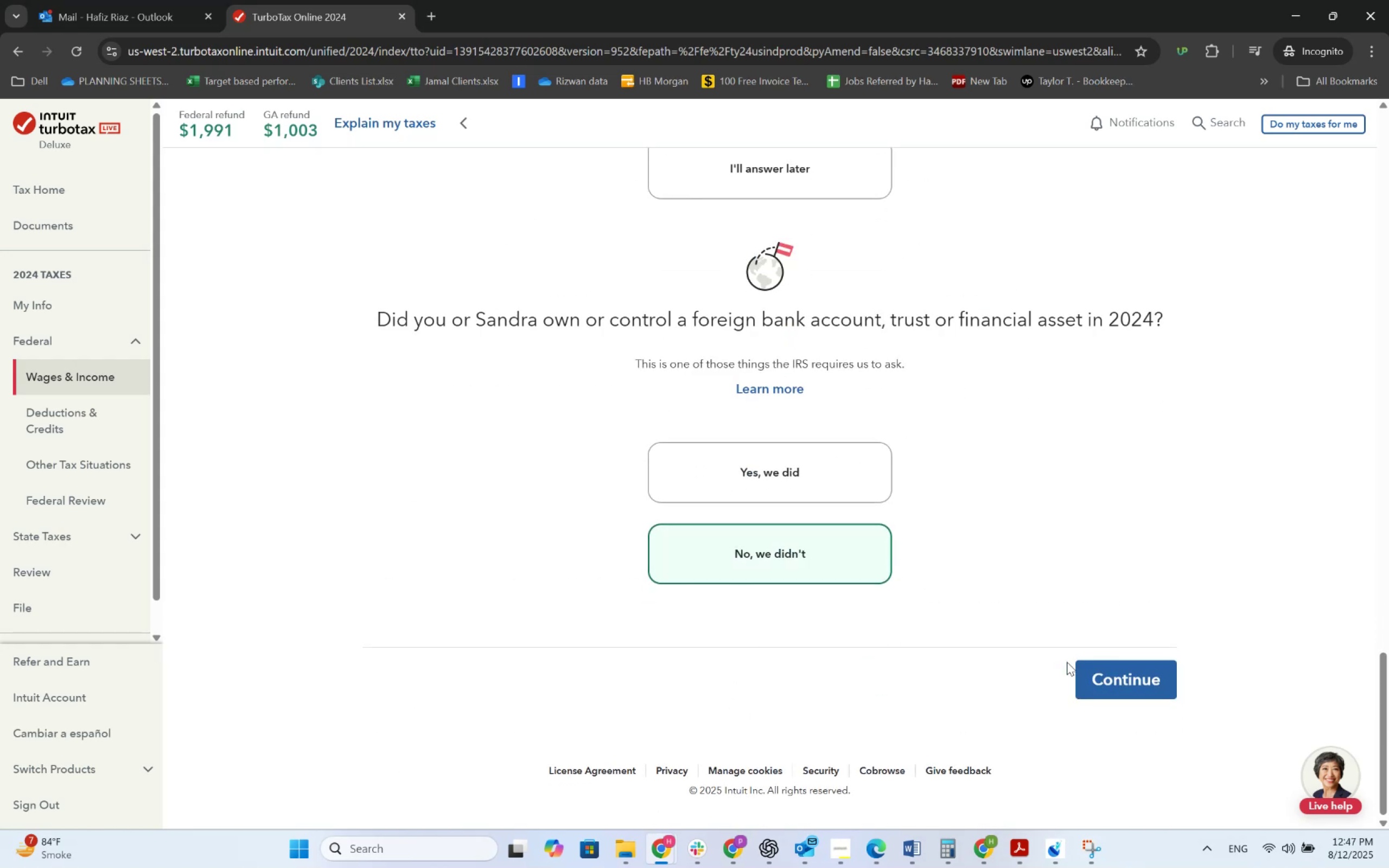 
left_click([1104, 681])
 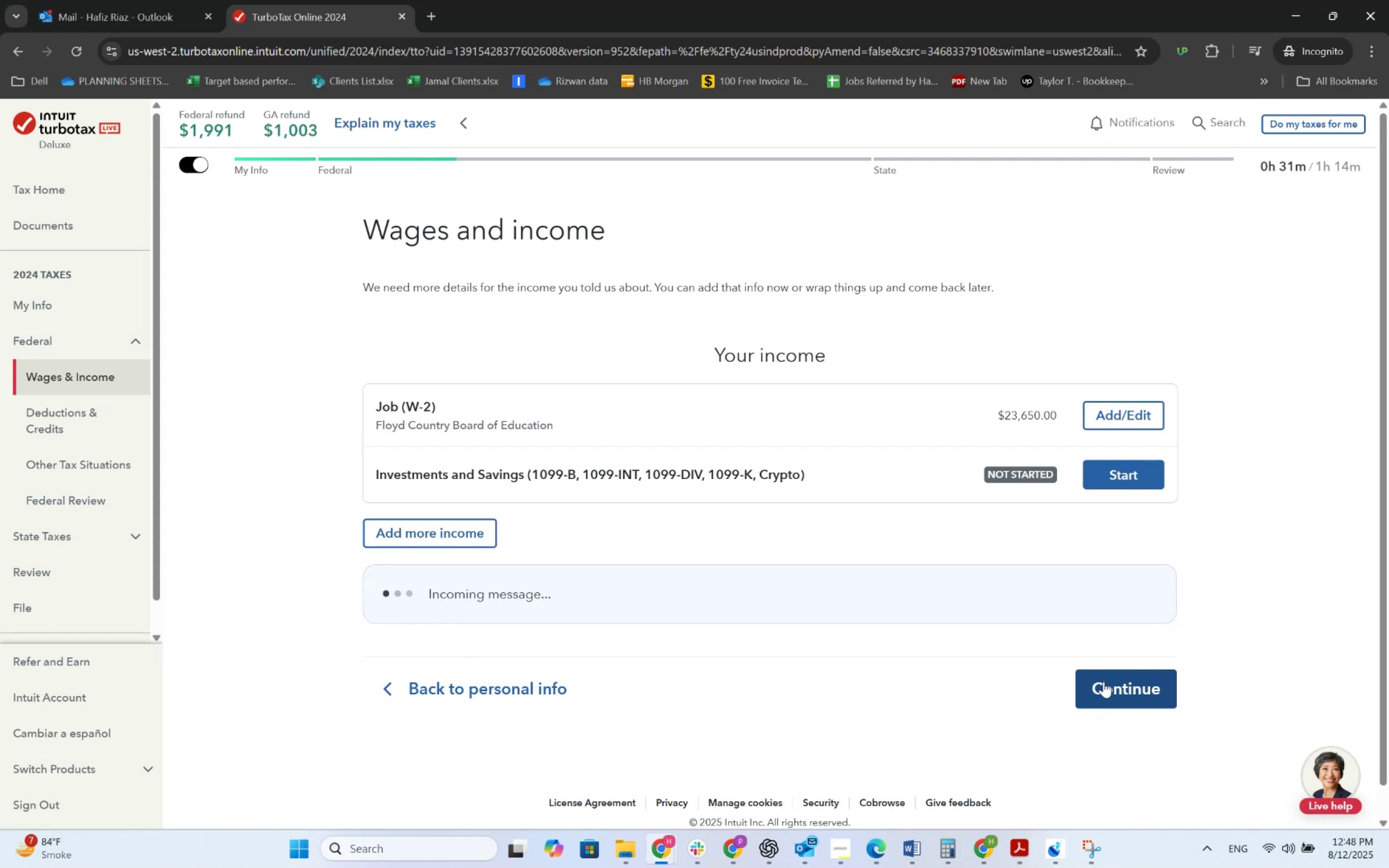 
wait(7.11)
 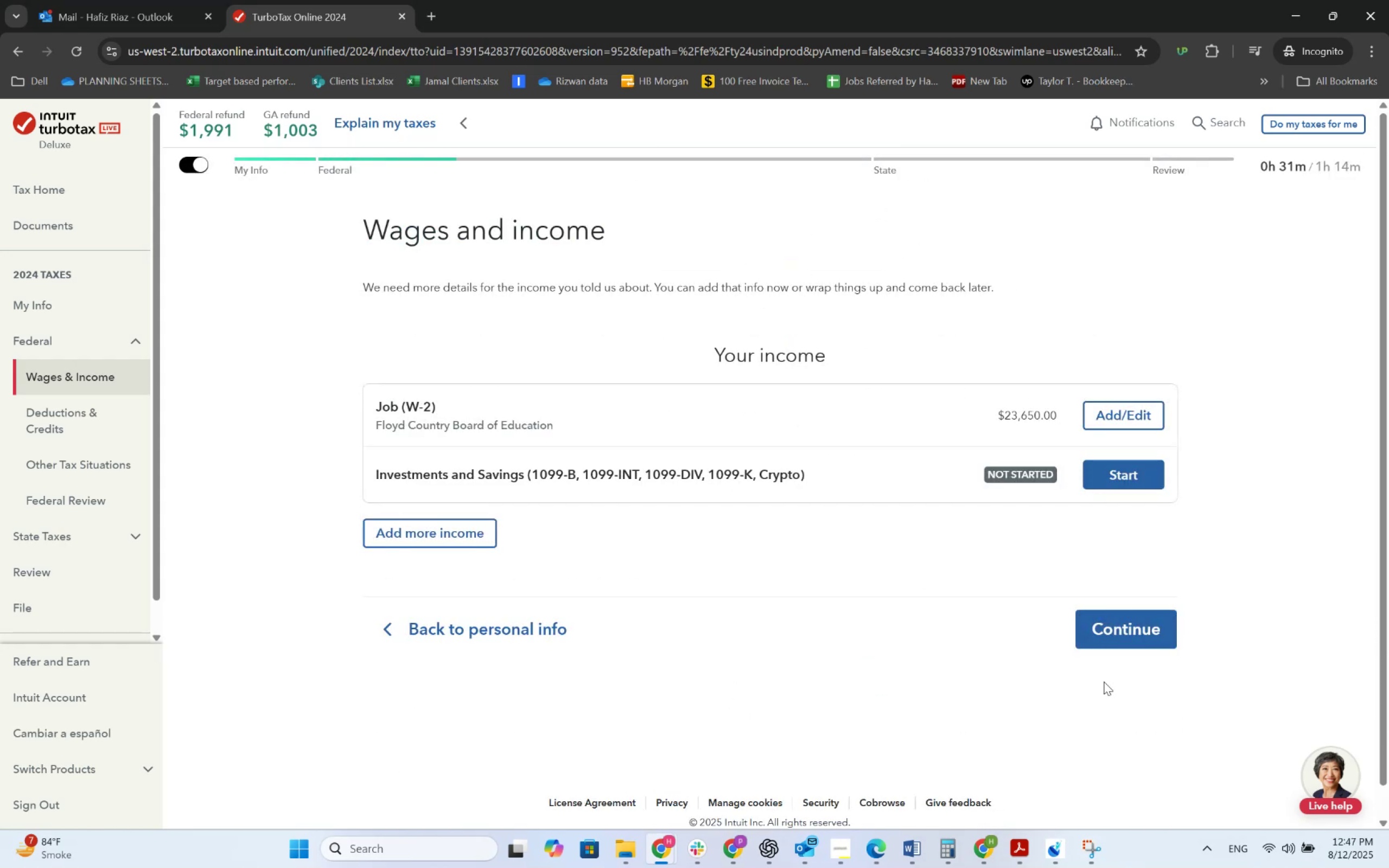 
left_click([1130, 470])
 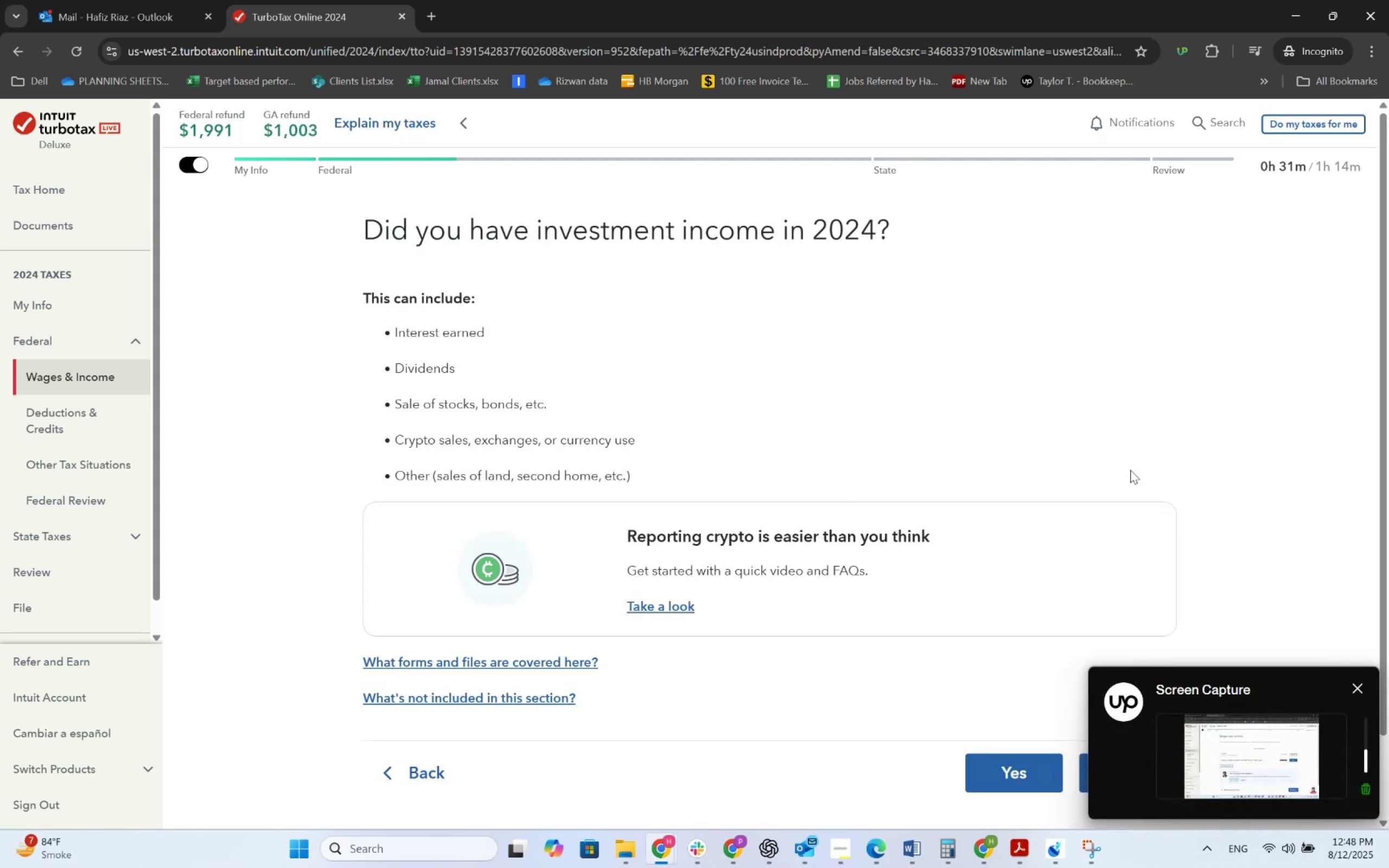 
wait(5.06)
 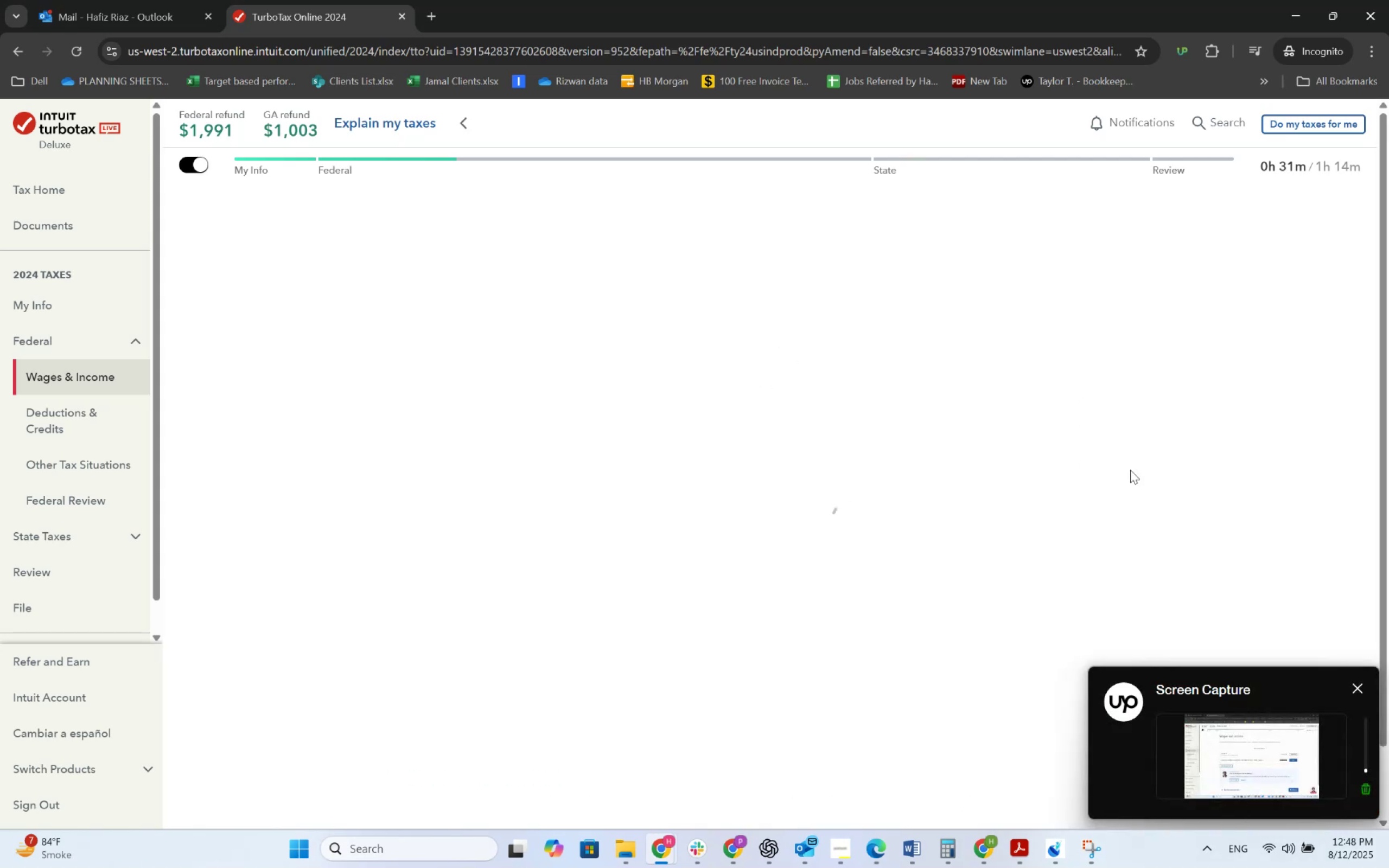 
left_click([1361, 686])
 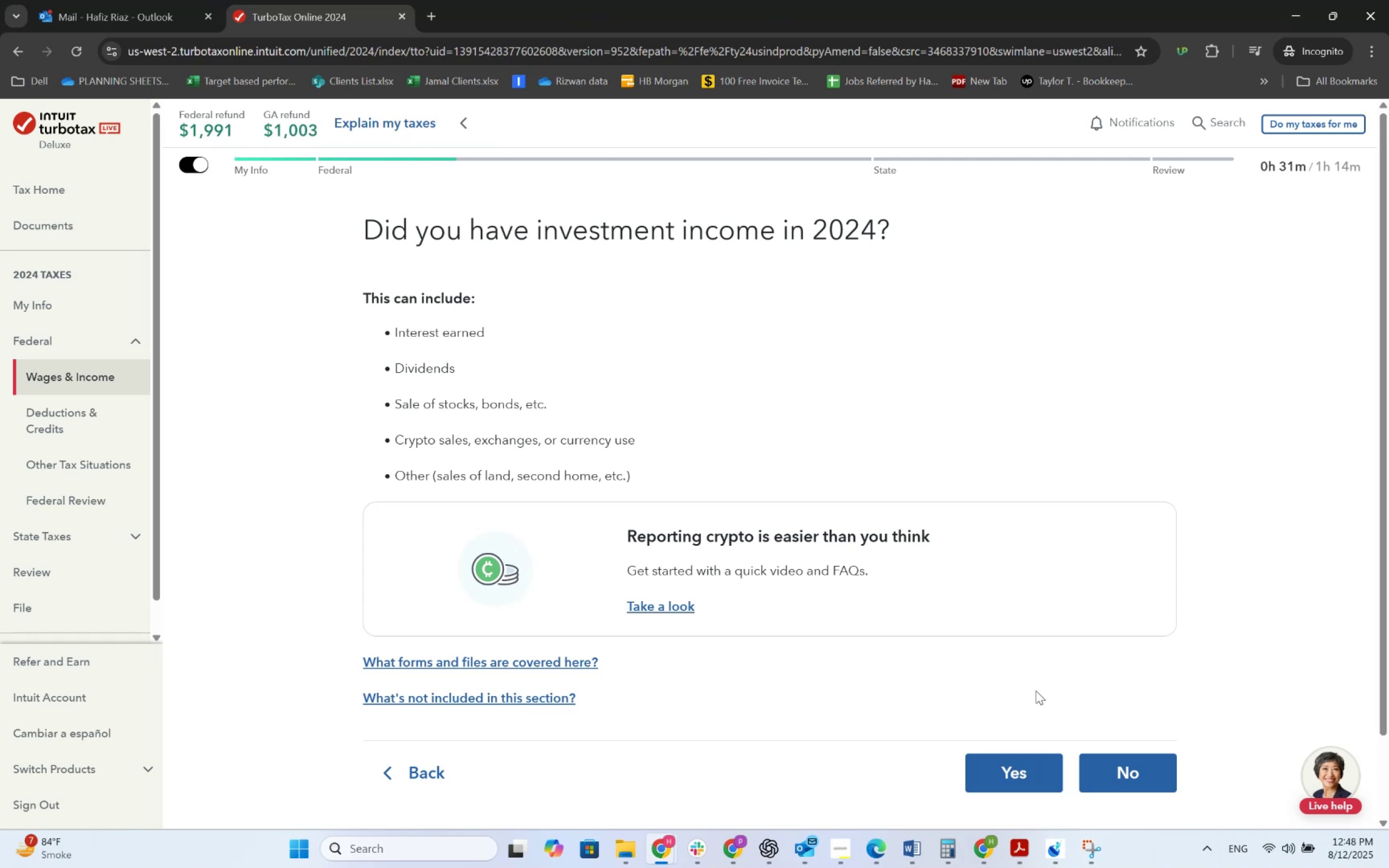 
wait(9.61)
 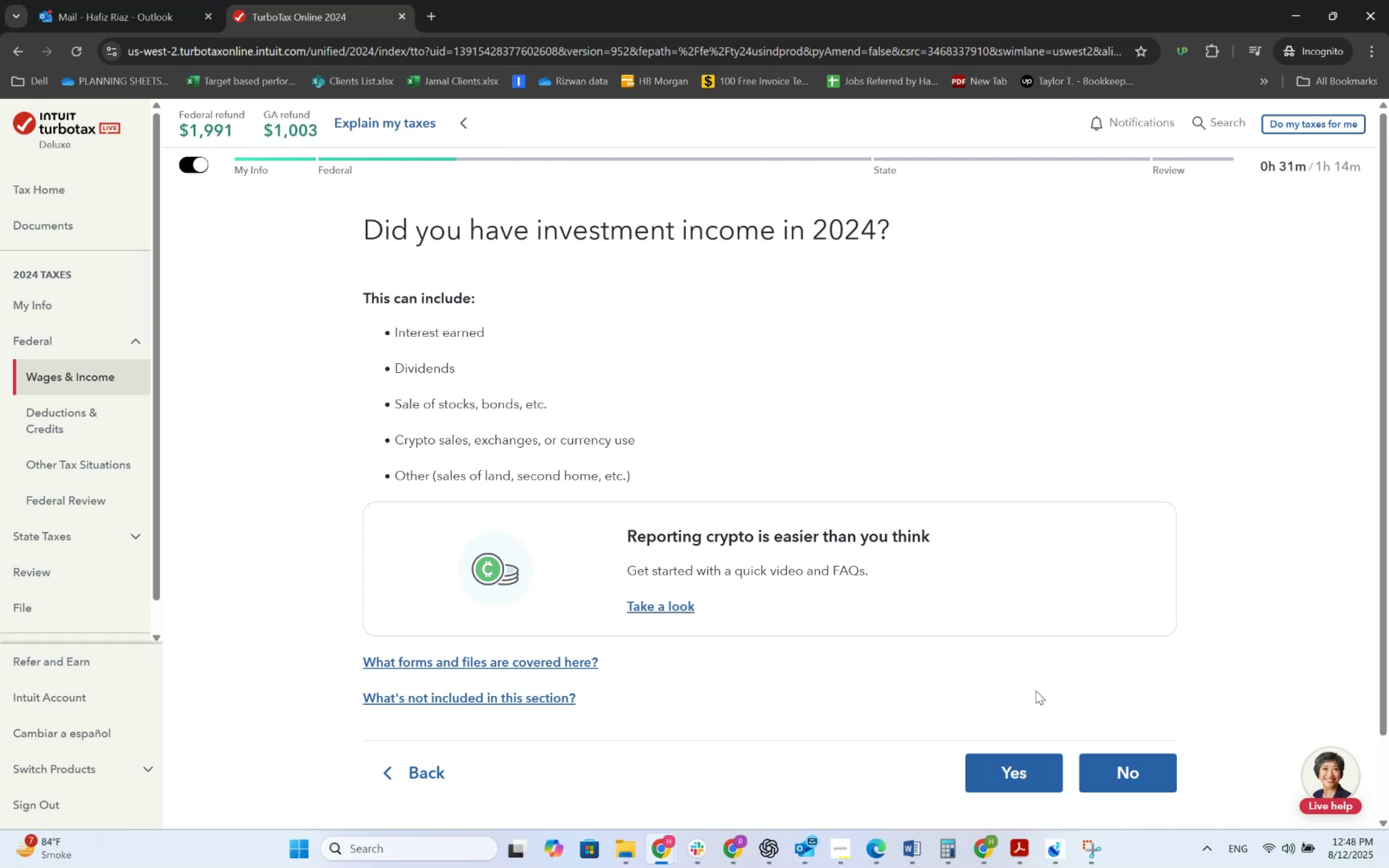 
key(Alt+AltLeft)
 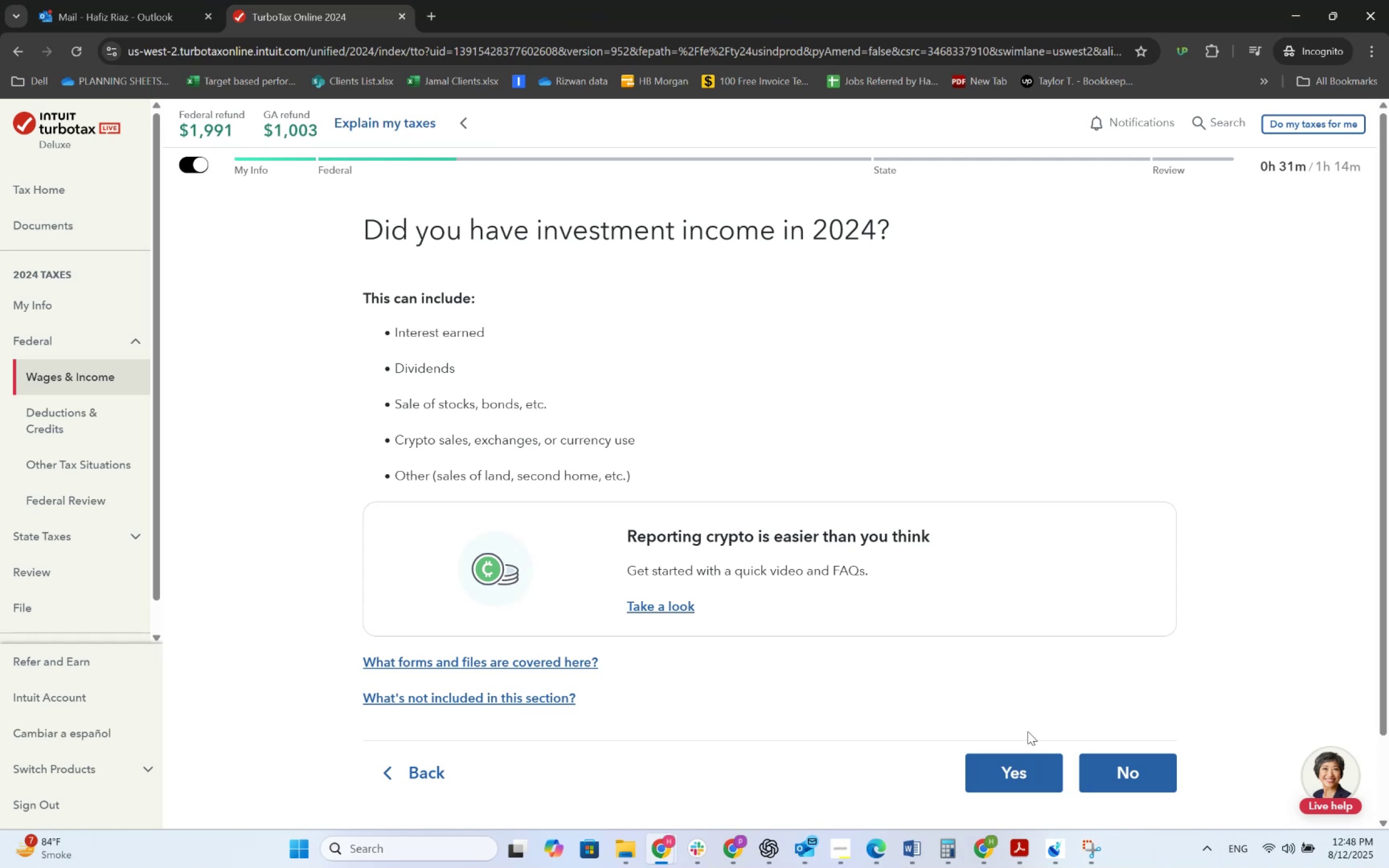 
key(Alt+Tab)
 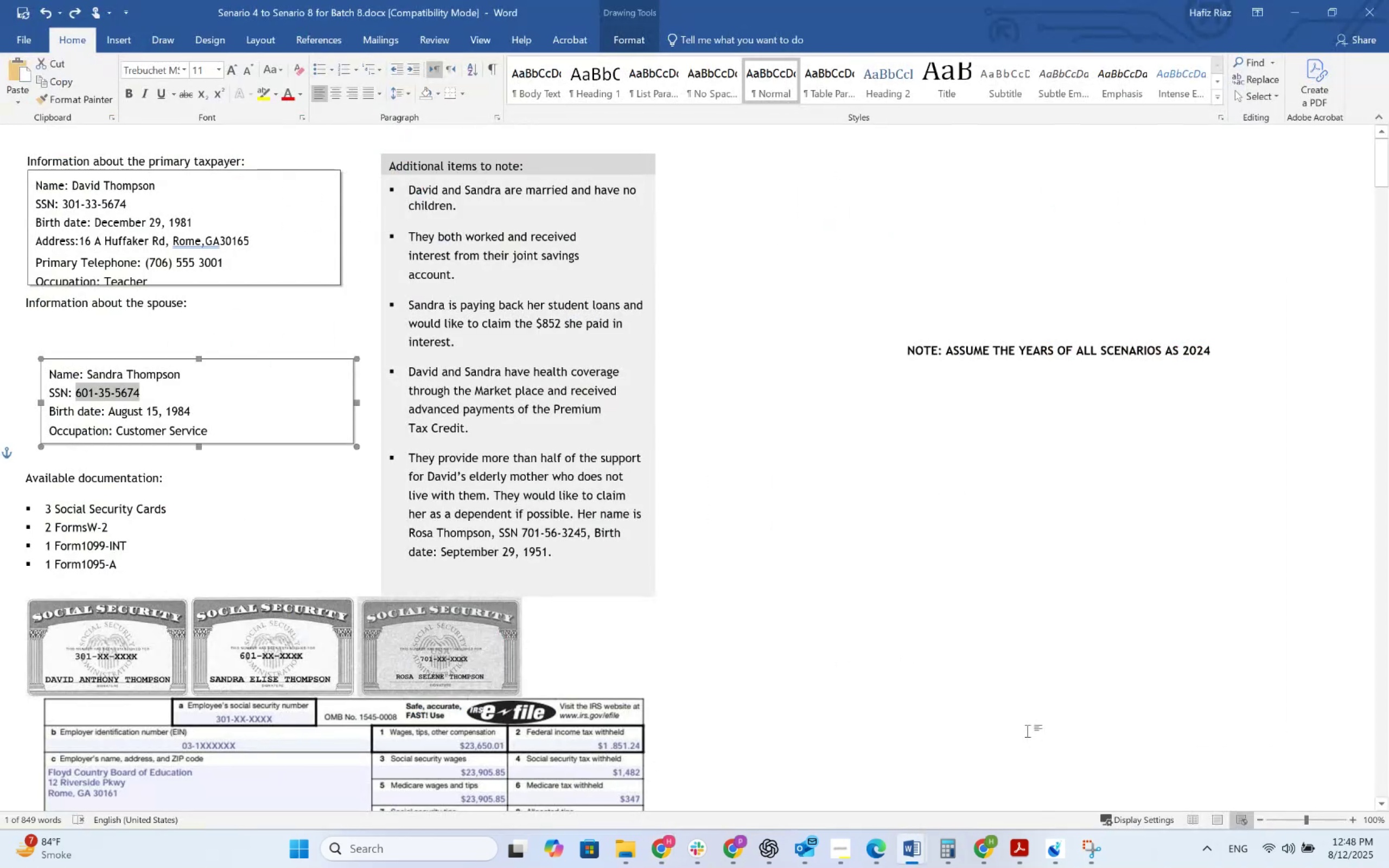 
key(Alt+AltLeft)
 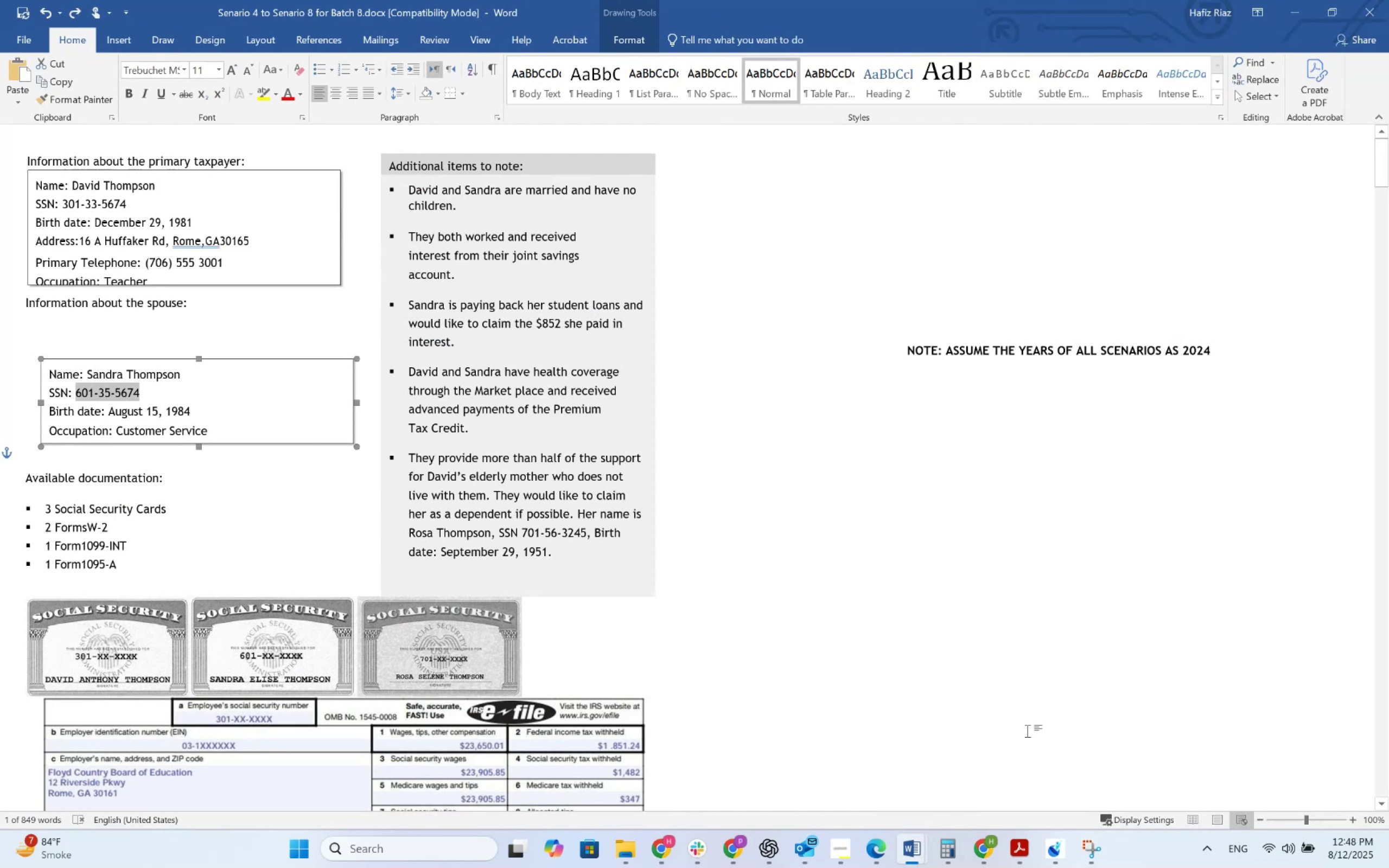 
key(Alt+Tab)
 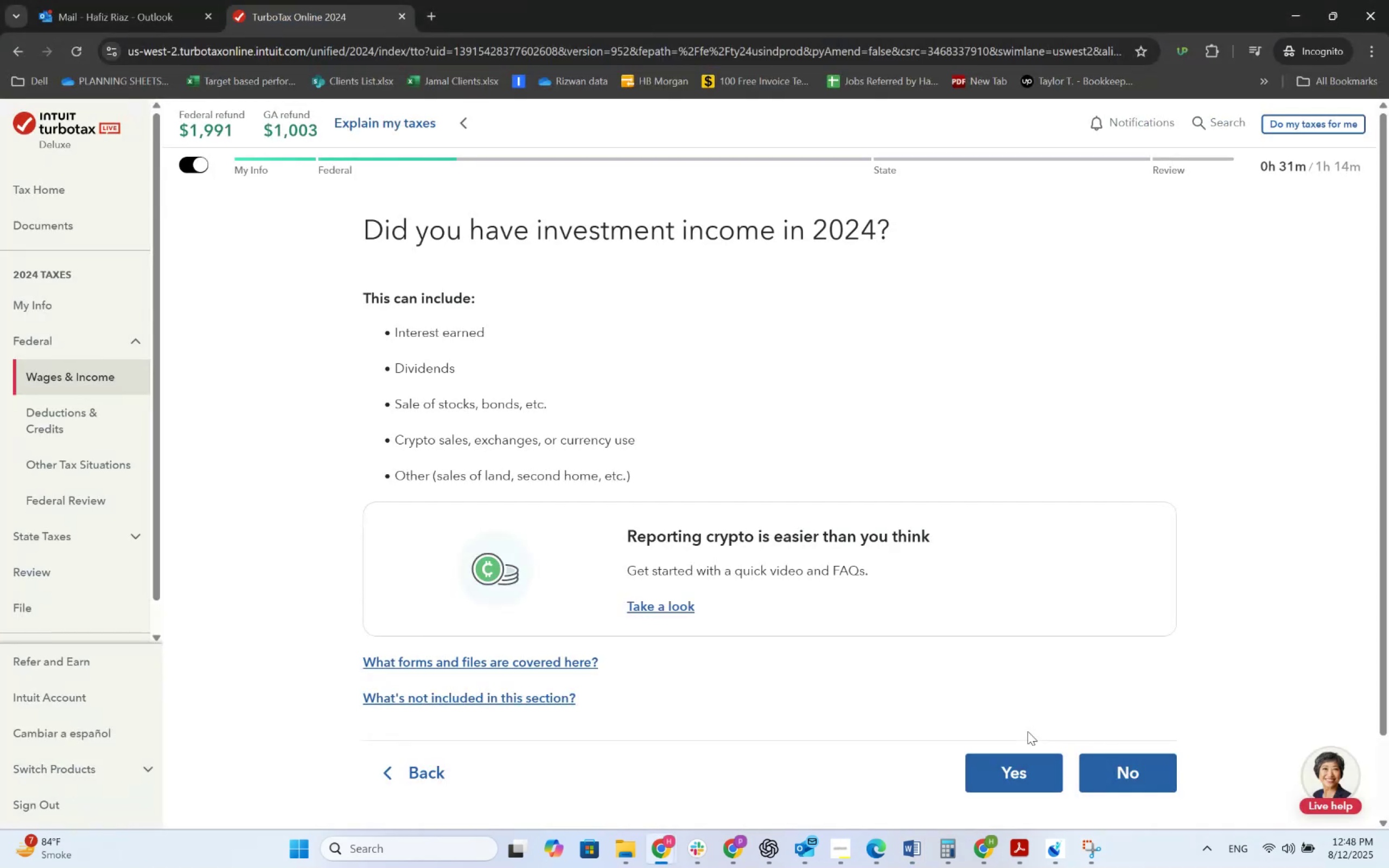 
key(Alt+AltLeft)
 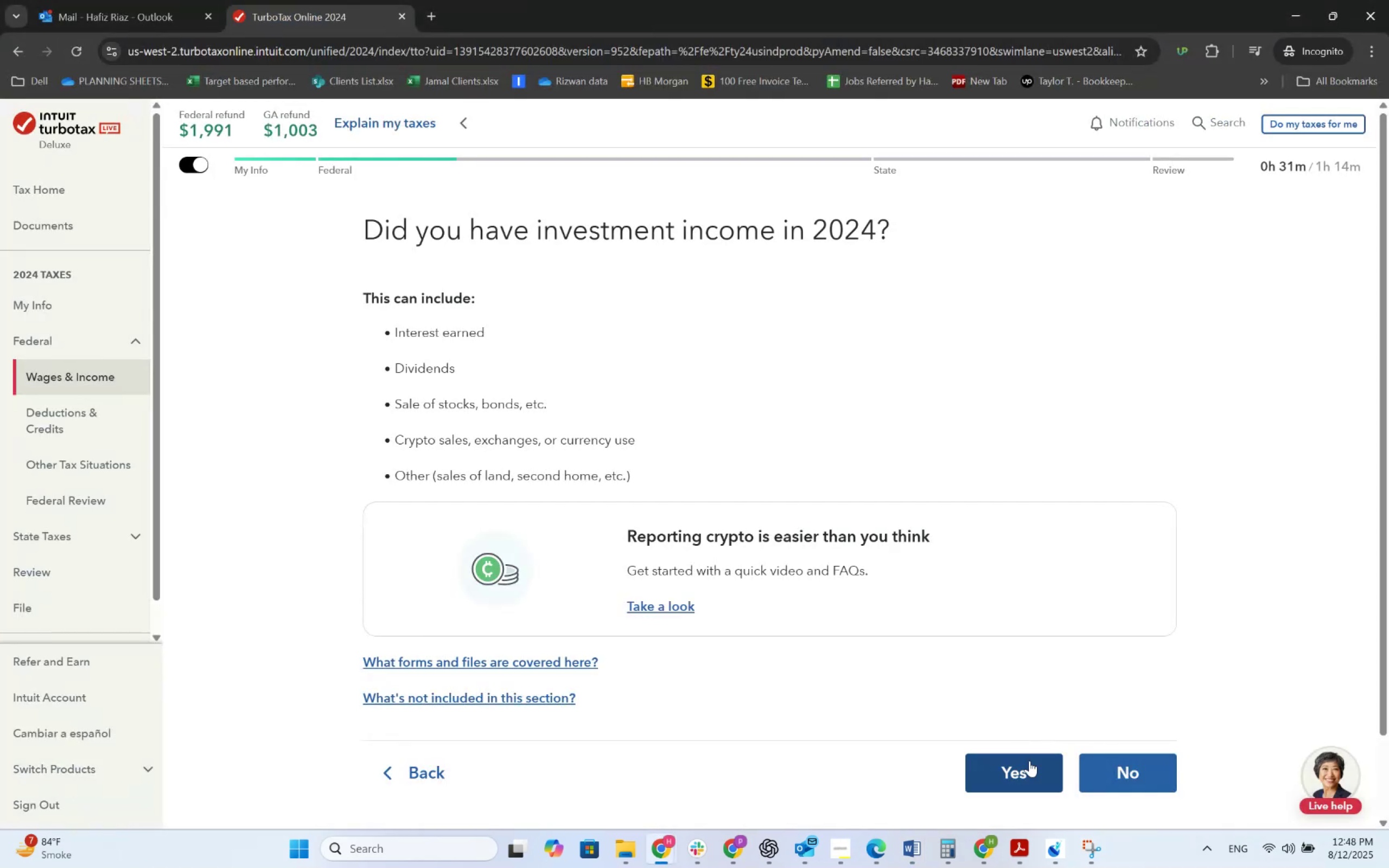 
key(Alt+Tab)
 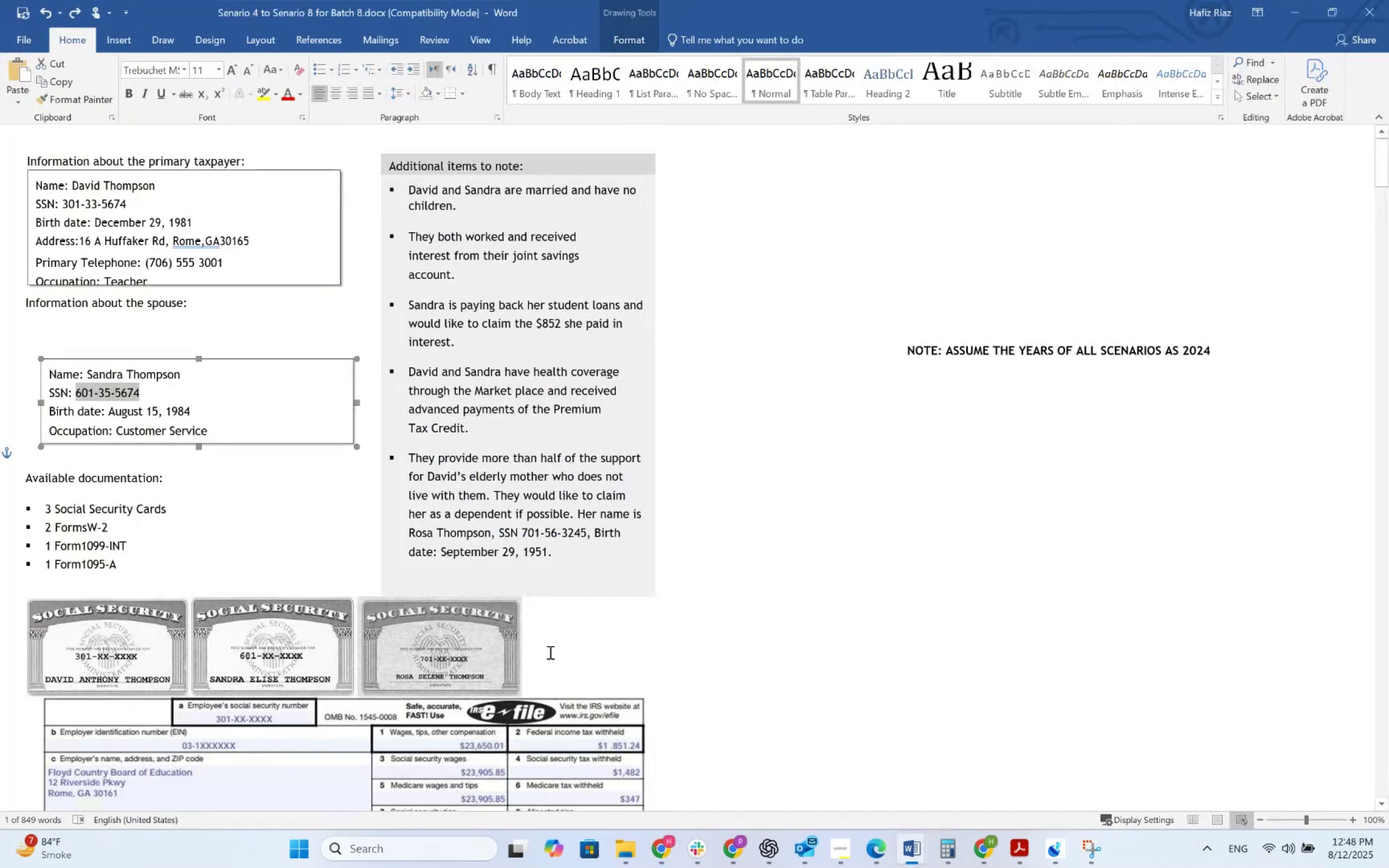 
scroll: coordinate [328, 530], scroll_direction: down, amount: 53.0
 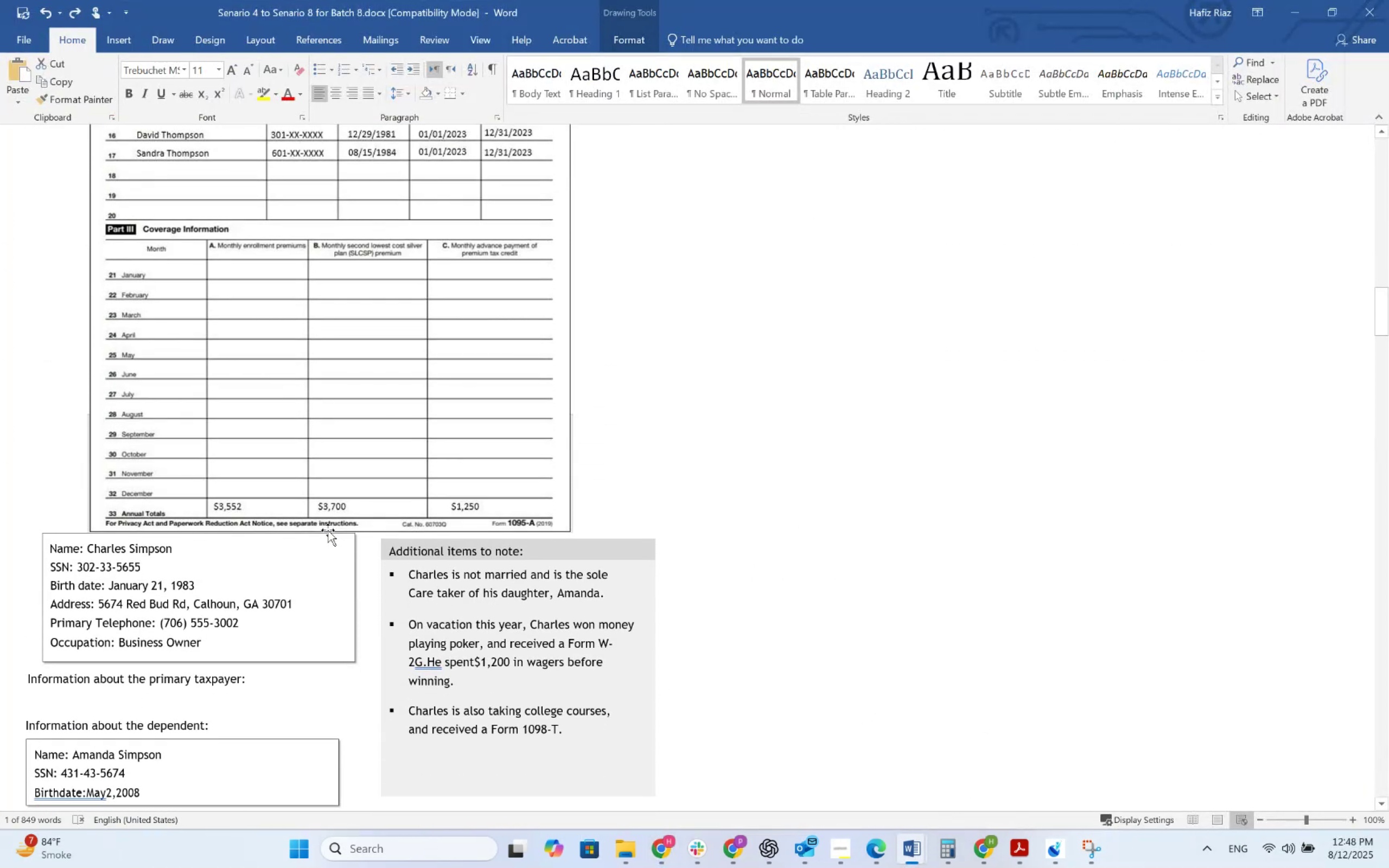 
scroll: coordinate [328, 529], scroll_direction: up, amount: 11.0
 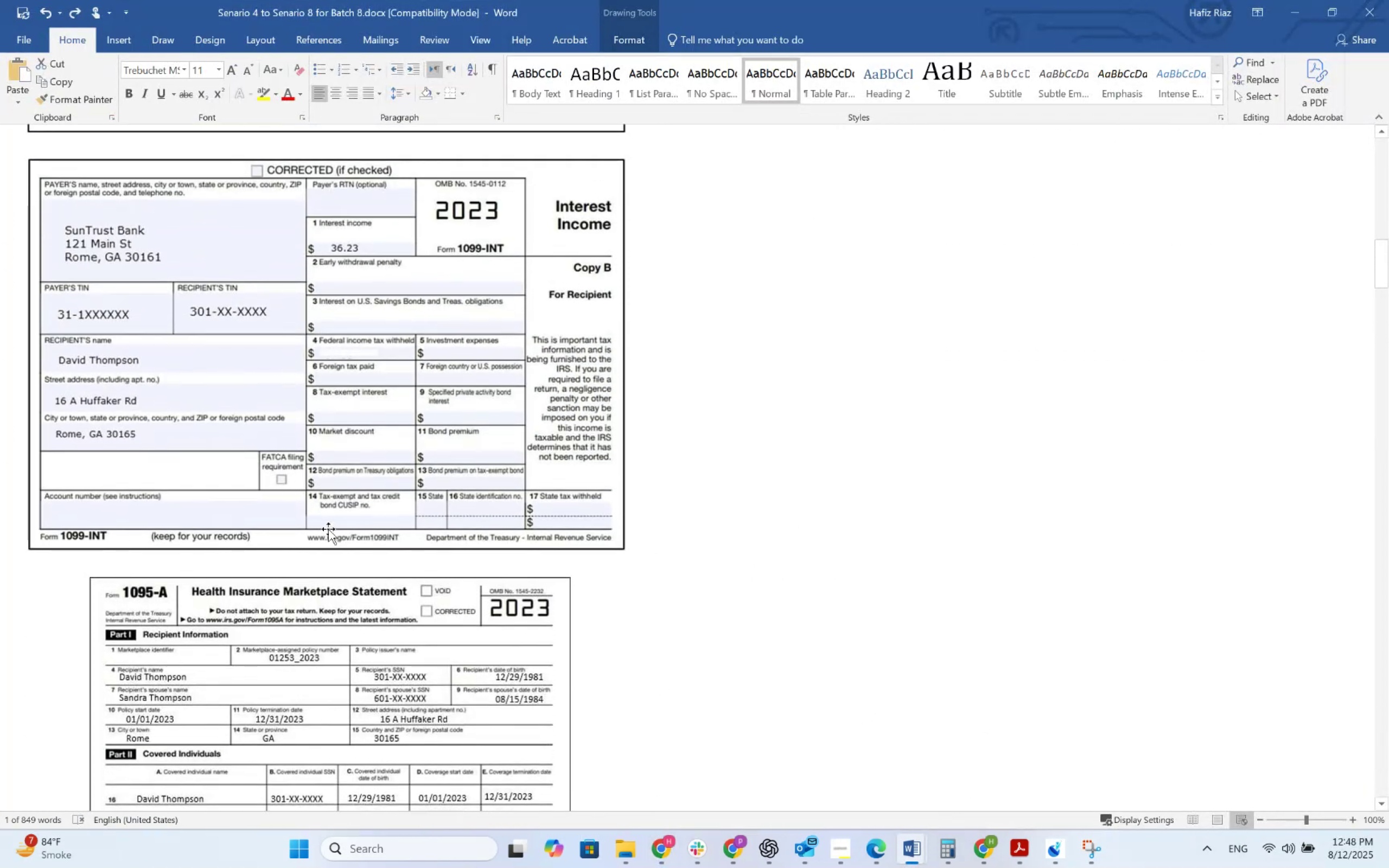 
key(Alt+AltLeft)
 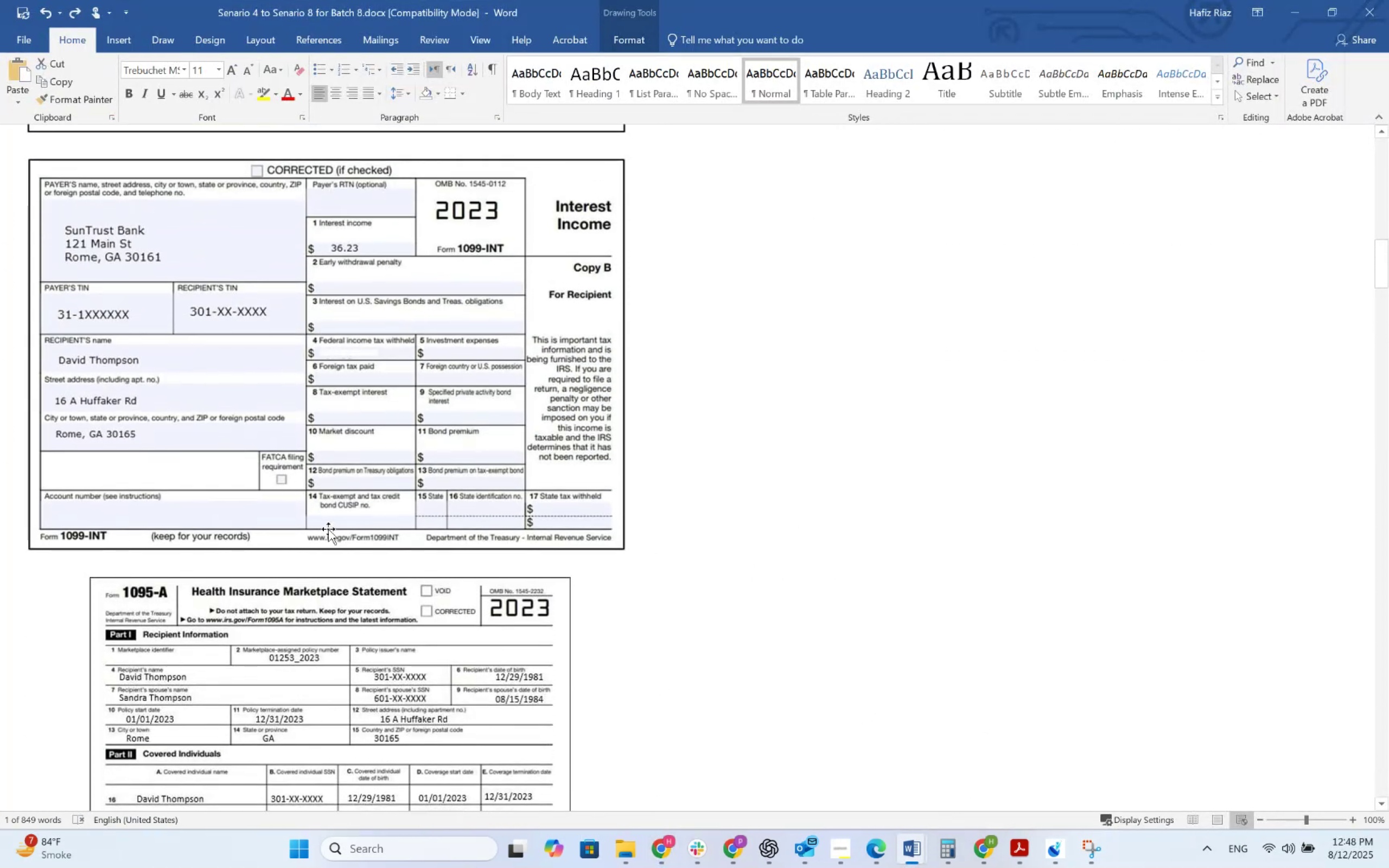 
key(Alt+Tab)
 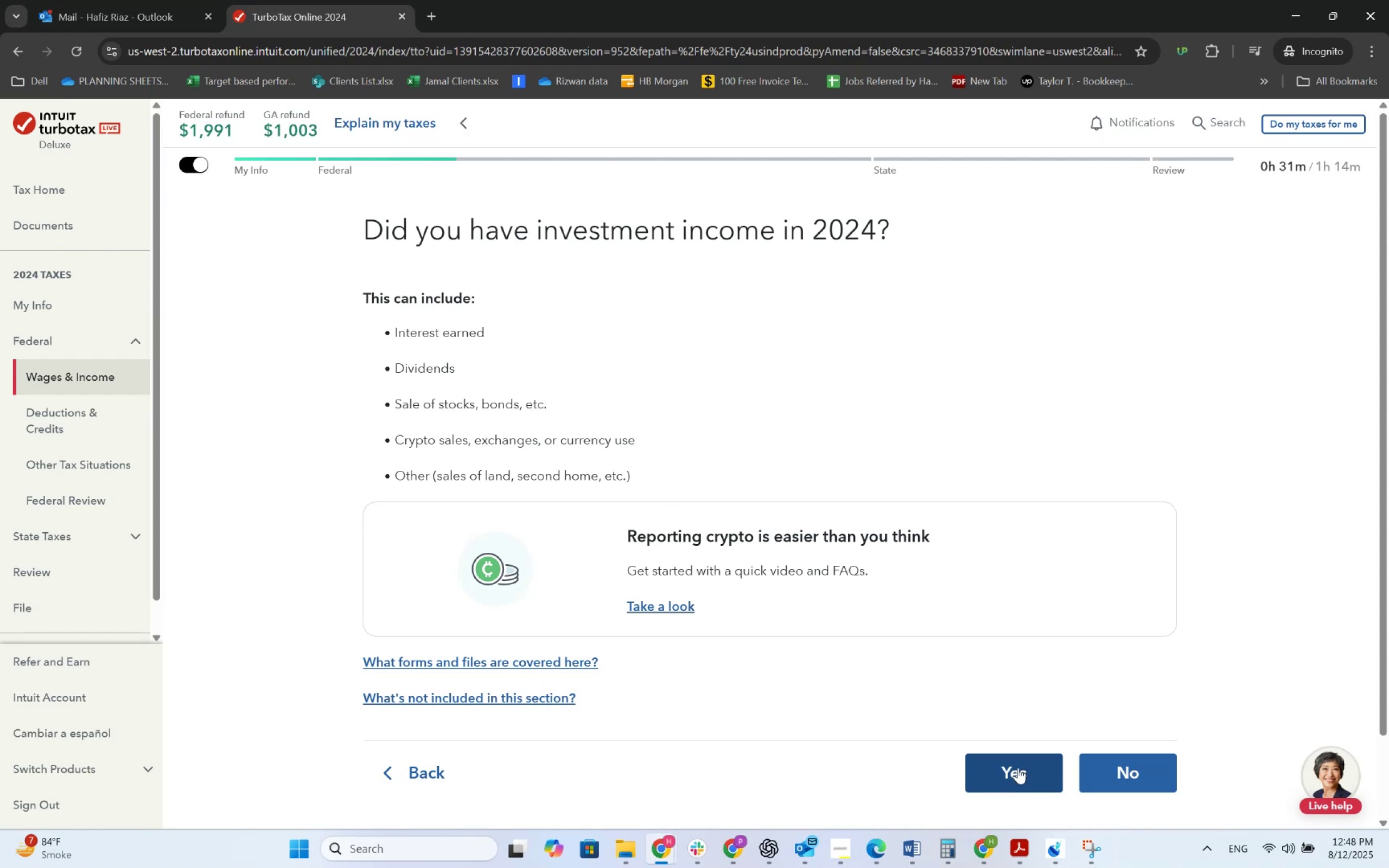 
wait(5.5)
 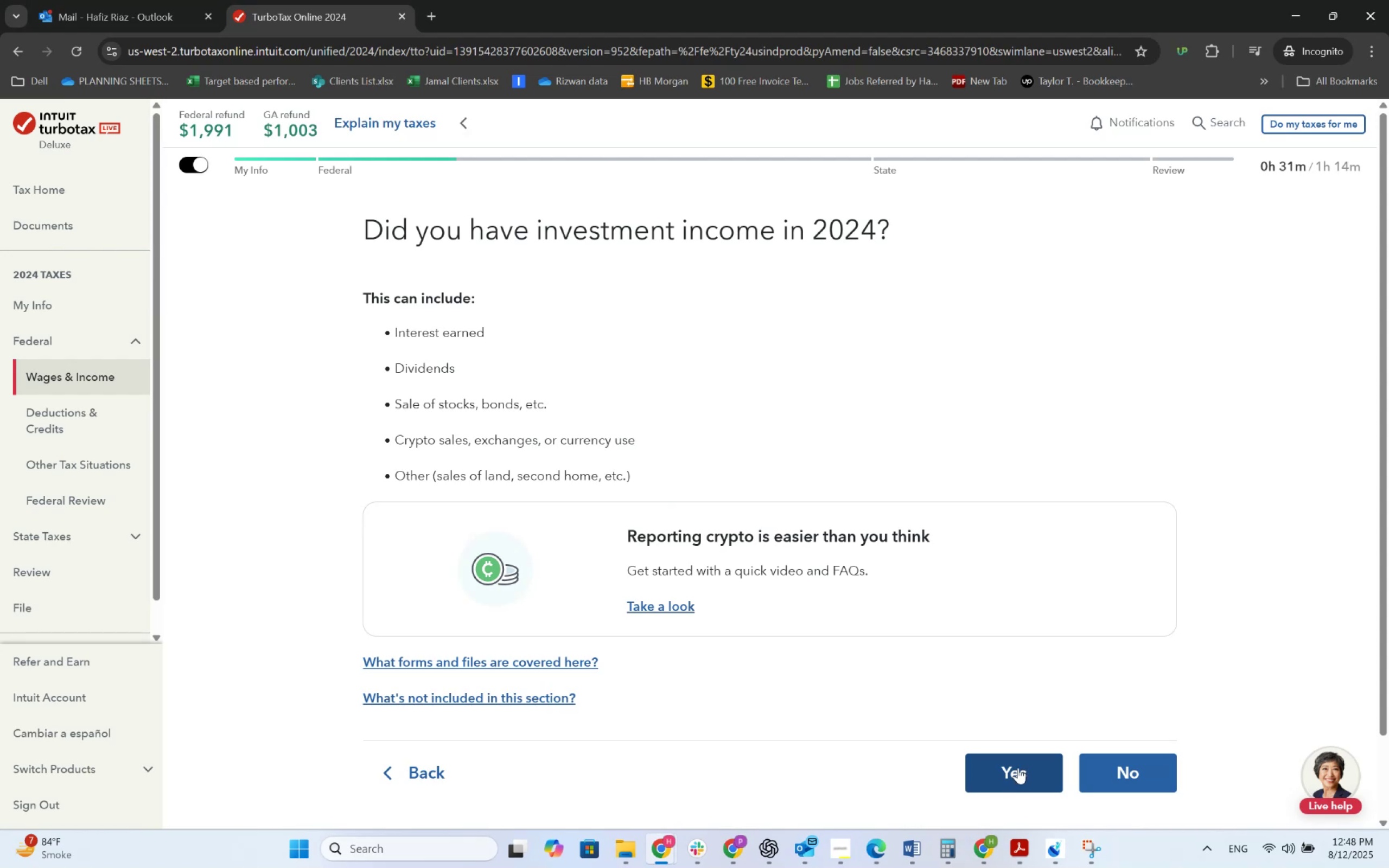 
left_click([1018, 768])
 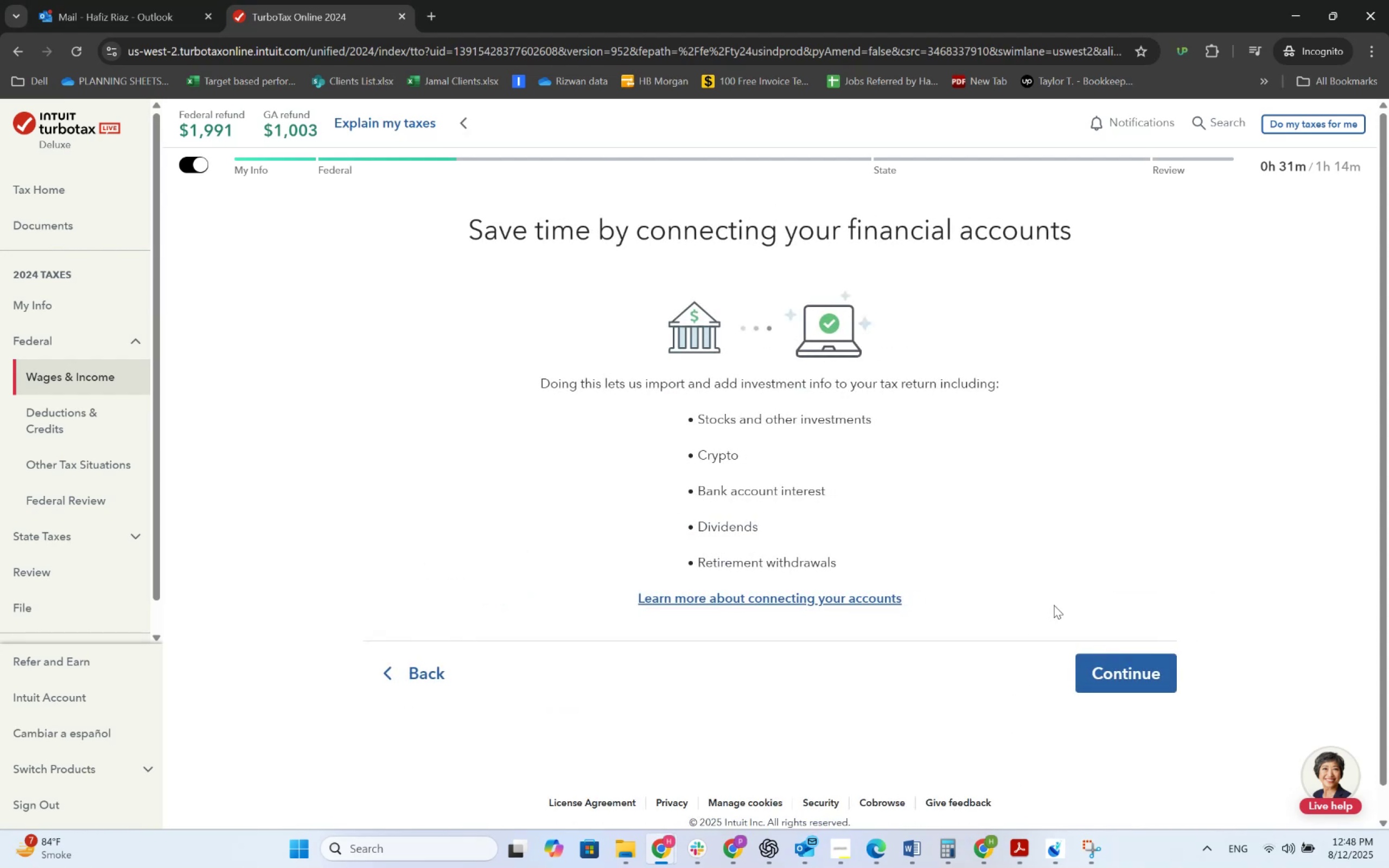 
left_click([1125, 658])
 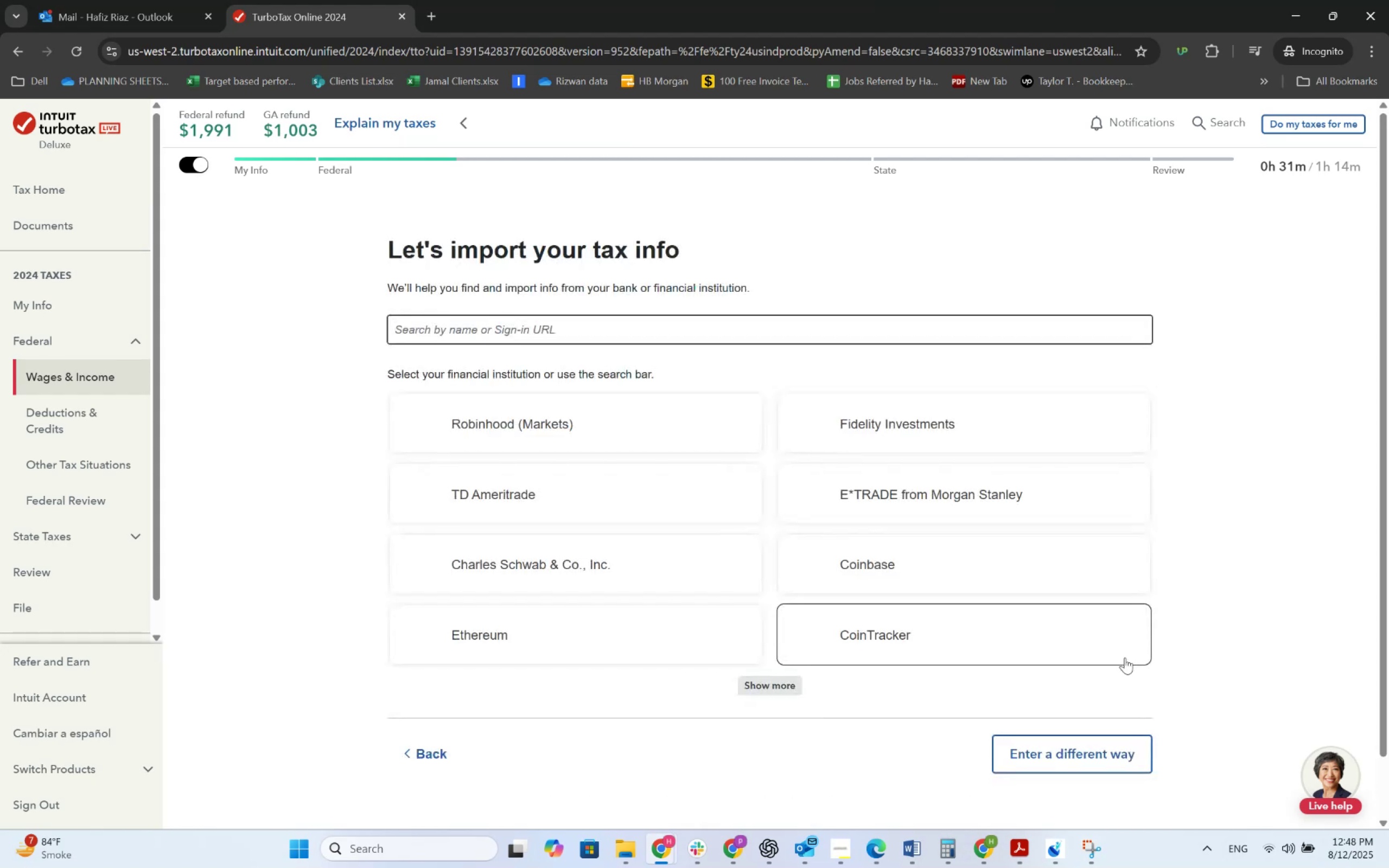 
wait(7.53)
 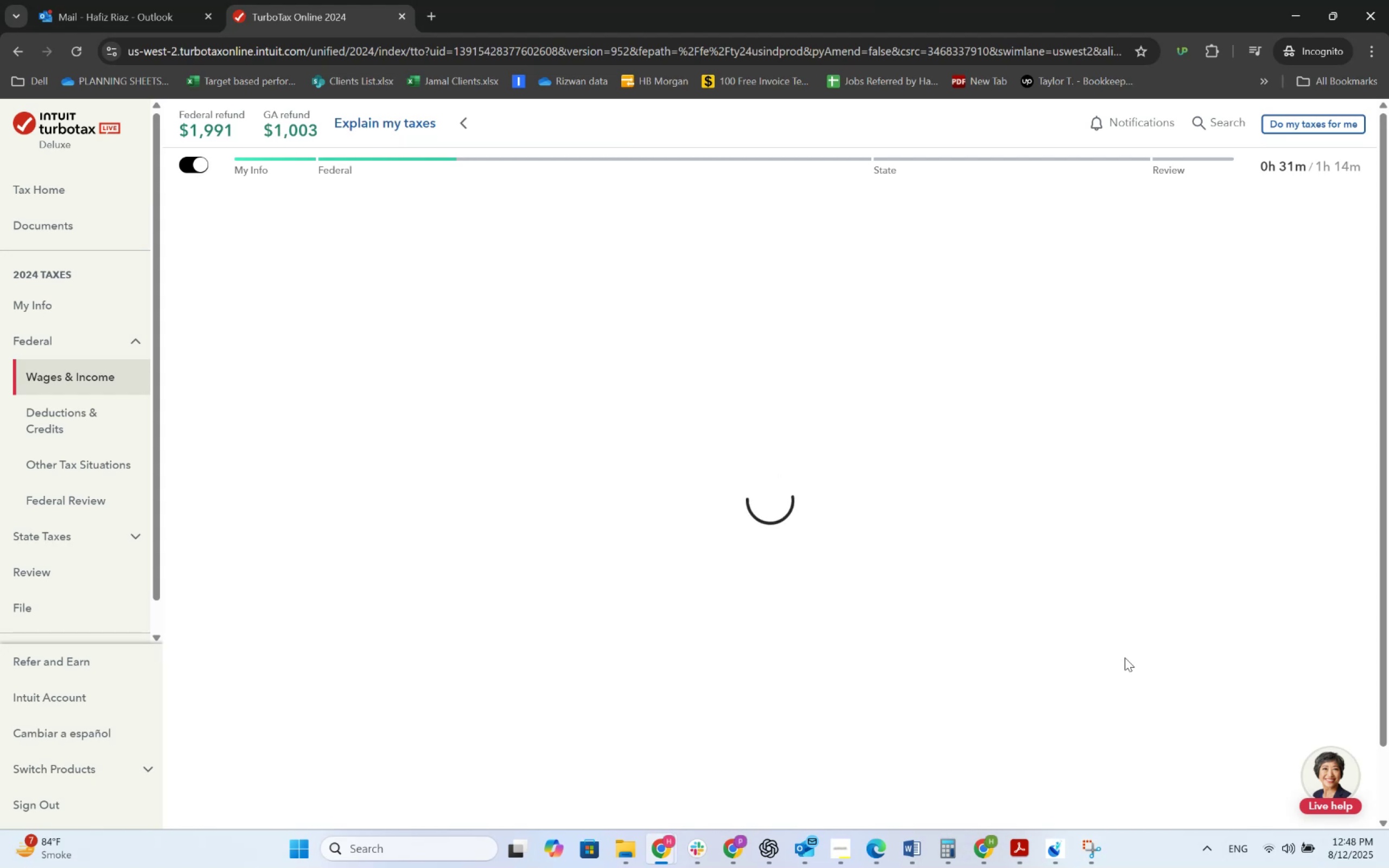 
left_click([1028, 758])
 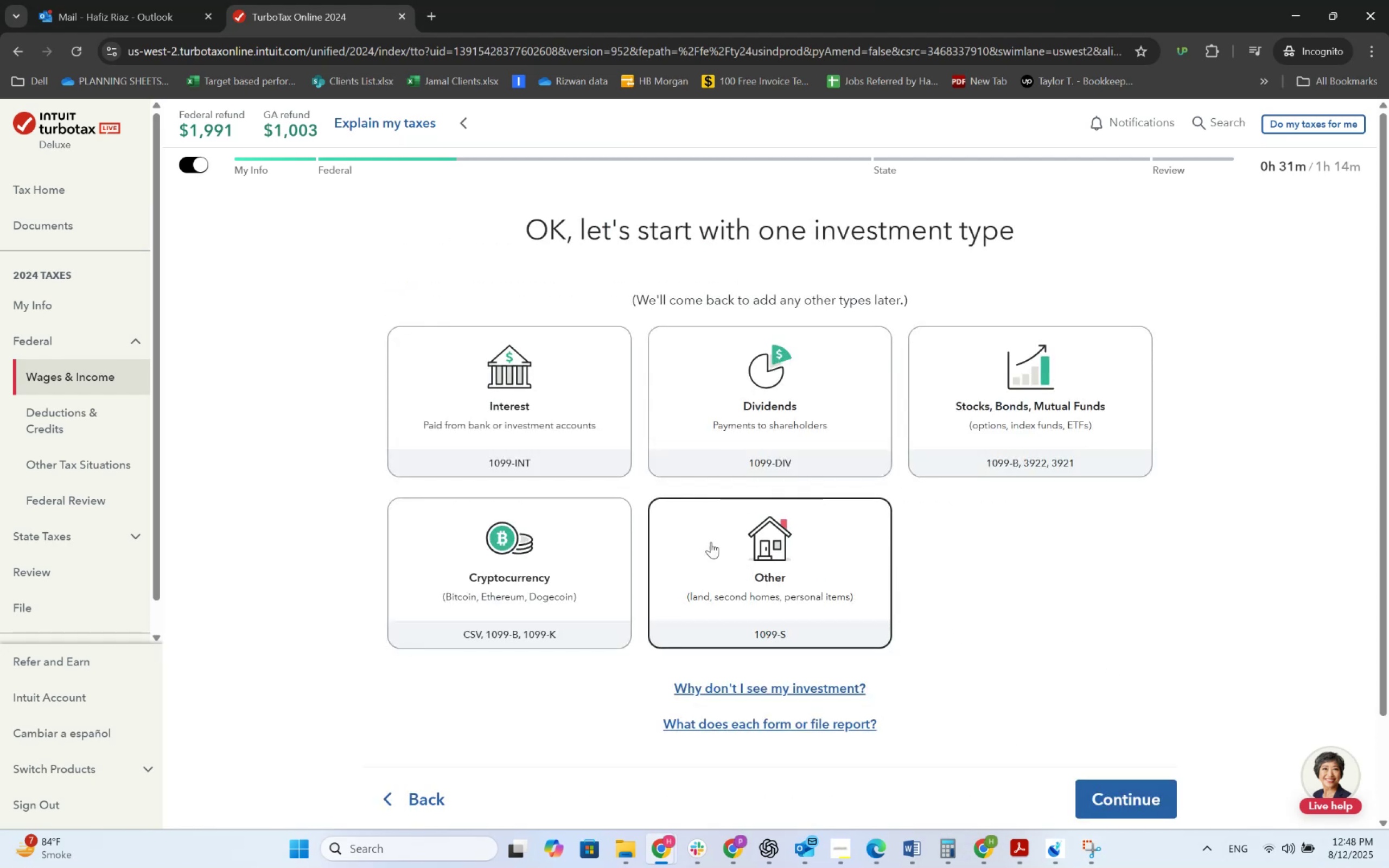 
left_click([505, 422])
 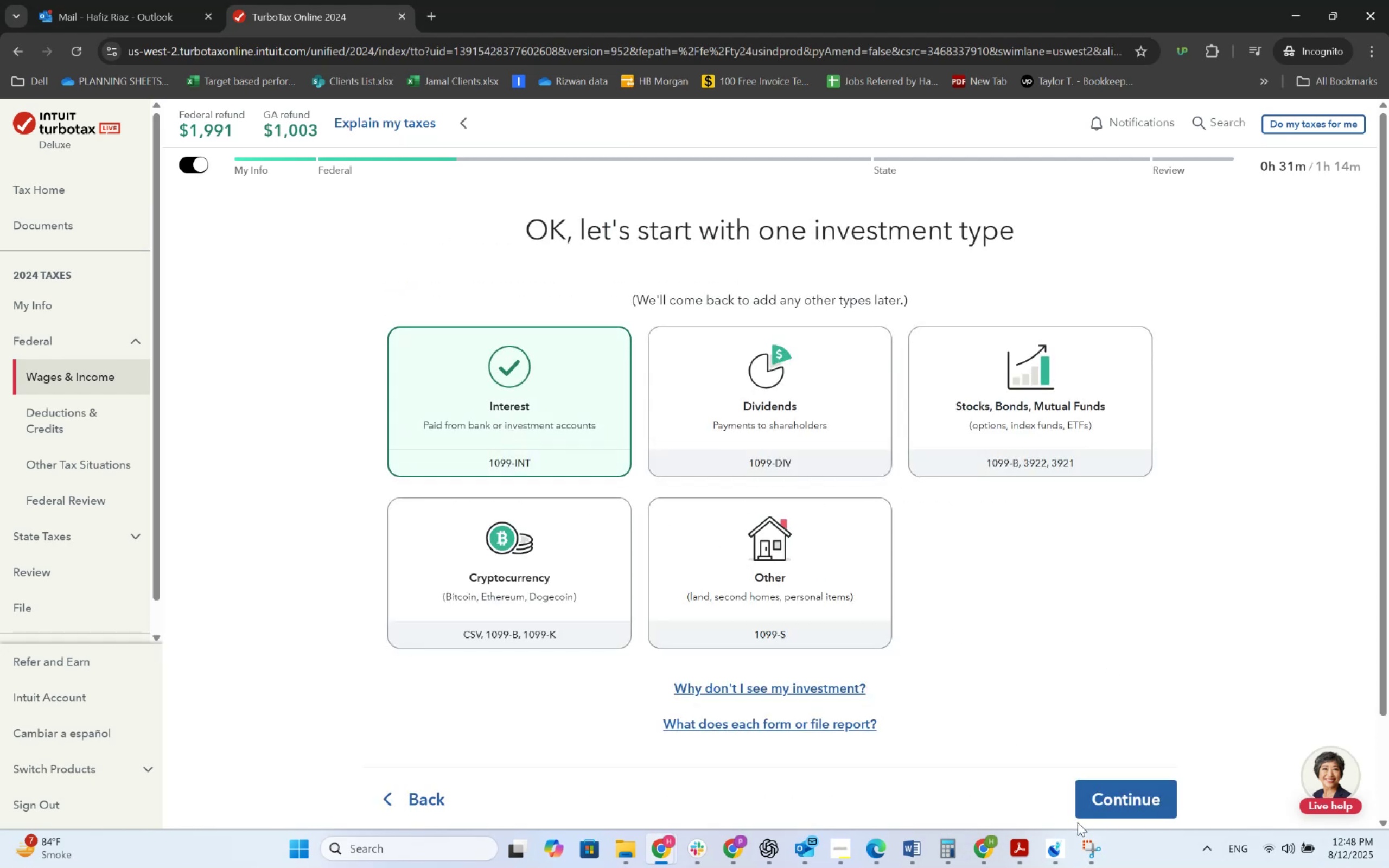 
left_click([1107, 803])
 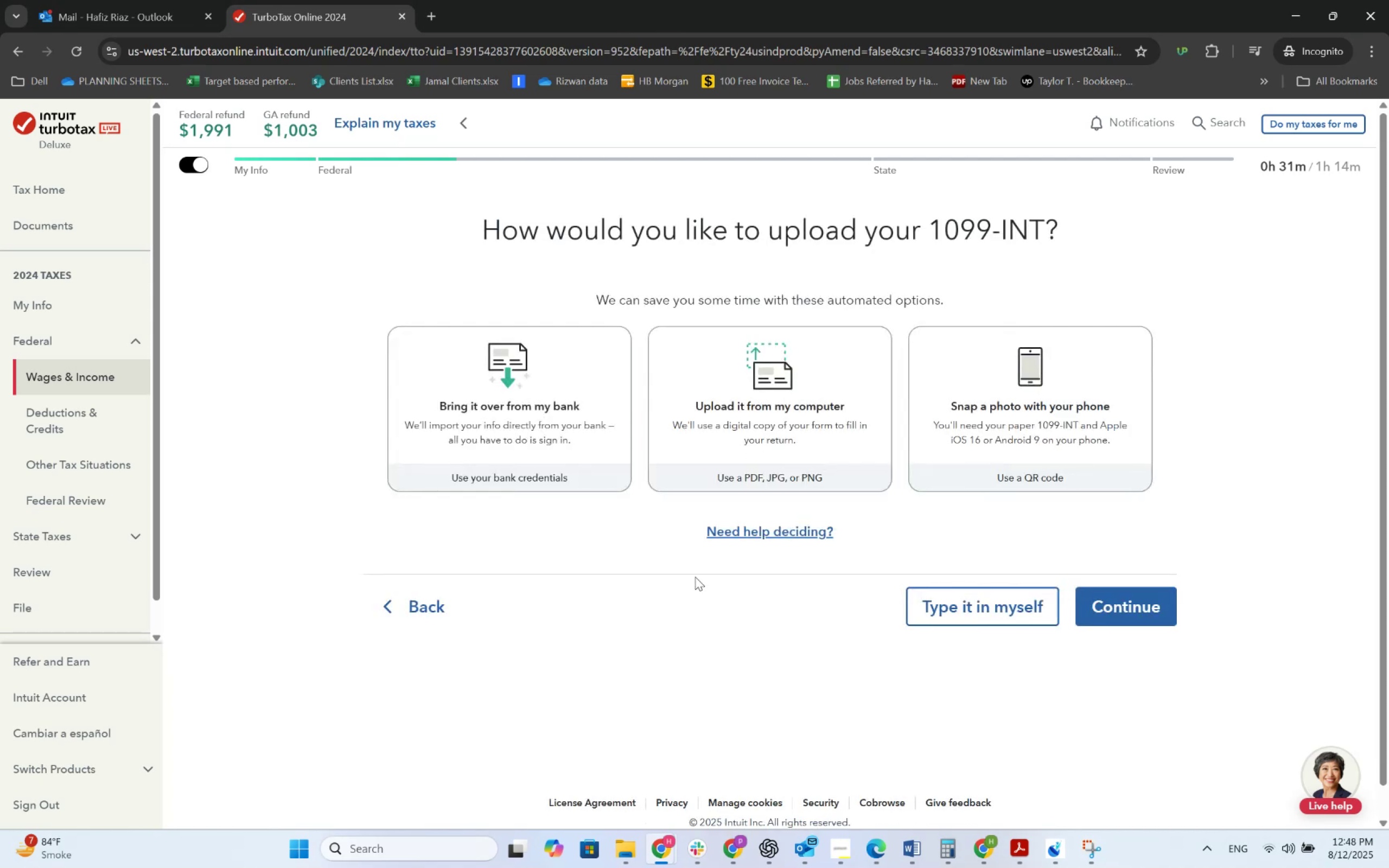 
wait(5.01)
 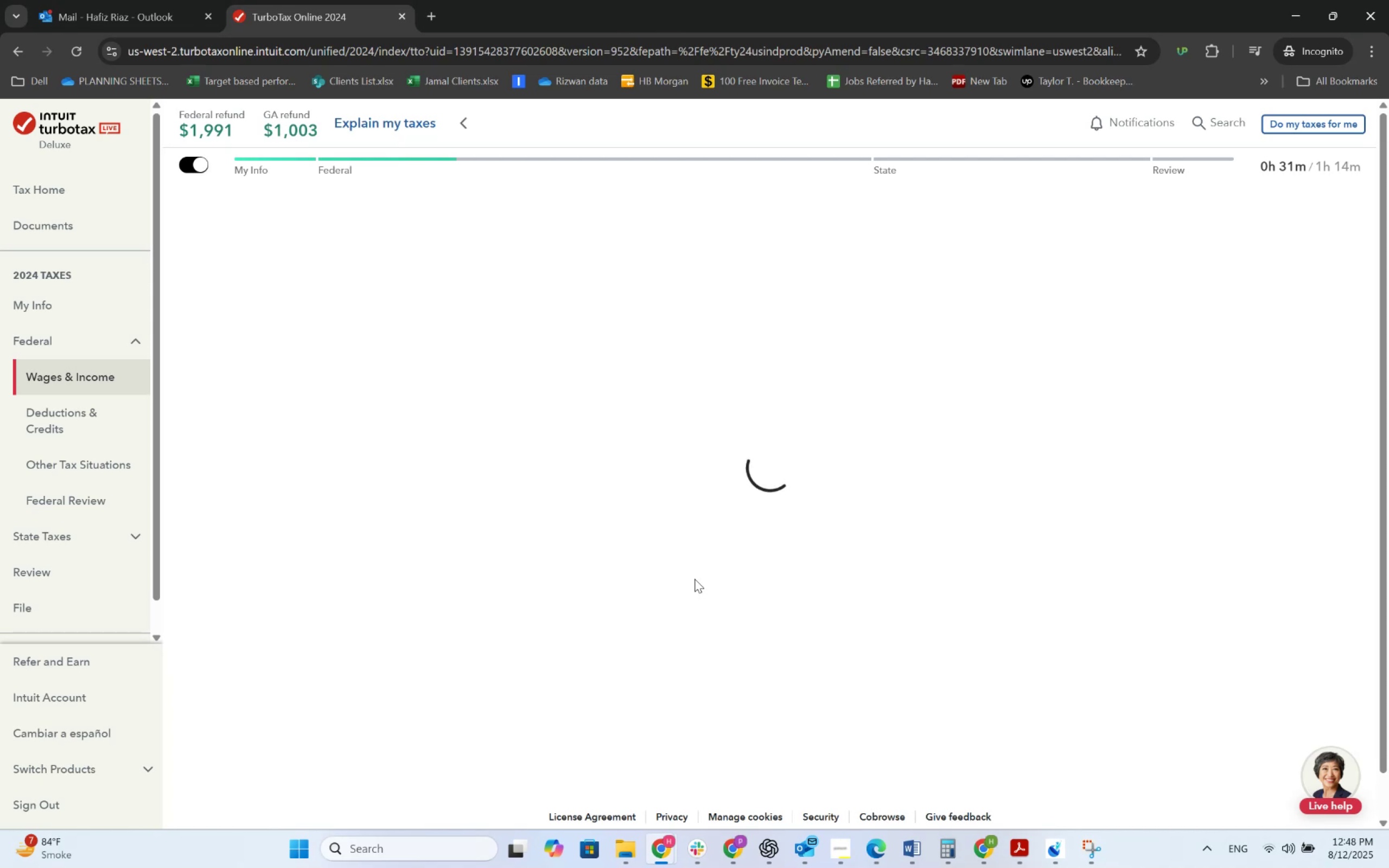 
left_click([1050, 612])
 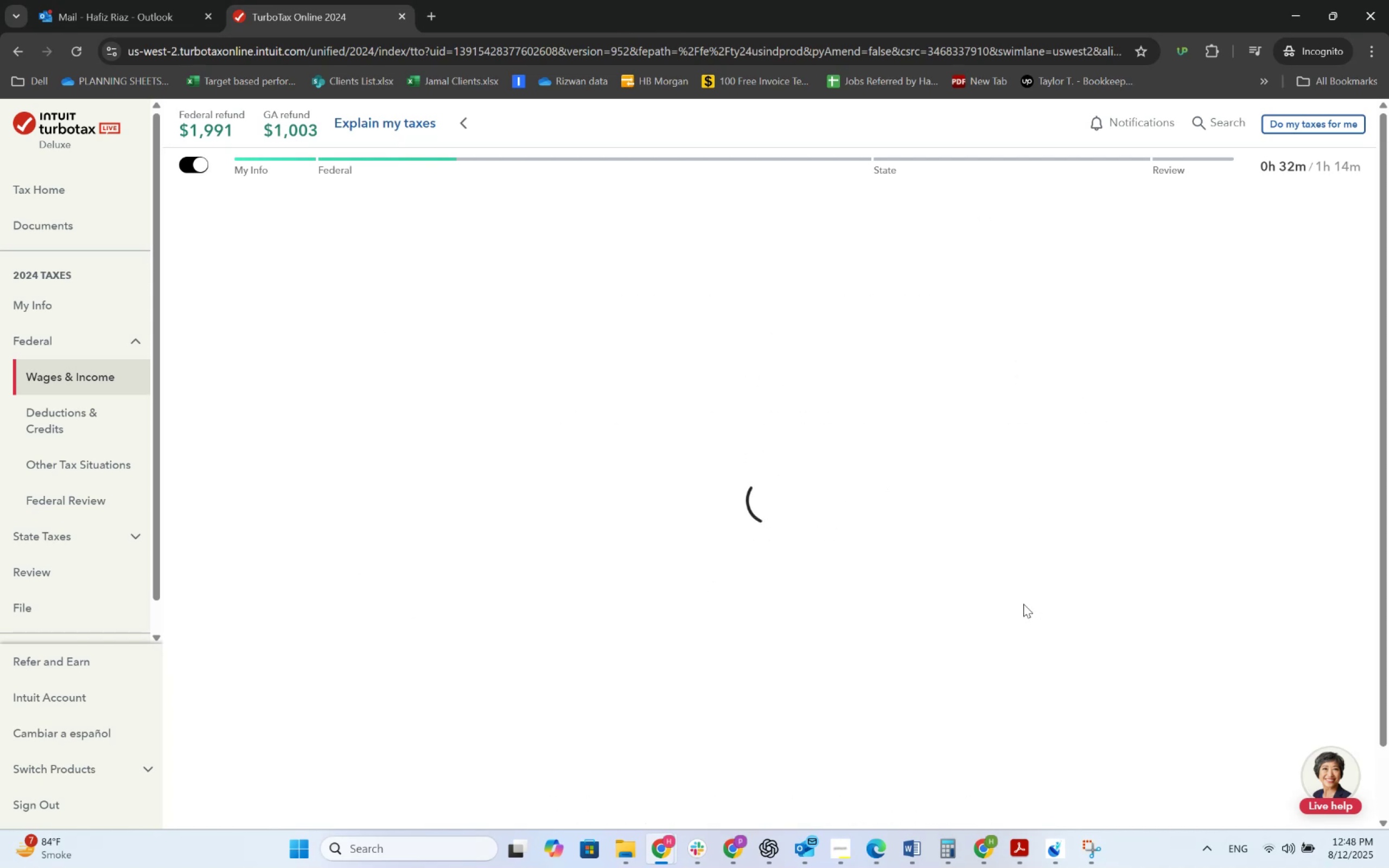 
key(Alt+AltLeft)
 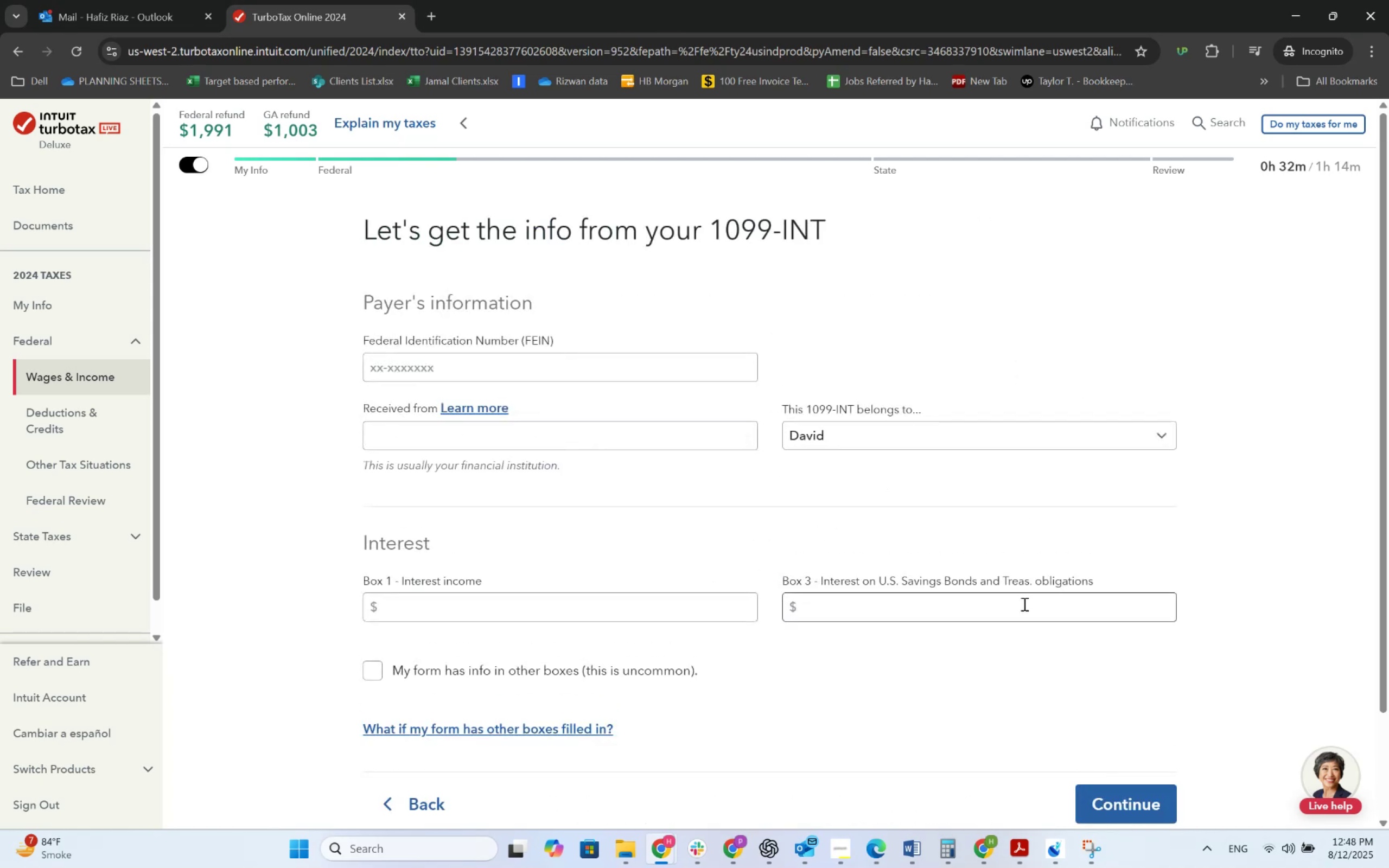 
key(Alt+Tab)
 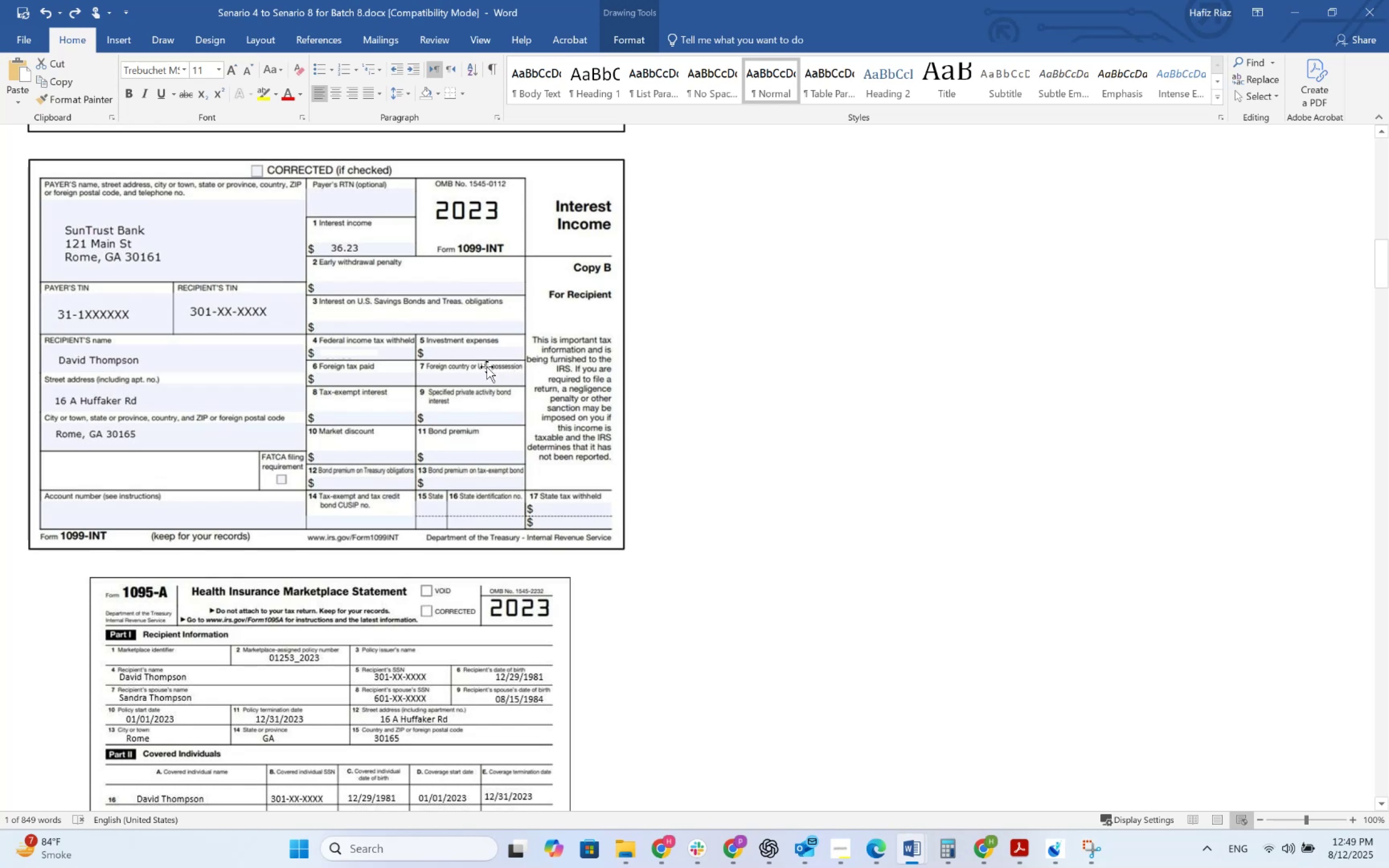 
key(Alt+AltLeft)
 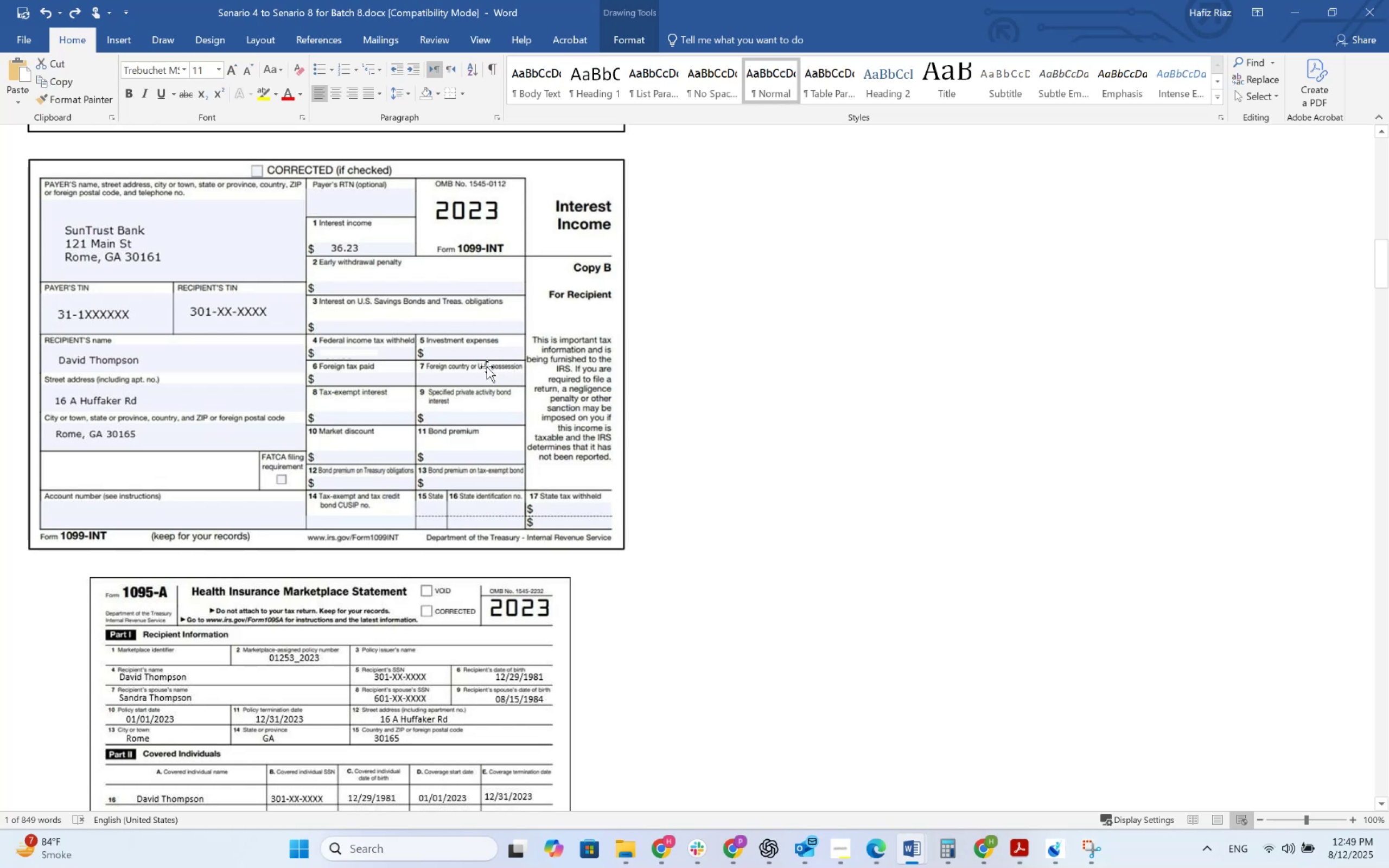 
key(Alt+Tab)
 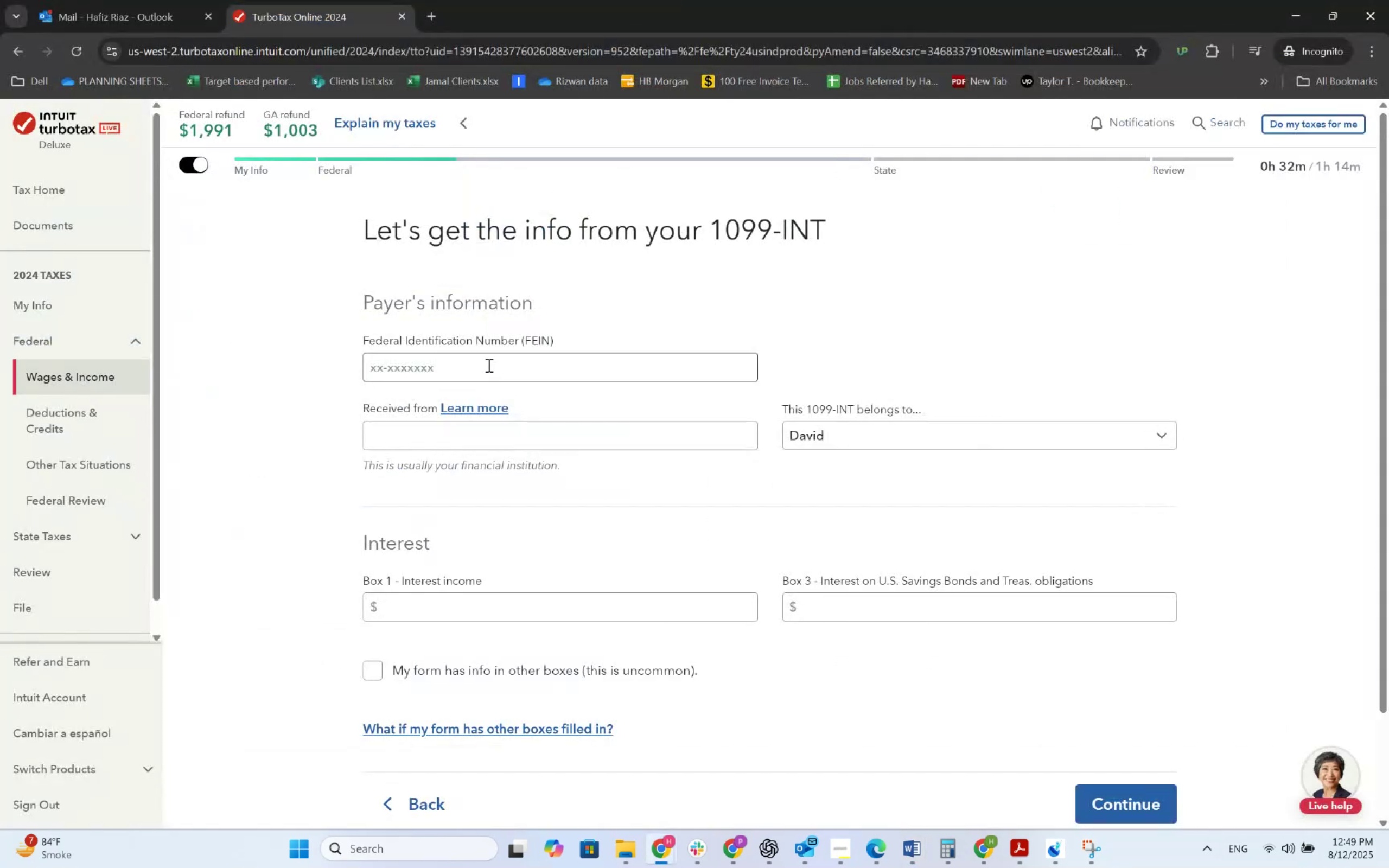 
left_click([488, 365])
 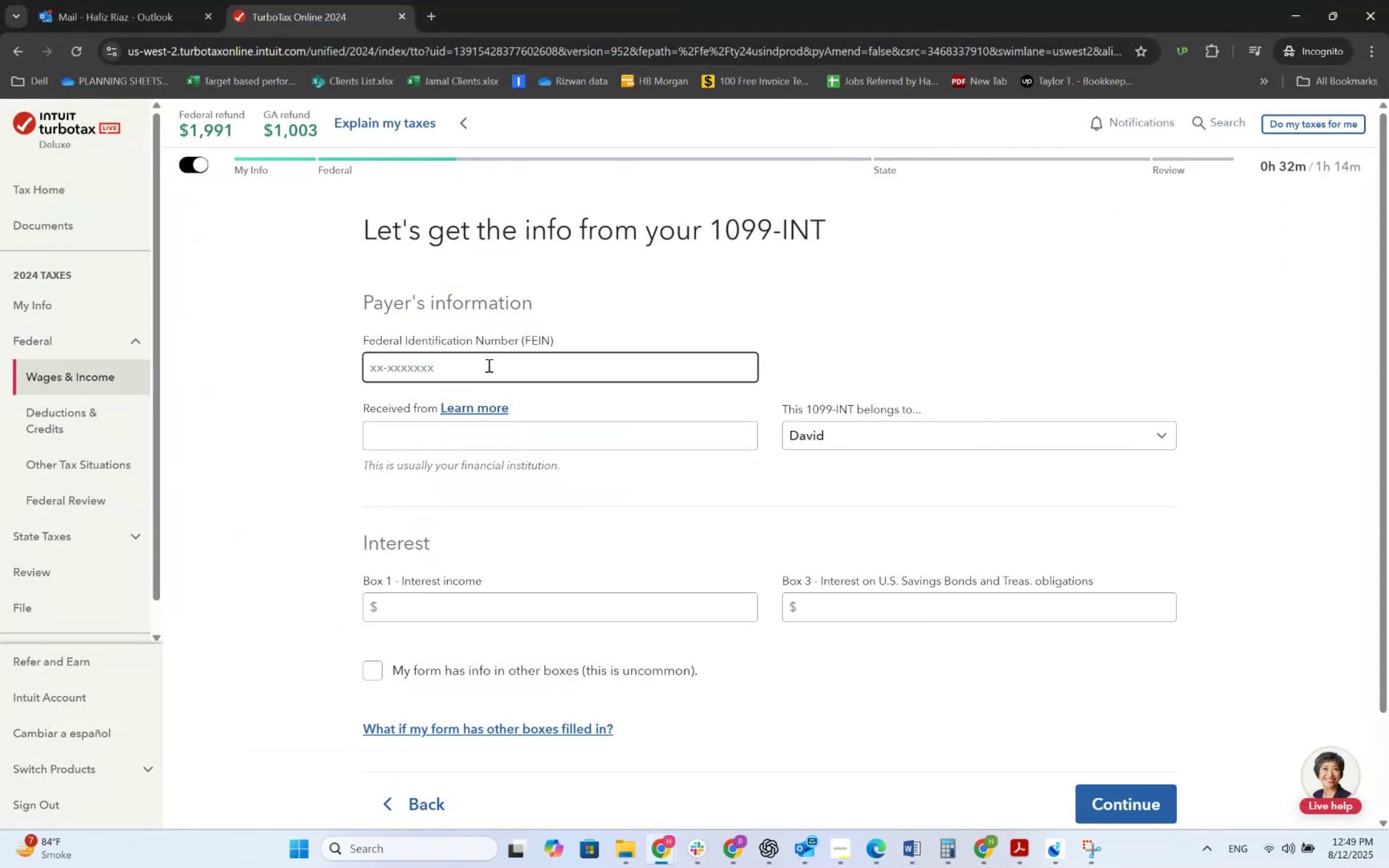 
key(Numpad3)
 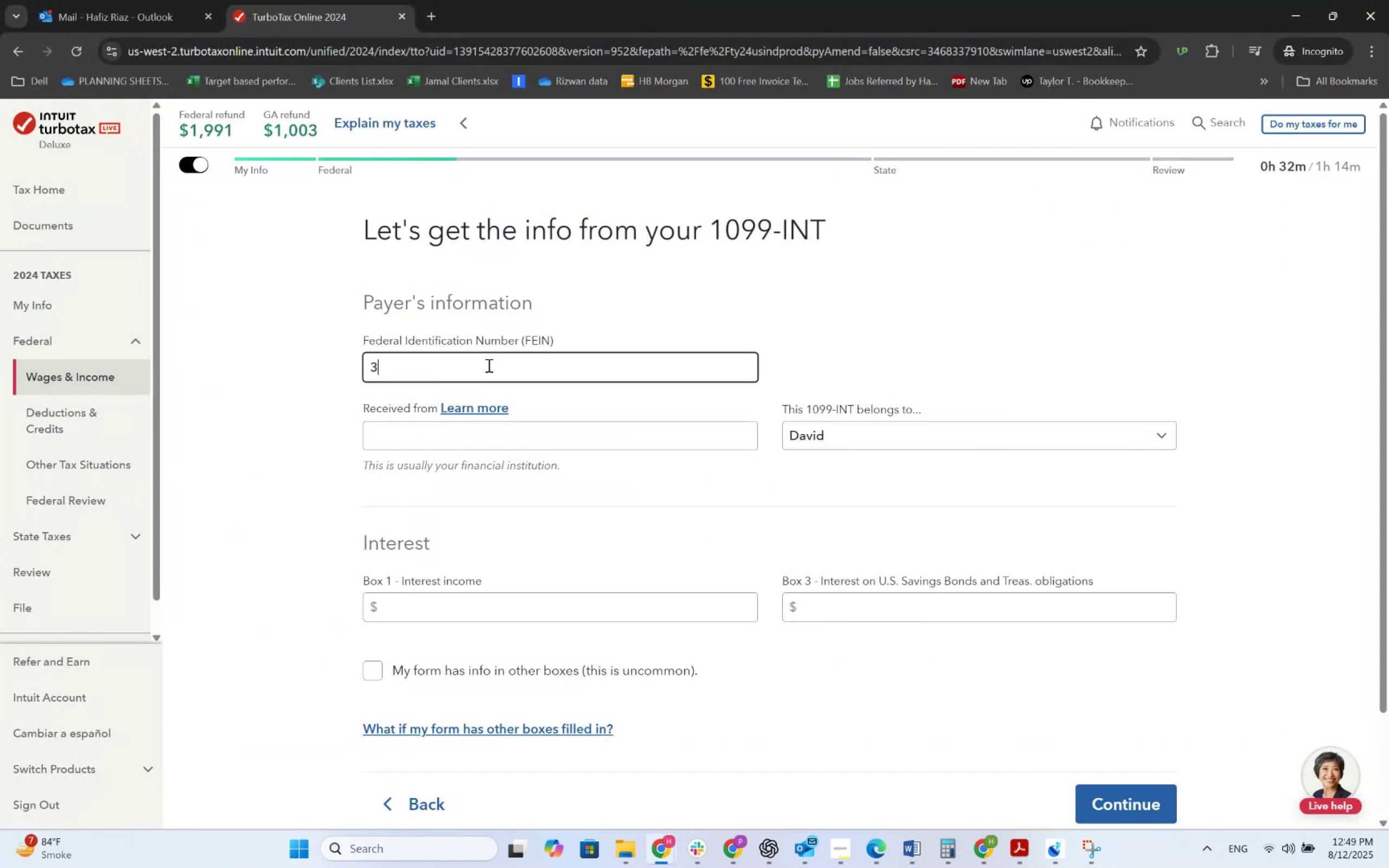 
key(Numpad1)
 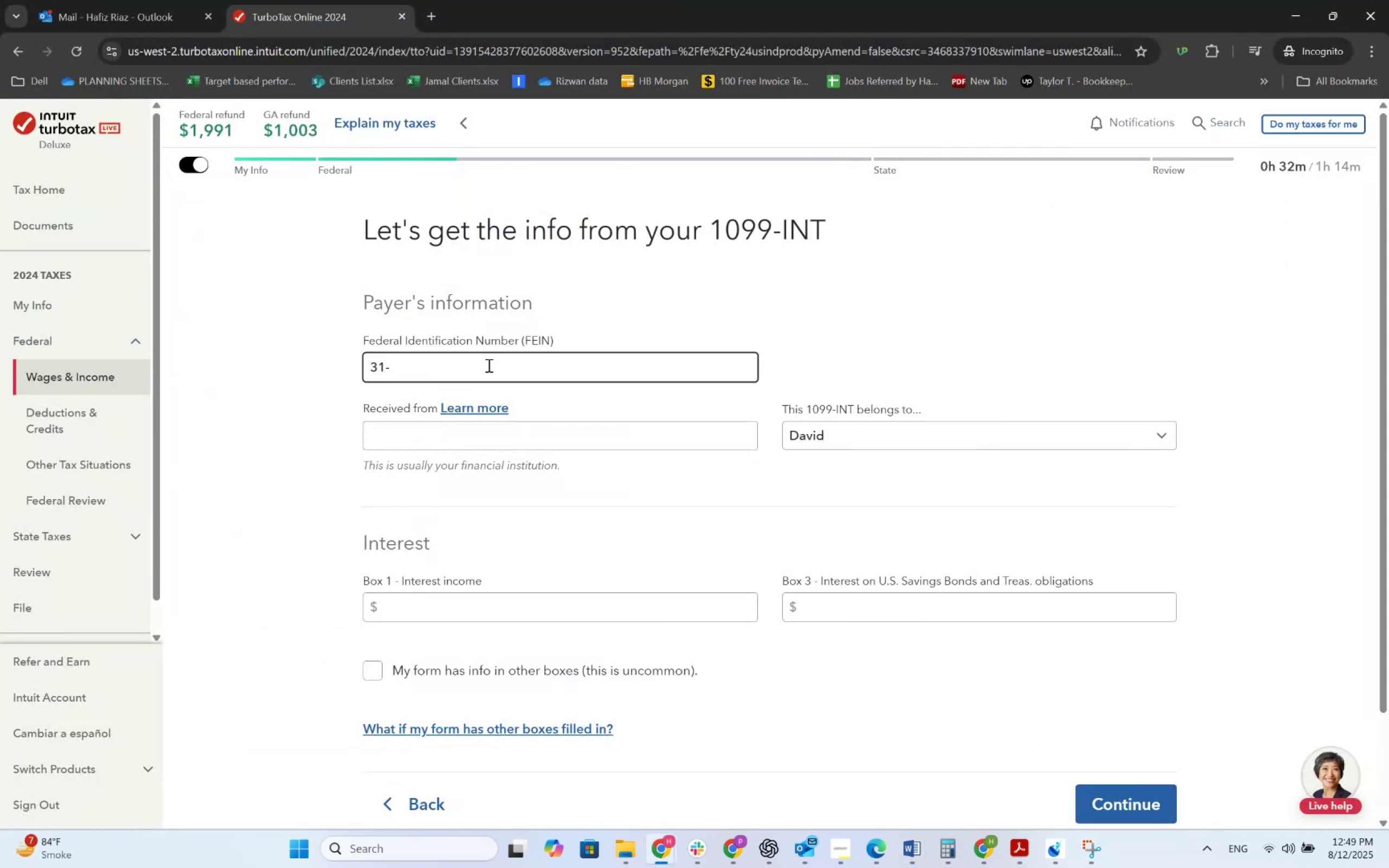 
key(Alt+AltLeft)
 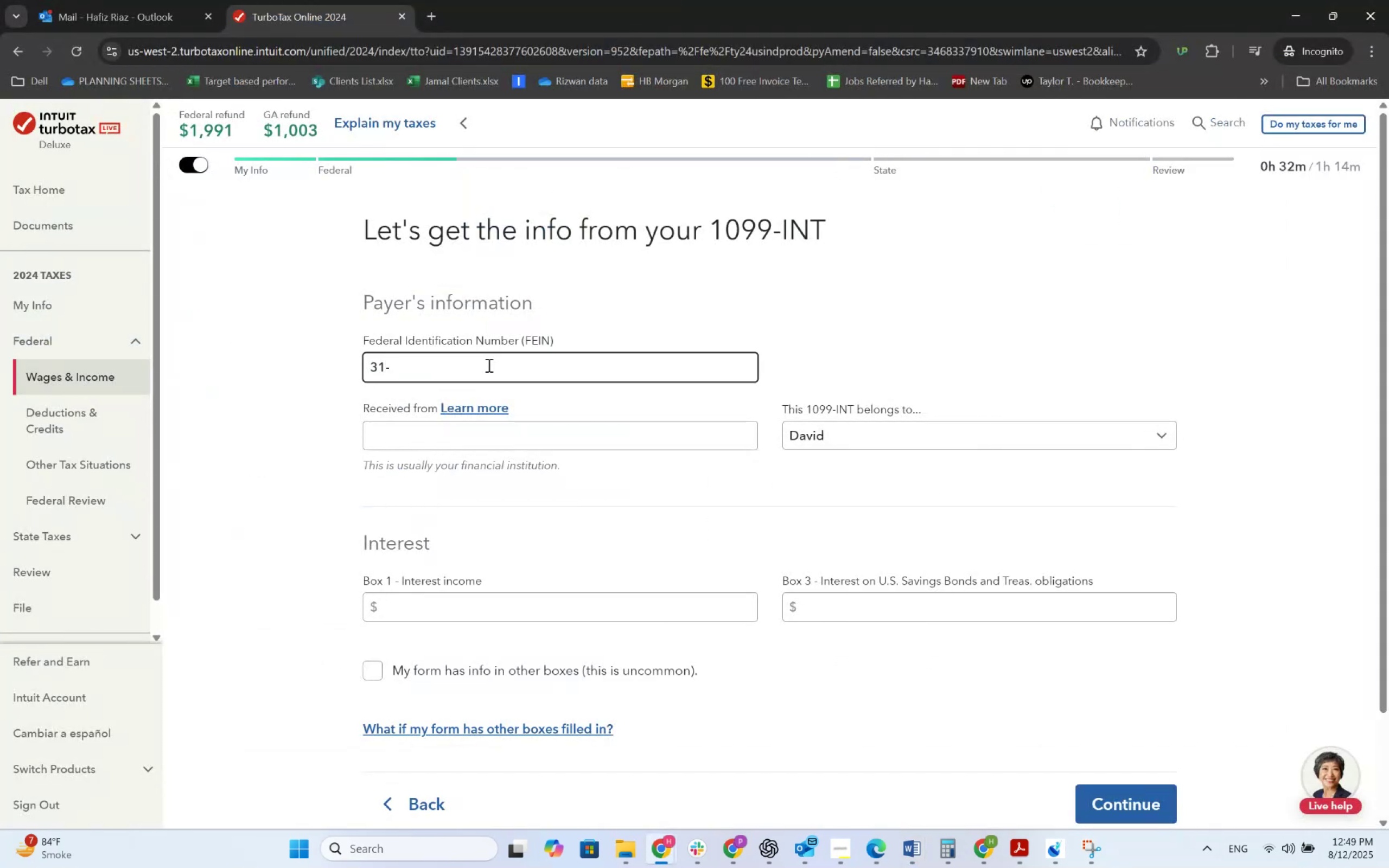 
hold_key(key=Tab, duration=0.95)
 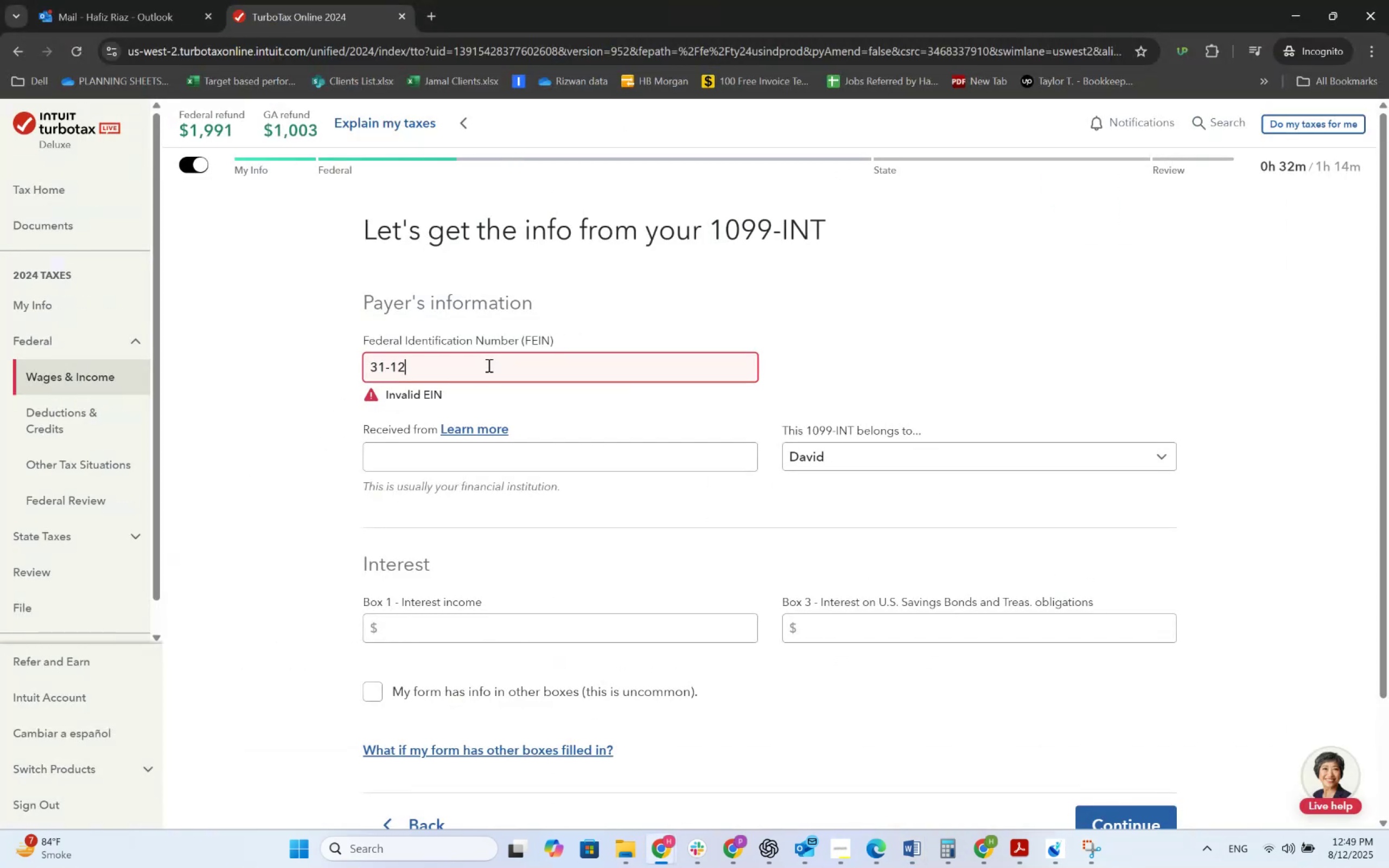 
key(Alt+AltLeft)
 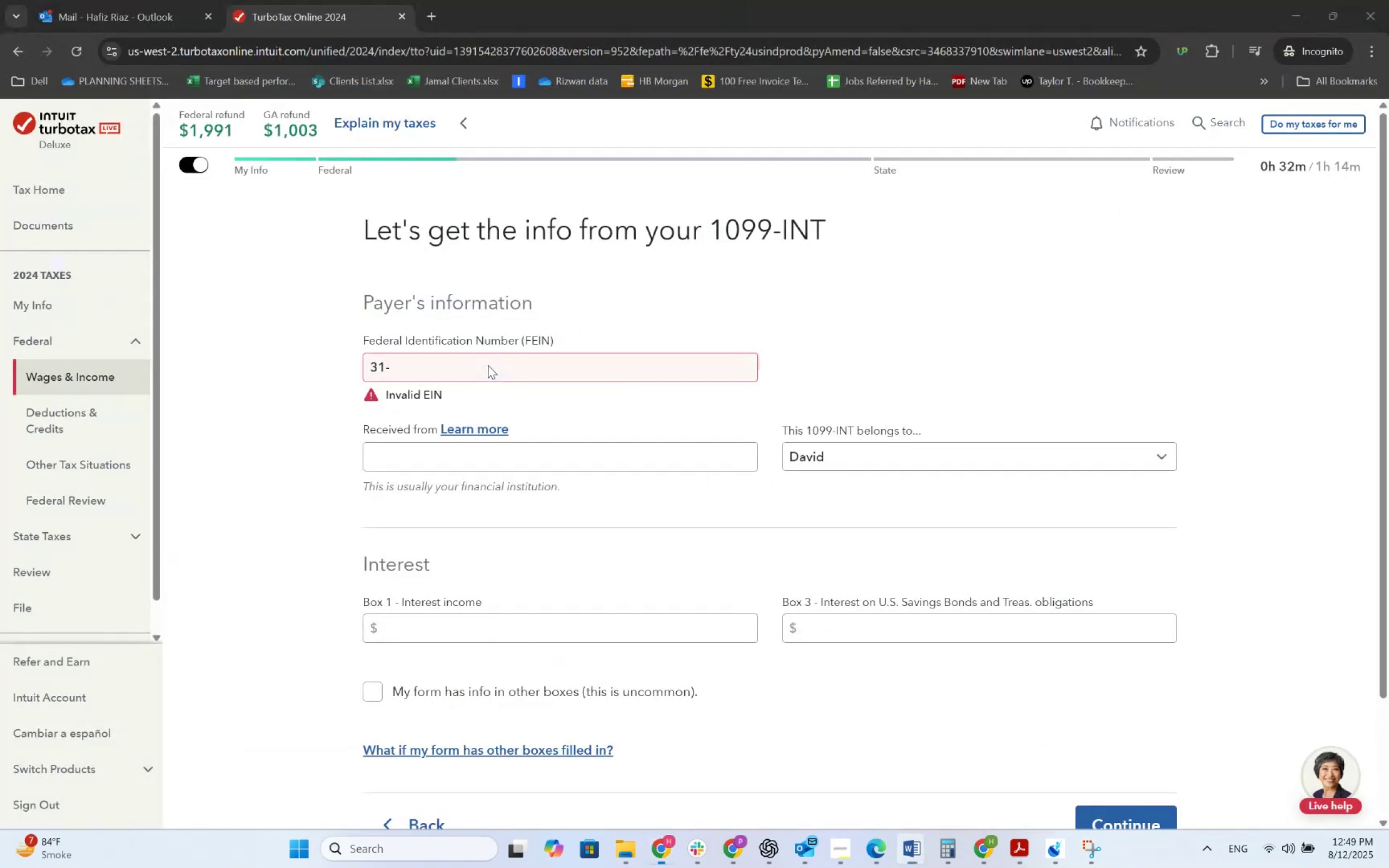 
key(Numpad1)
 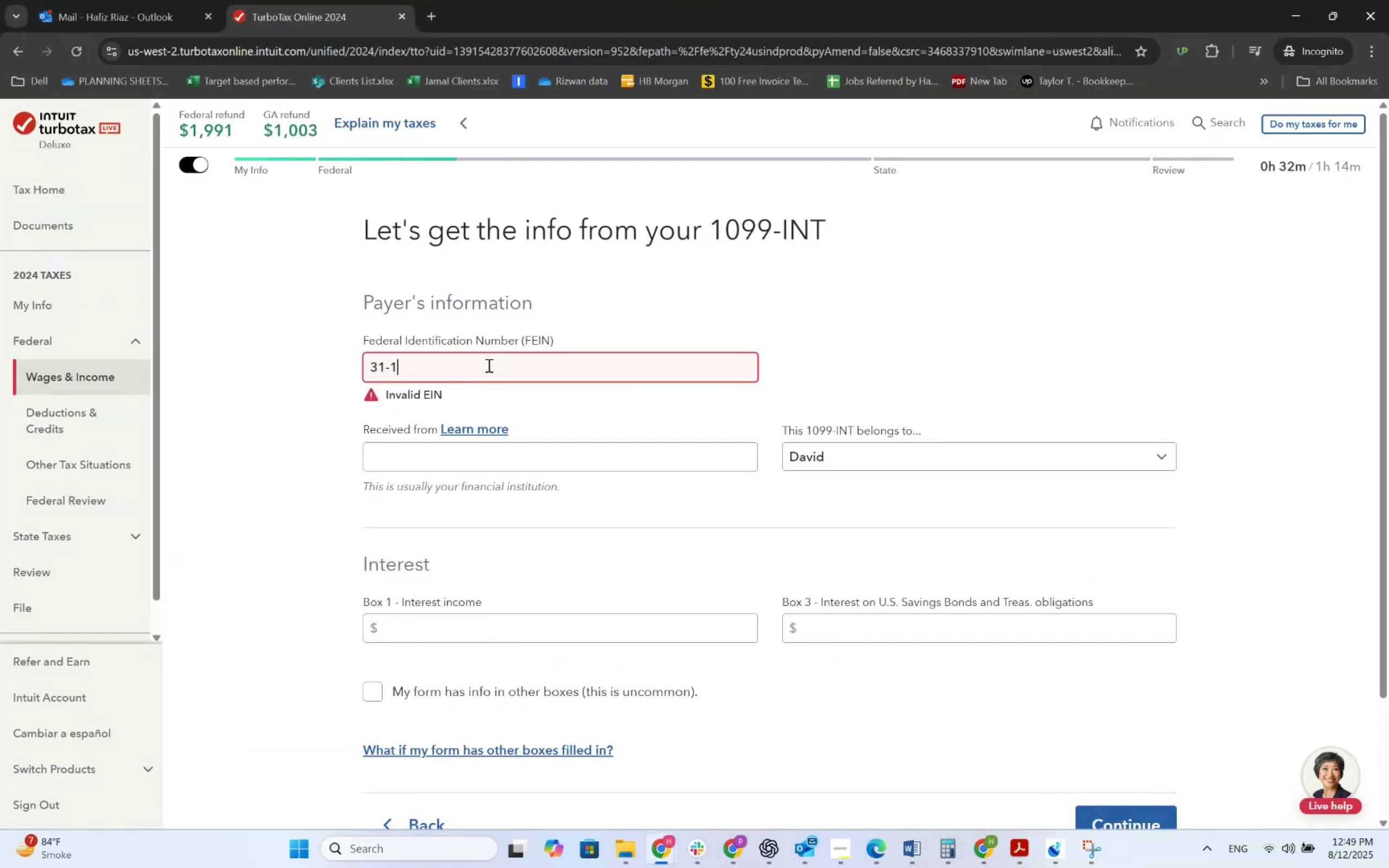 
key(Numpad2)
 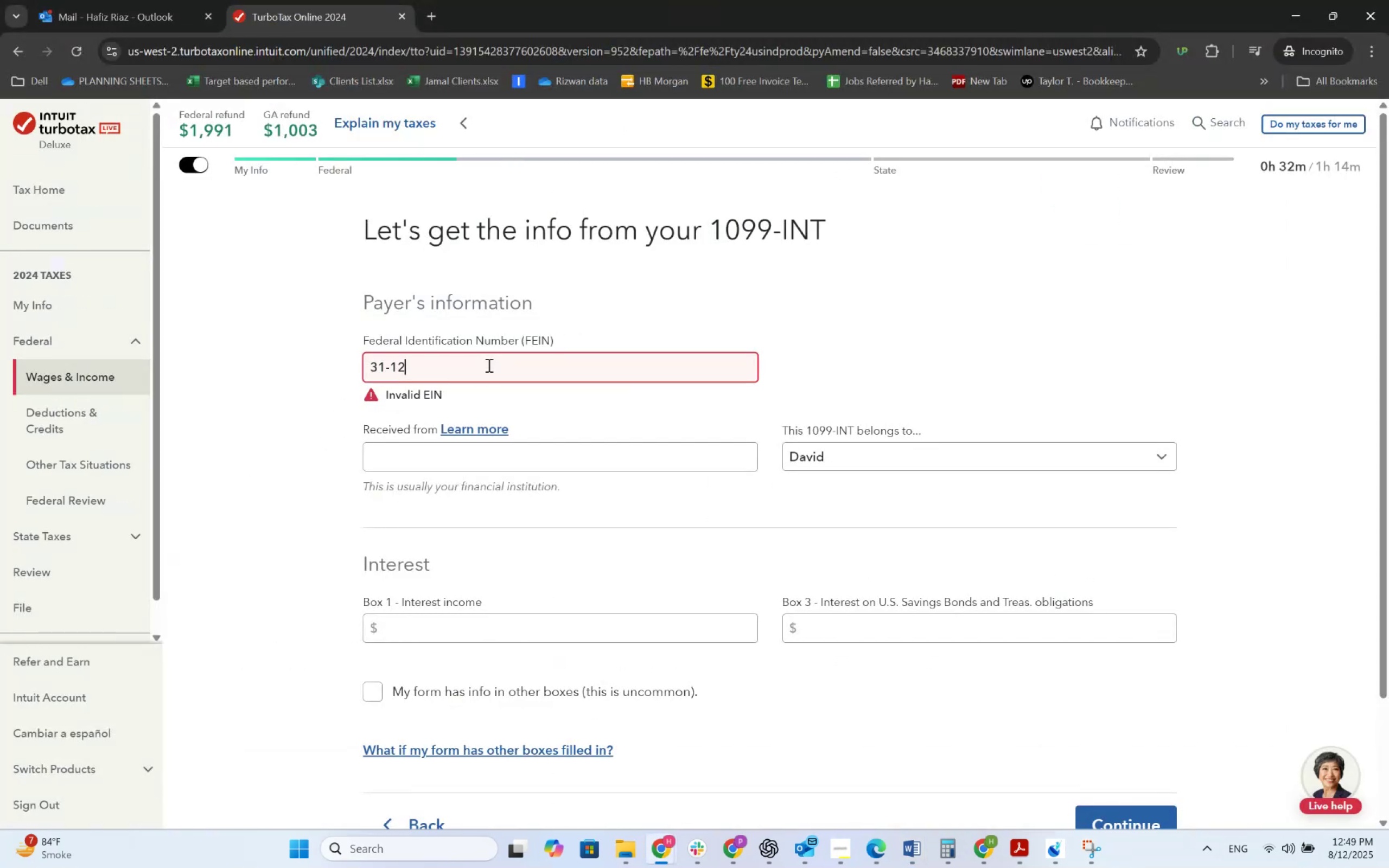 
key(Numpad3)
 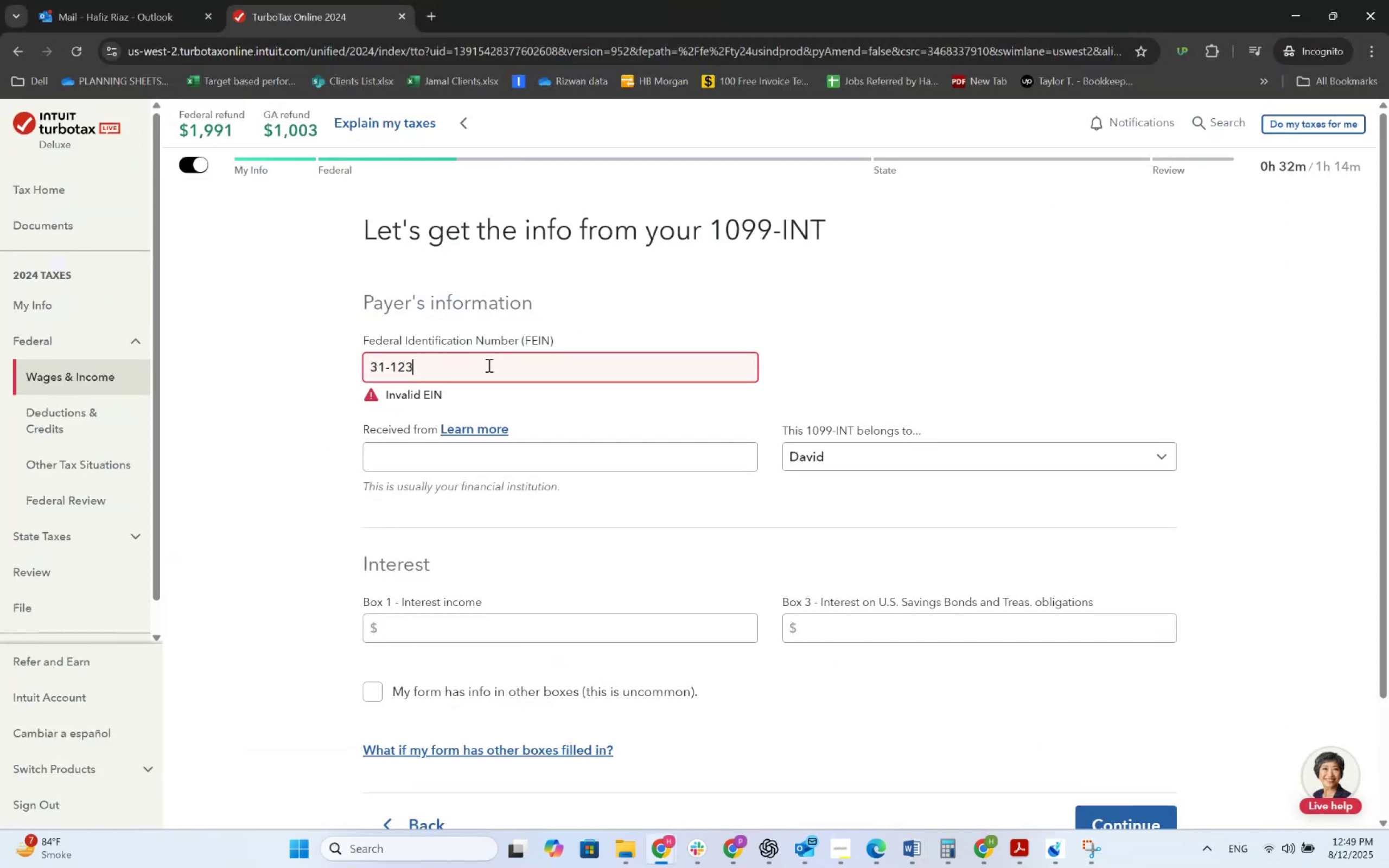 
key(Numpad4)
 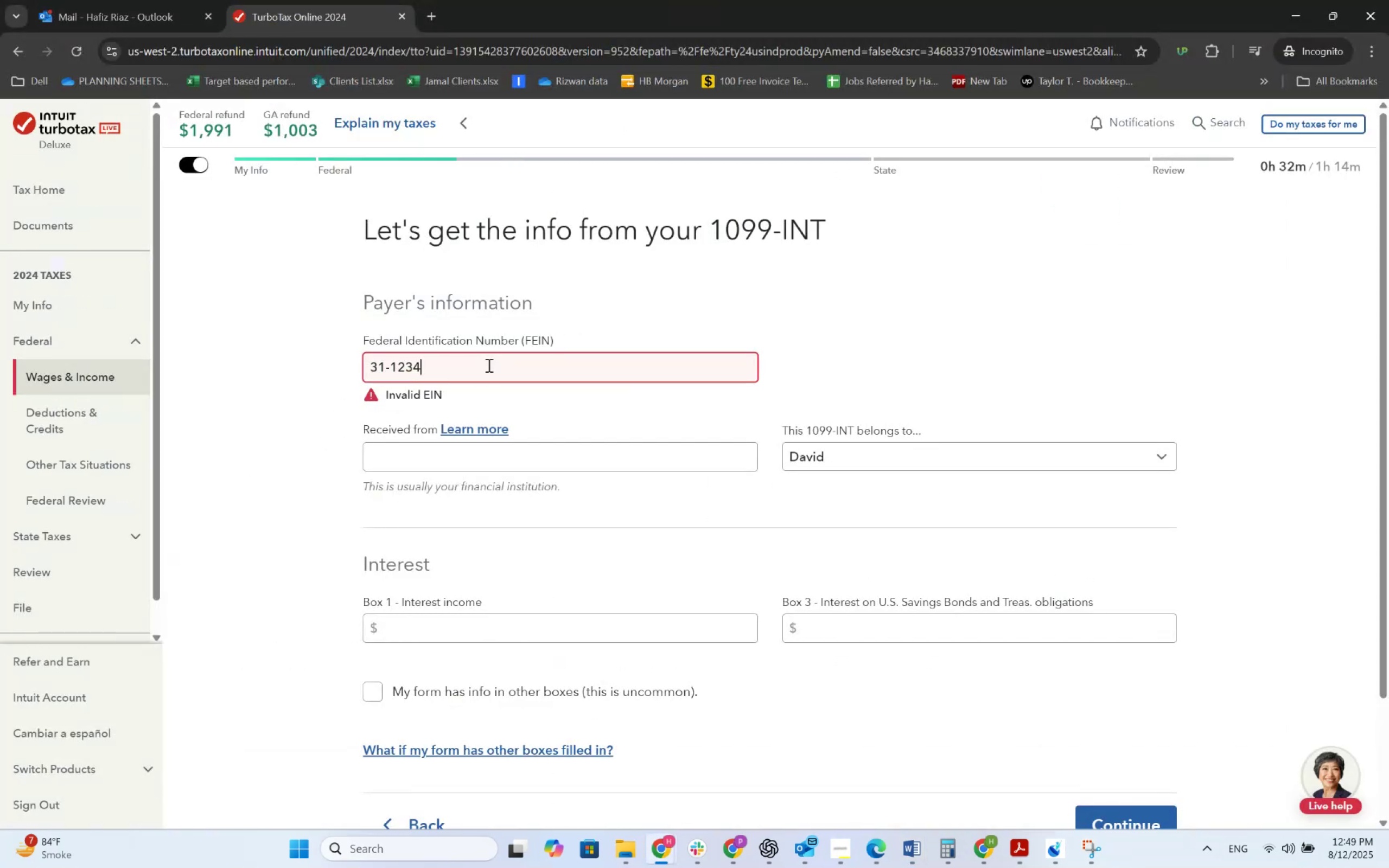 
key(Numpad5)
 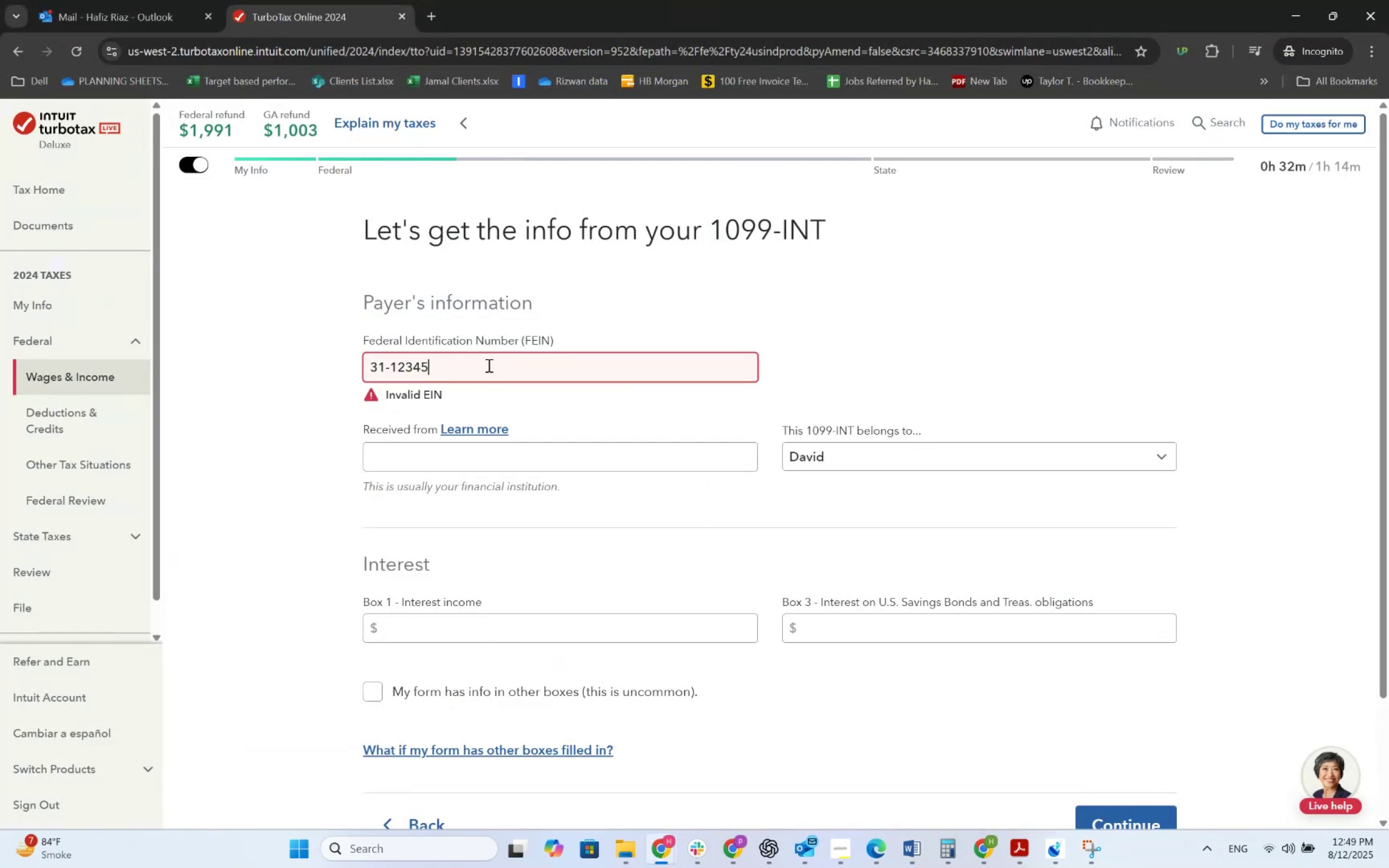 
key(Numpad6)
 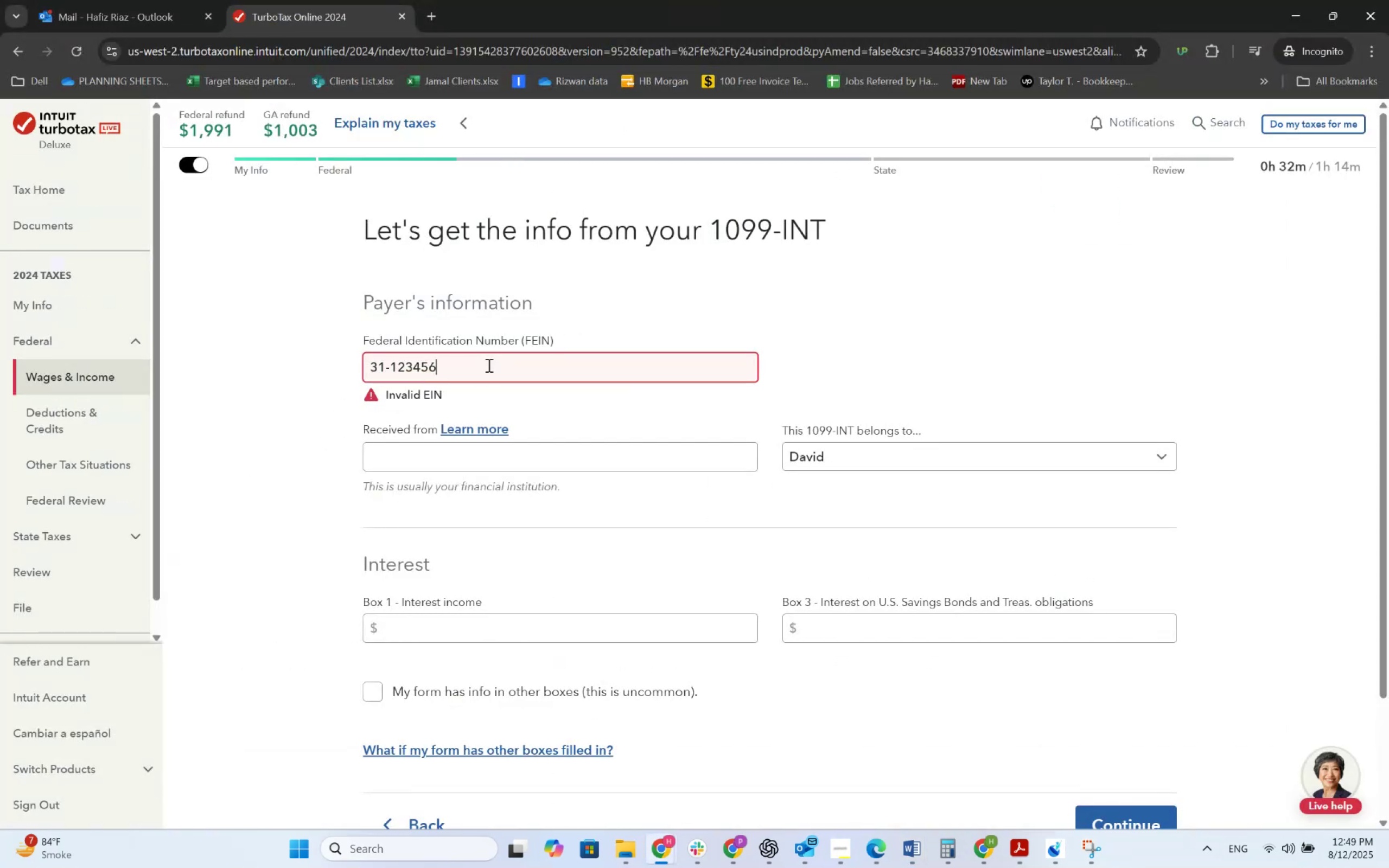 
key(Numpad7)
 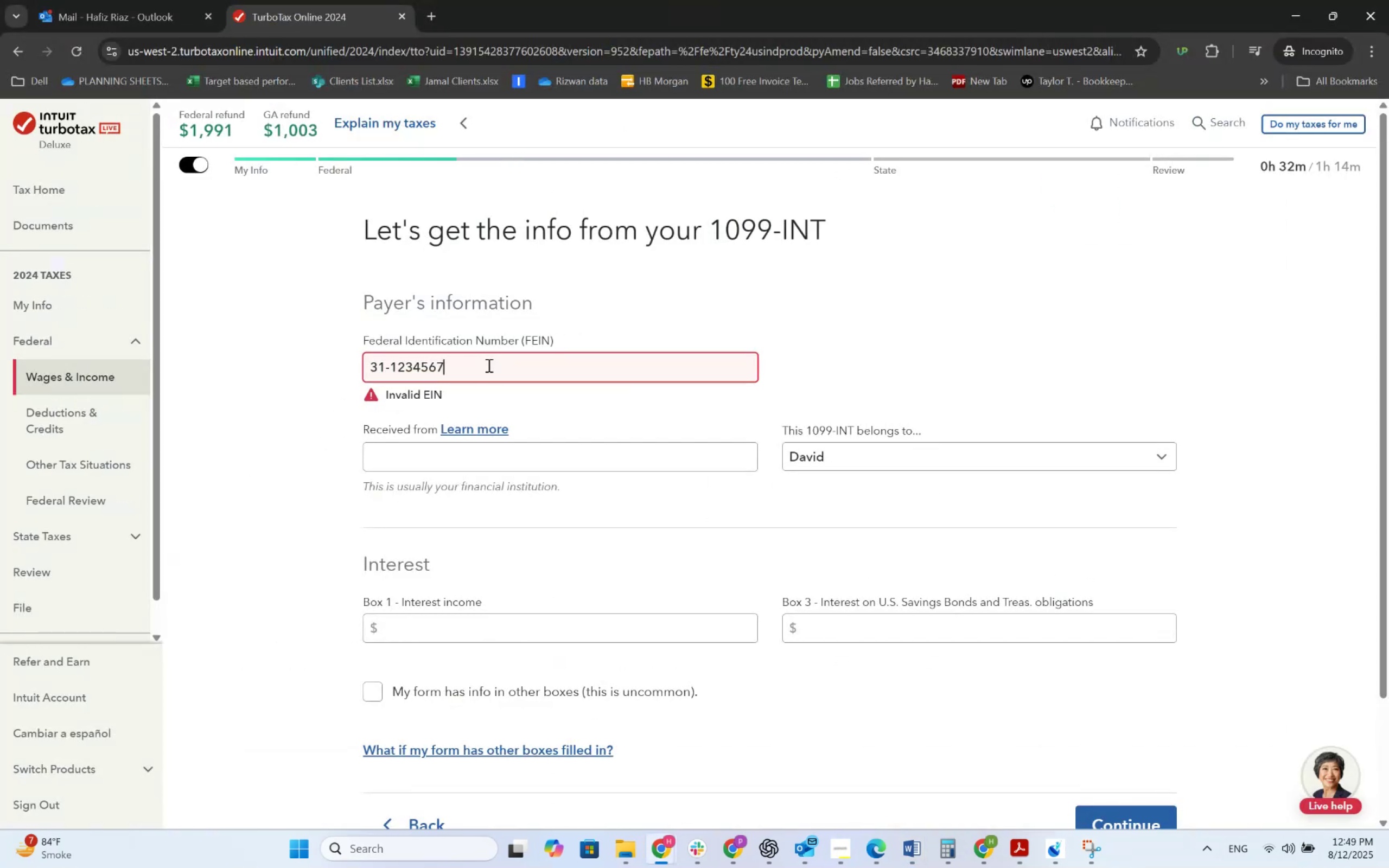 
key(Numpad8)
 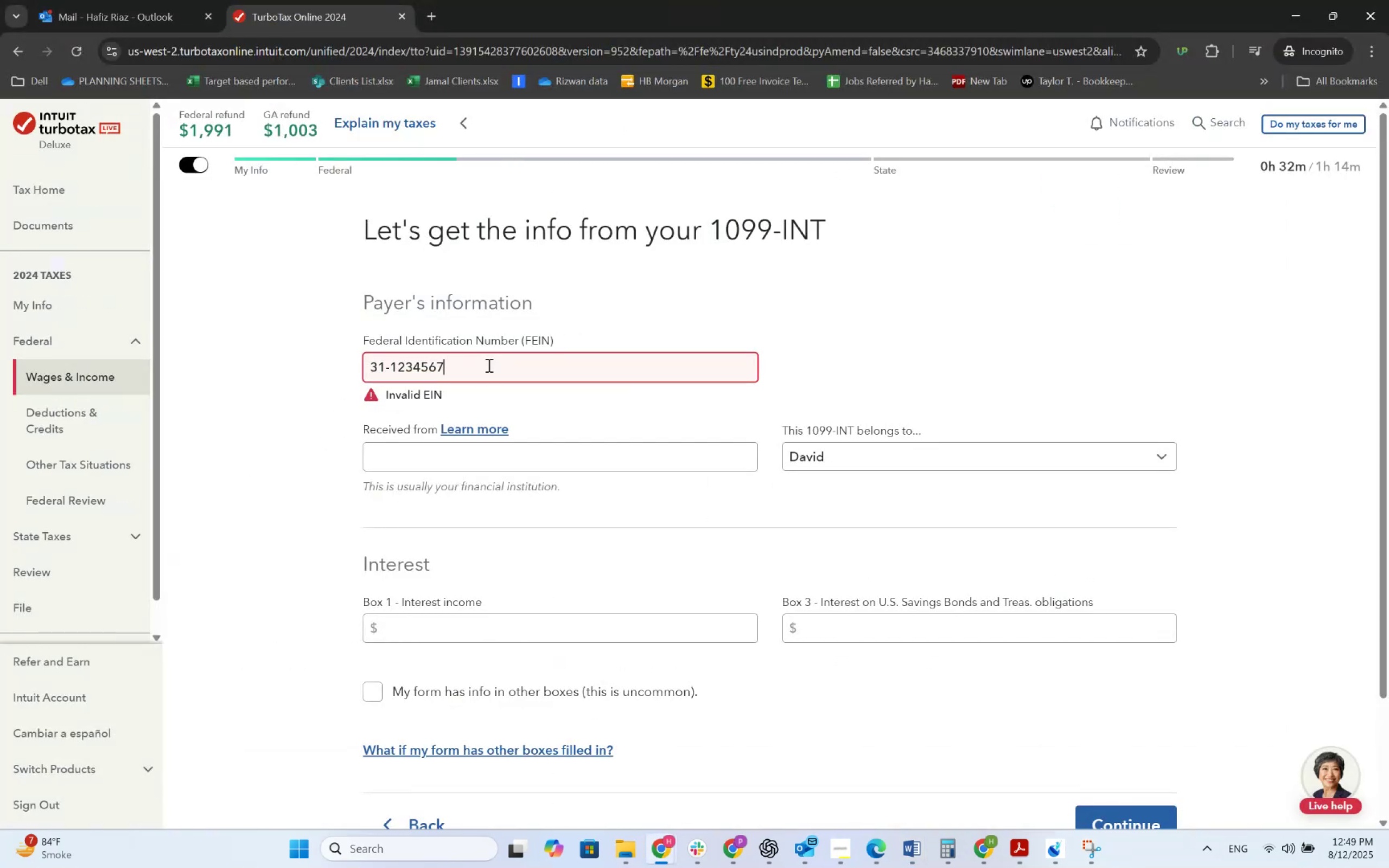 
key(Numpad9)
 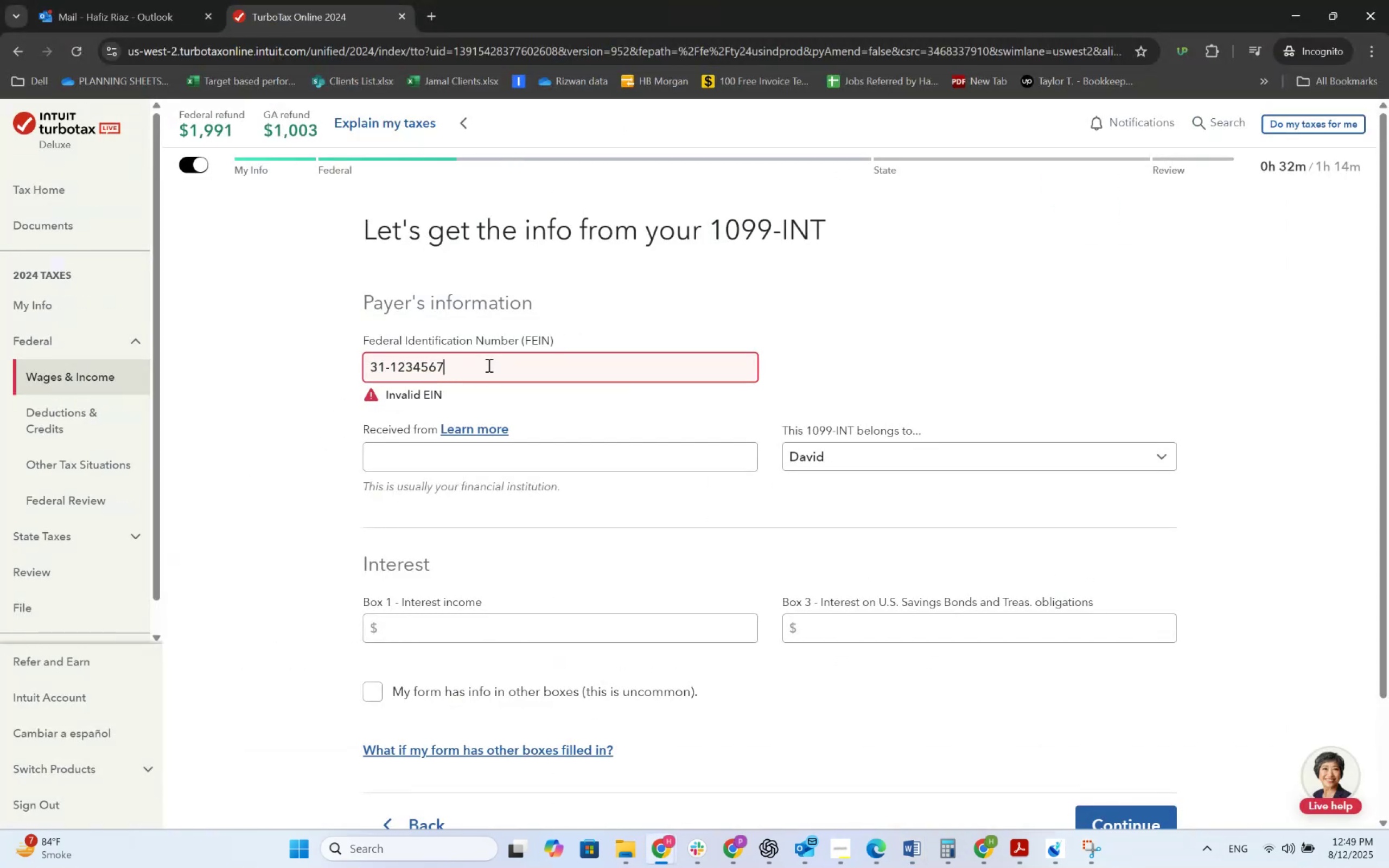 
key(Tab)
 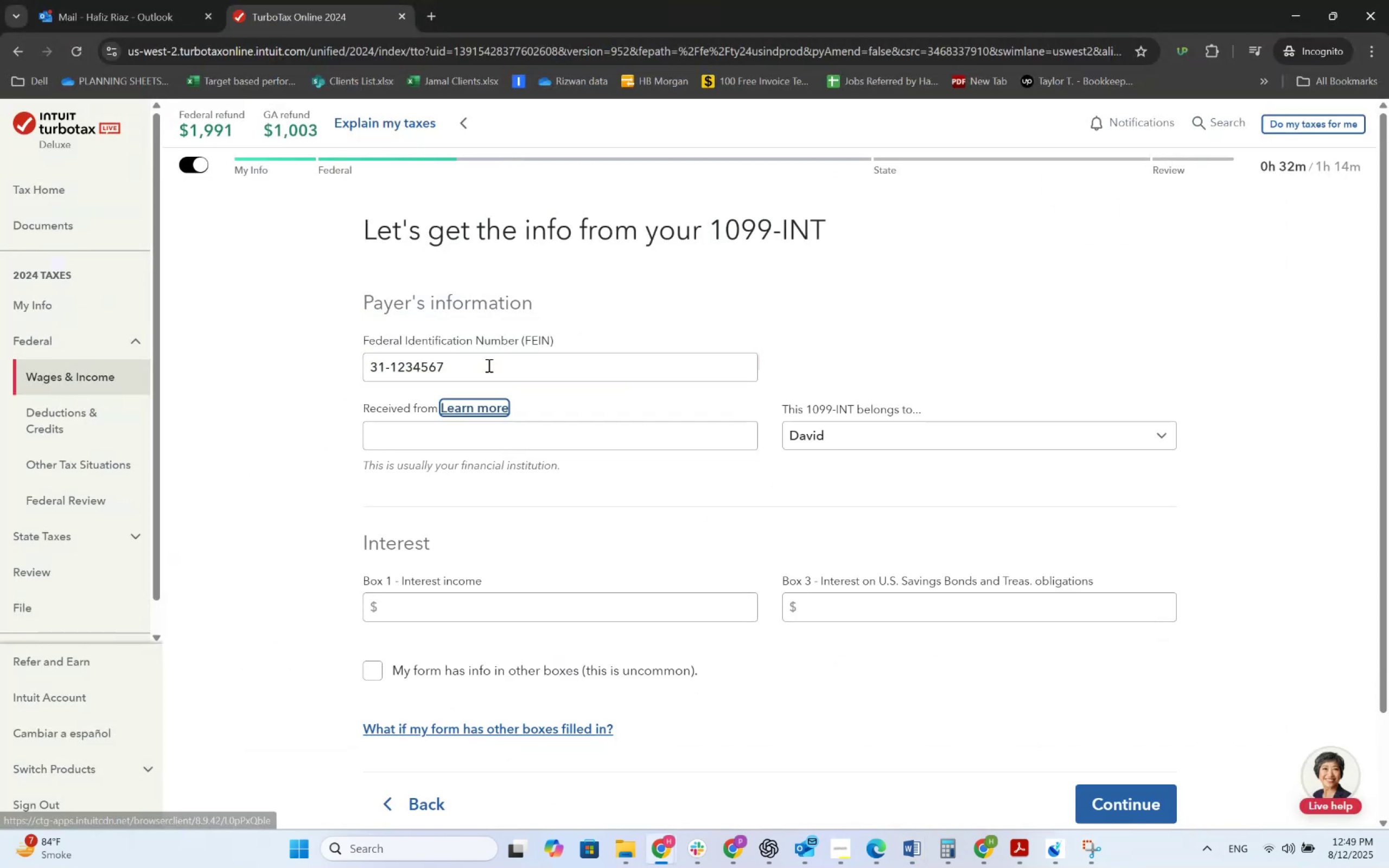 
key(Tab)
 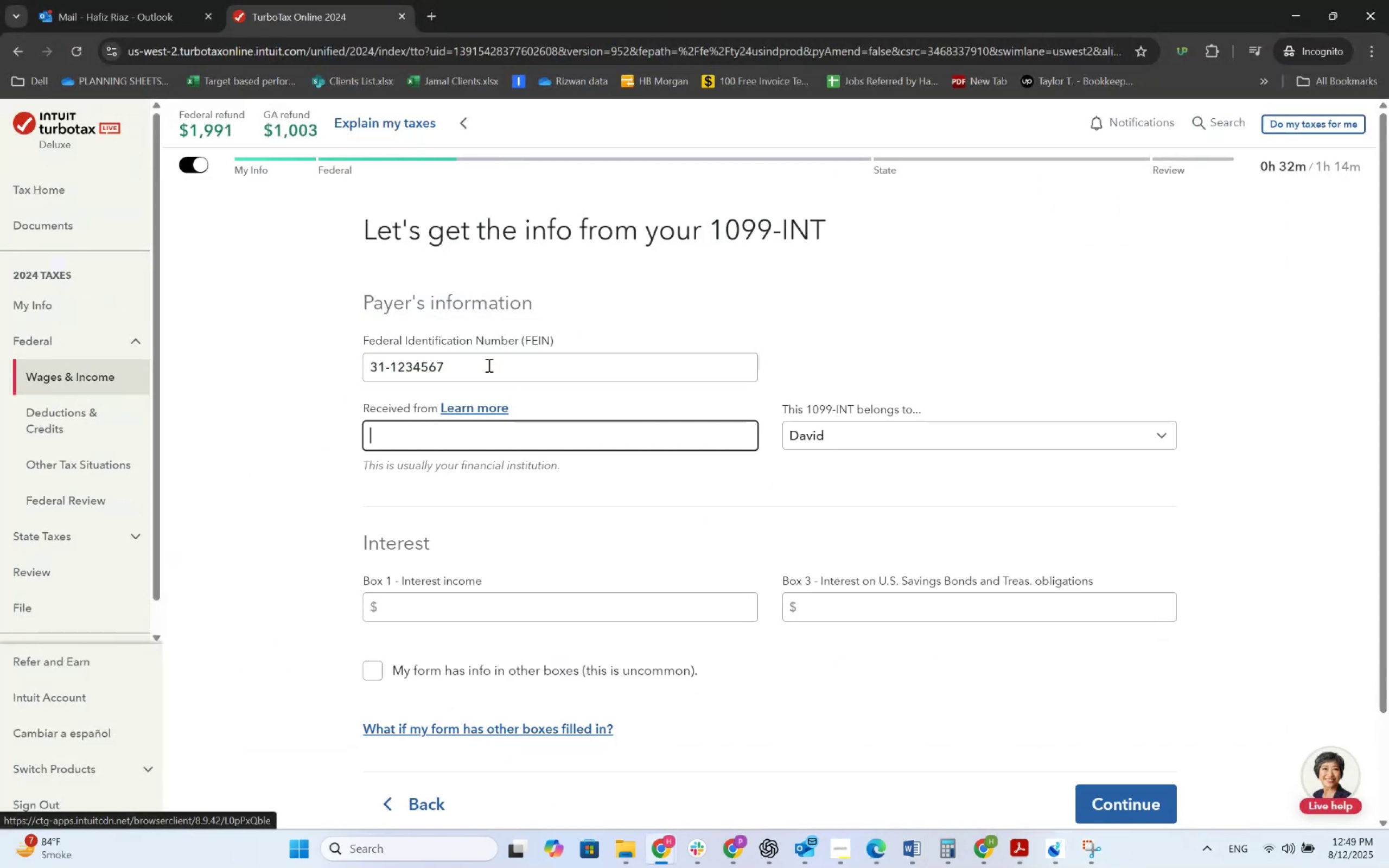 
key(Alt+AltLeft)
 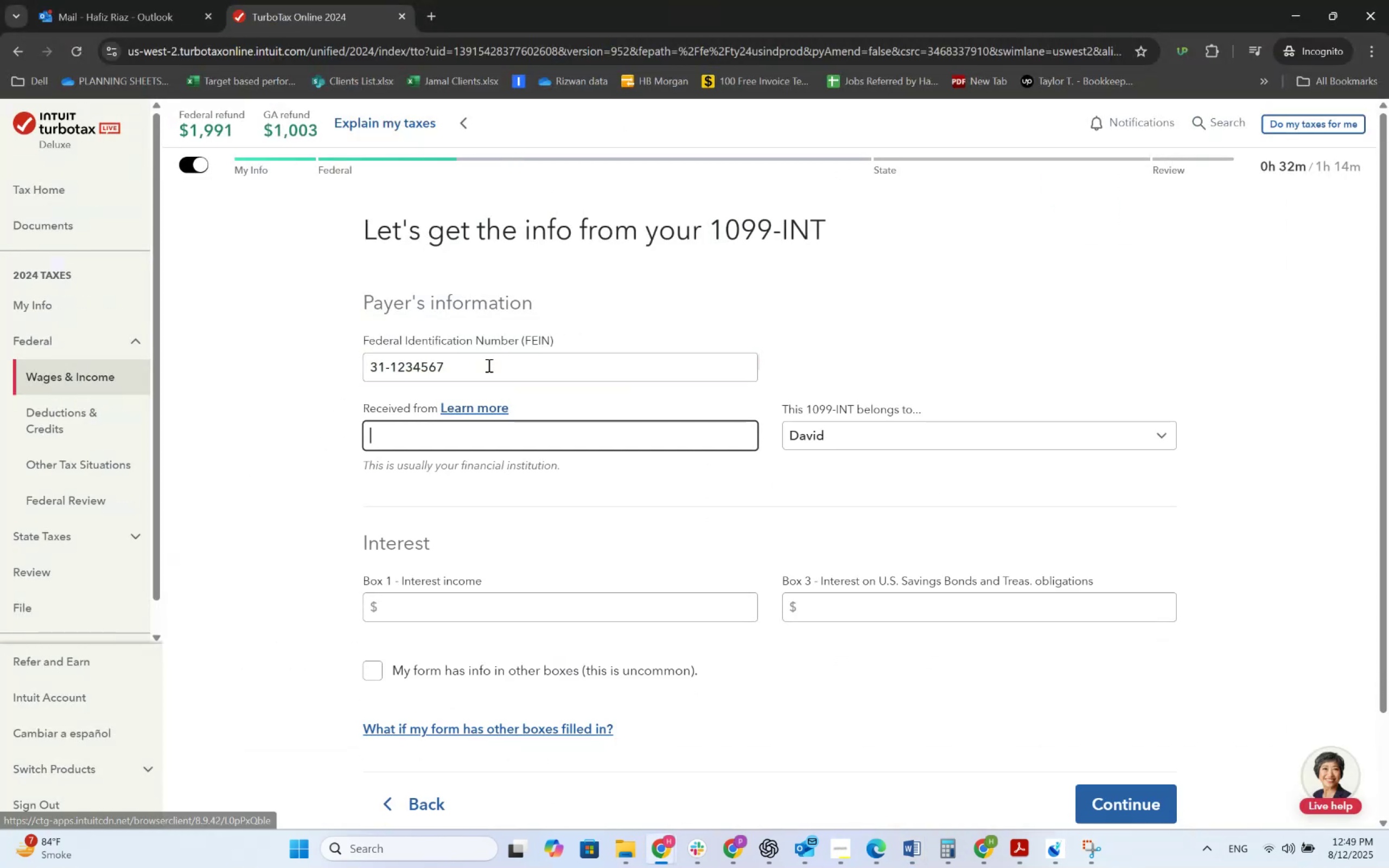 
key(Alt+Tab)
 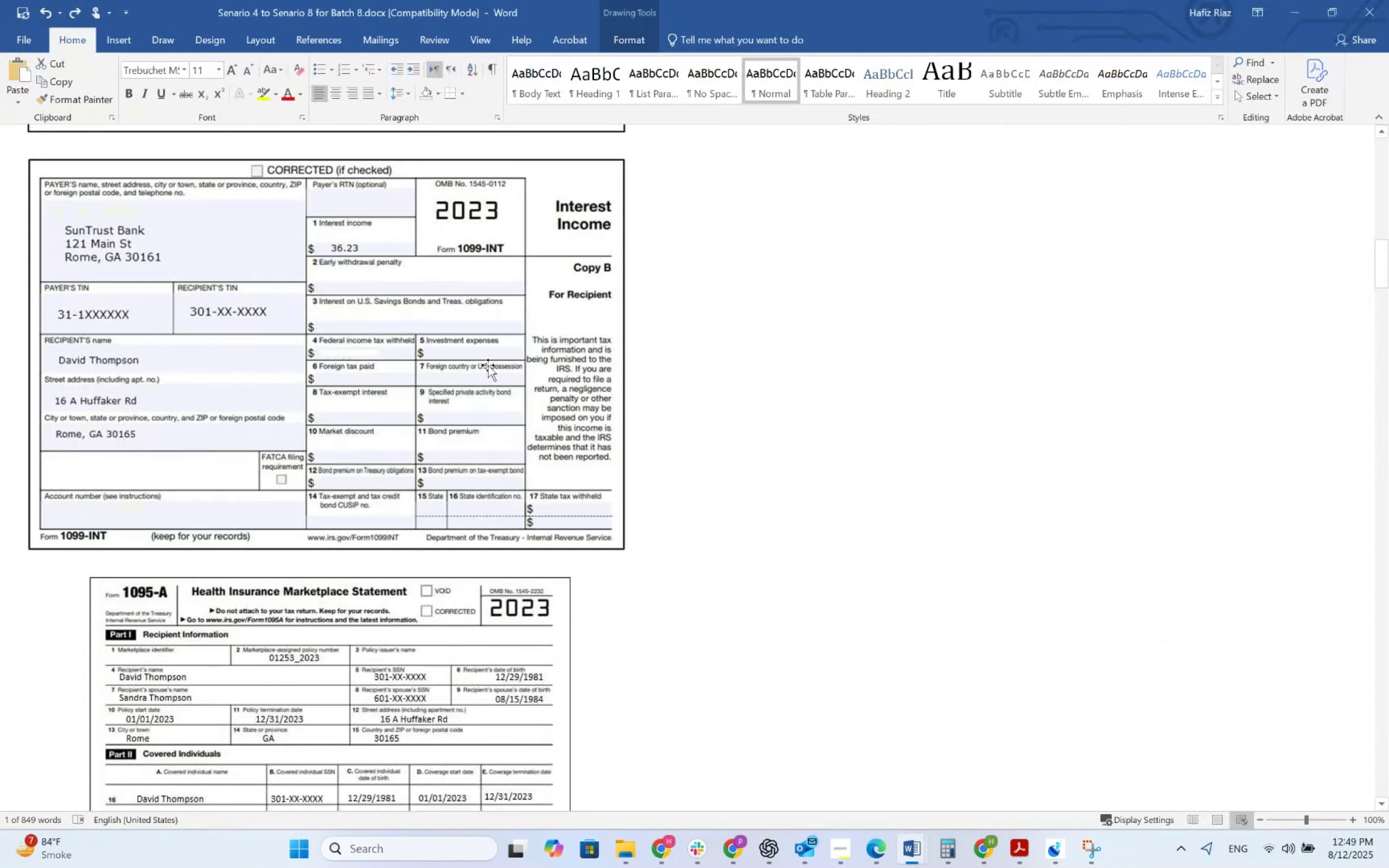 
key(Alt+AltLeft)
 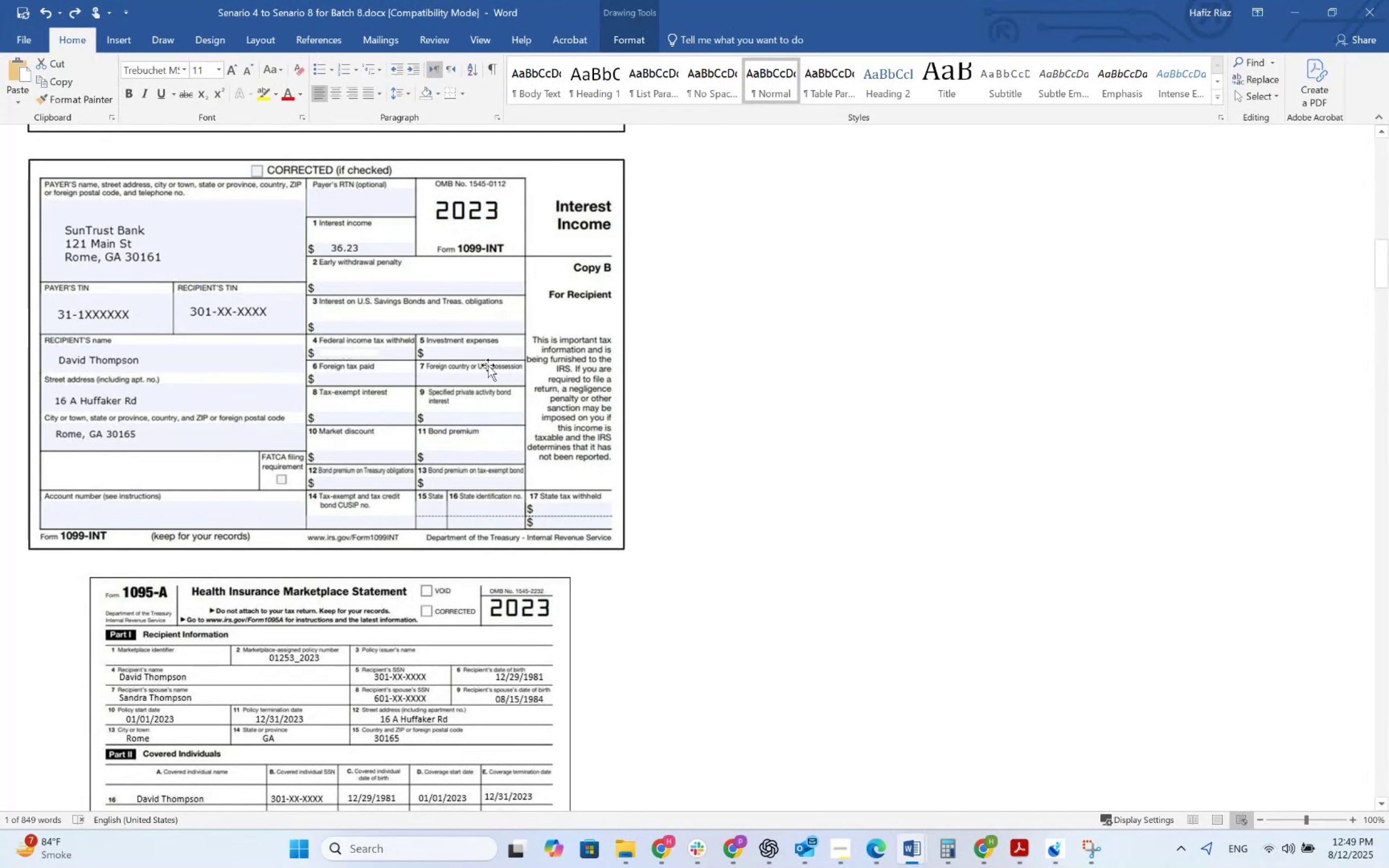 
key(Tab)
type(Suntry)
key(Backspace)
type(ust Bank)
key(Tab)
key(Tab)
 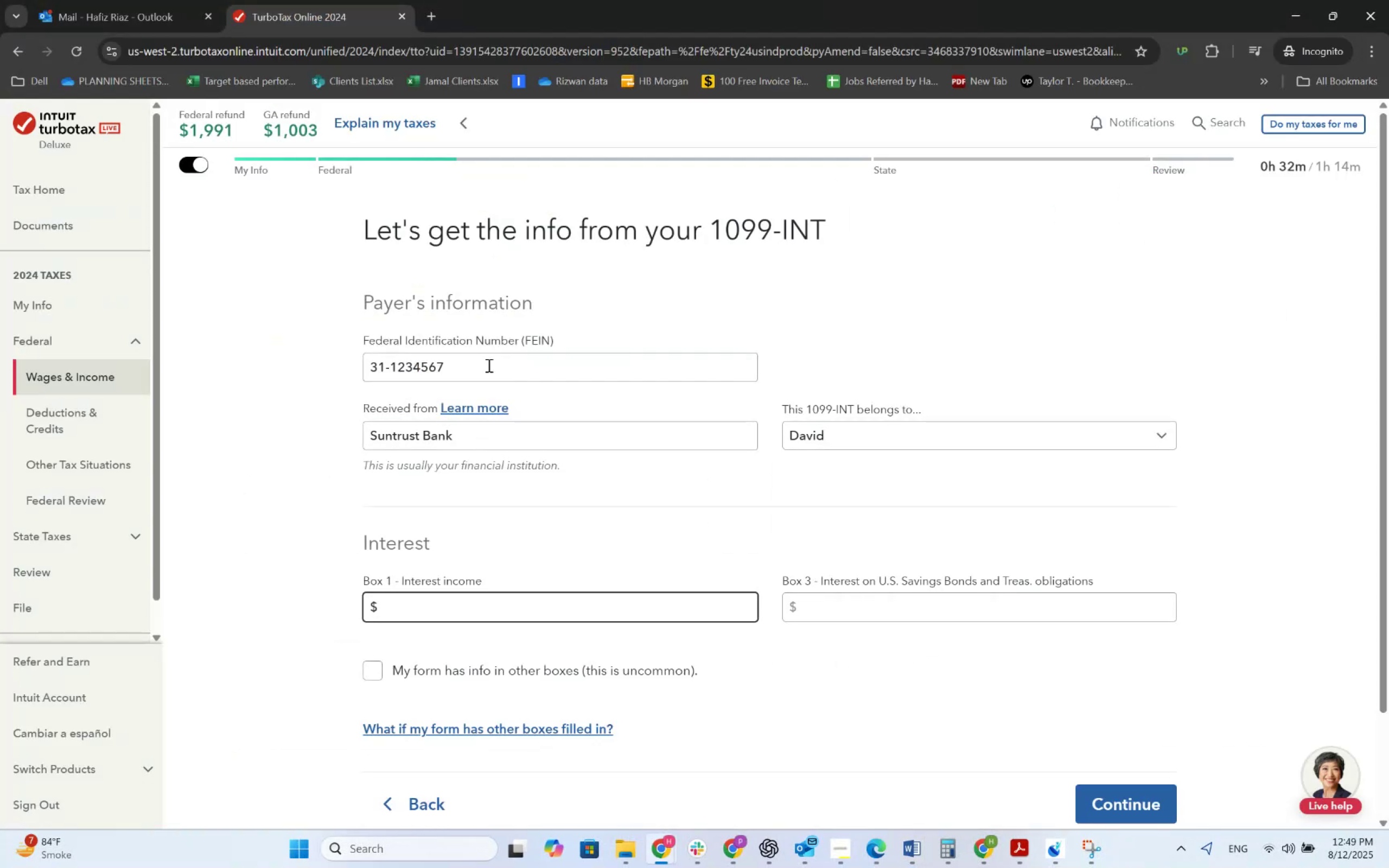 
key(Alt+AltLeft)
 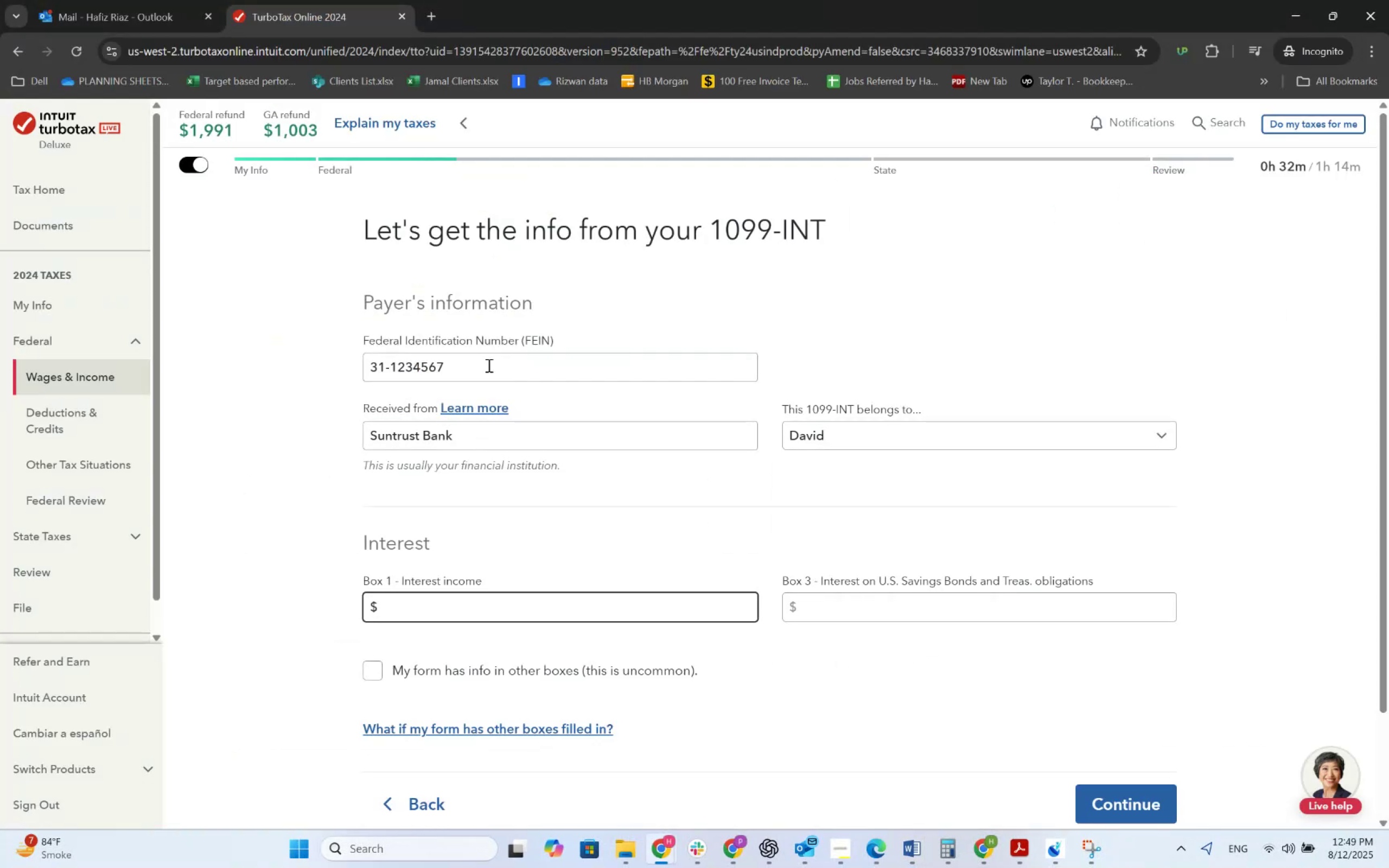 
key(Alt+Tab)
 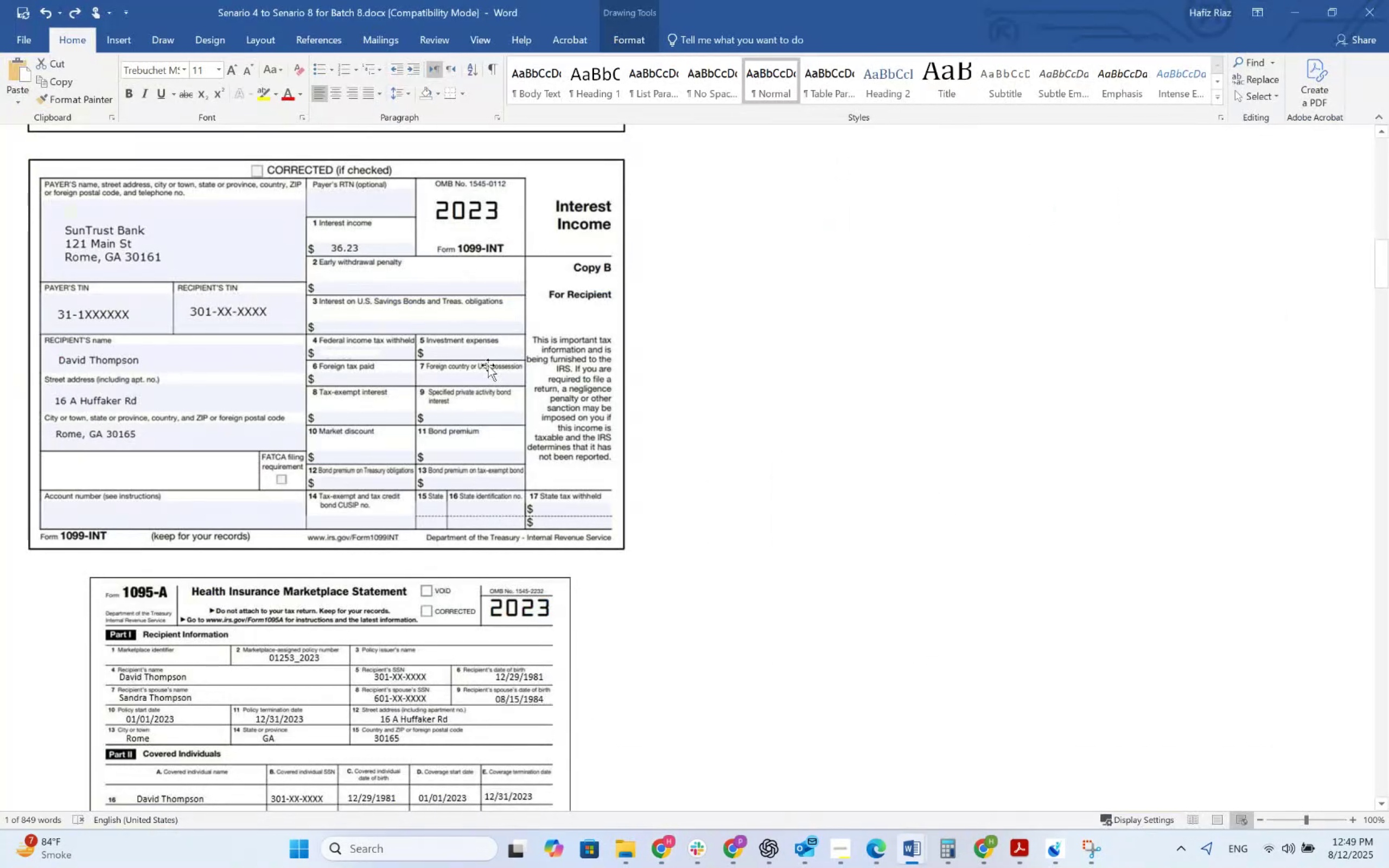 
key(Alt+AltLeft)
 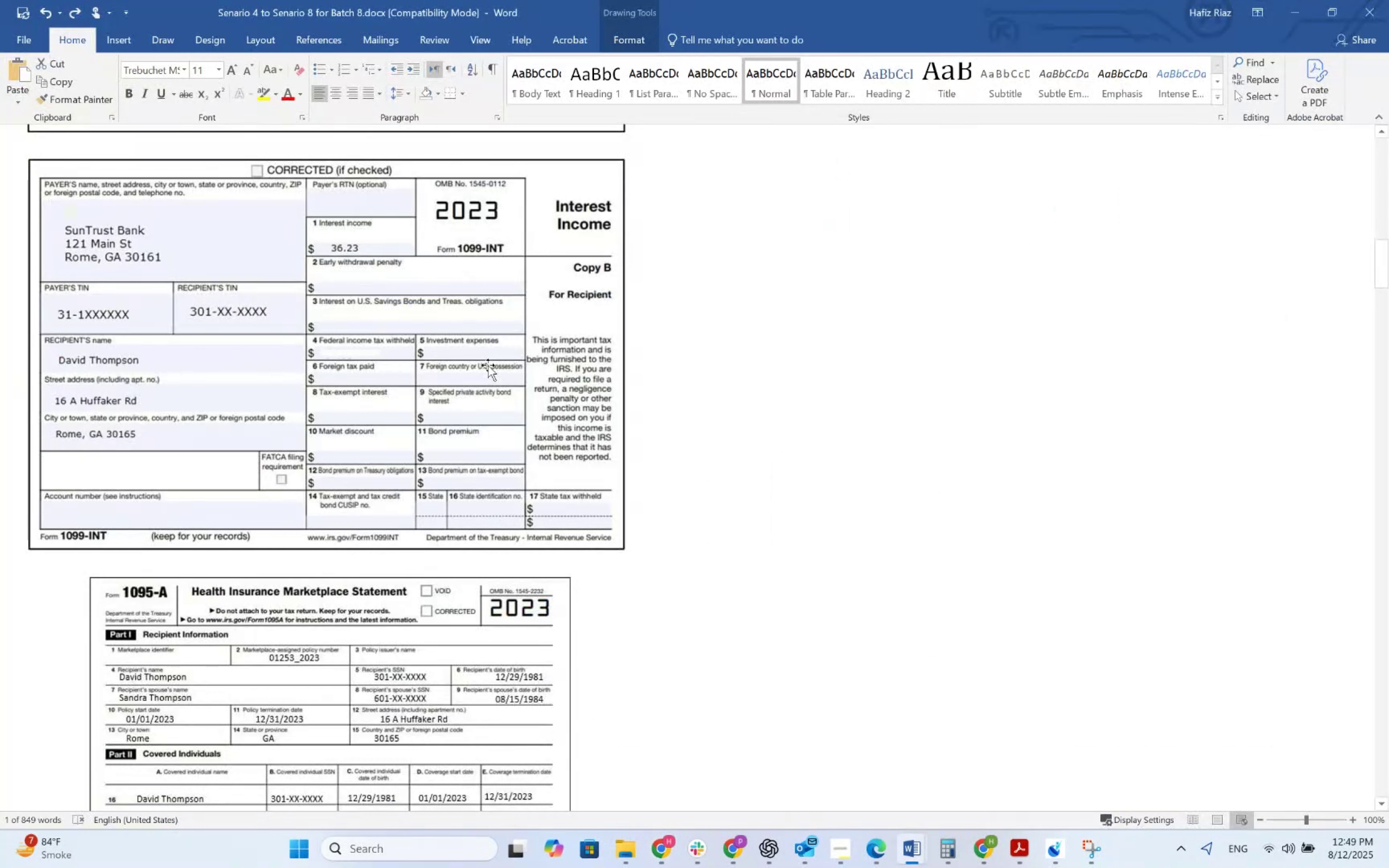 
key(Alt+Tab)
 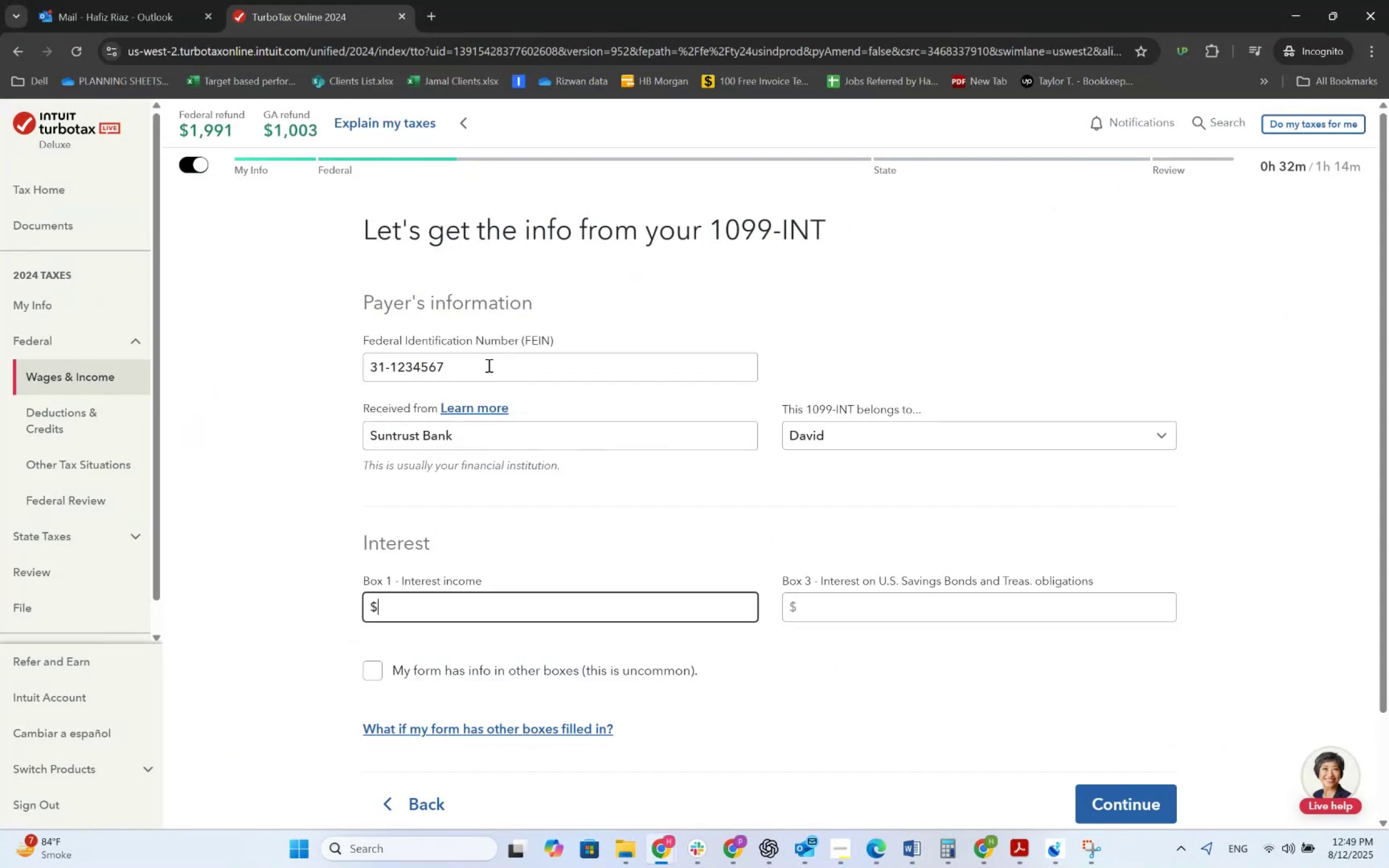 
key(Alt+AltLeft)
 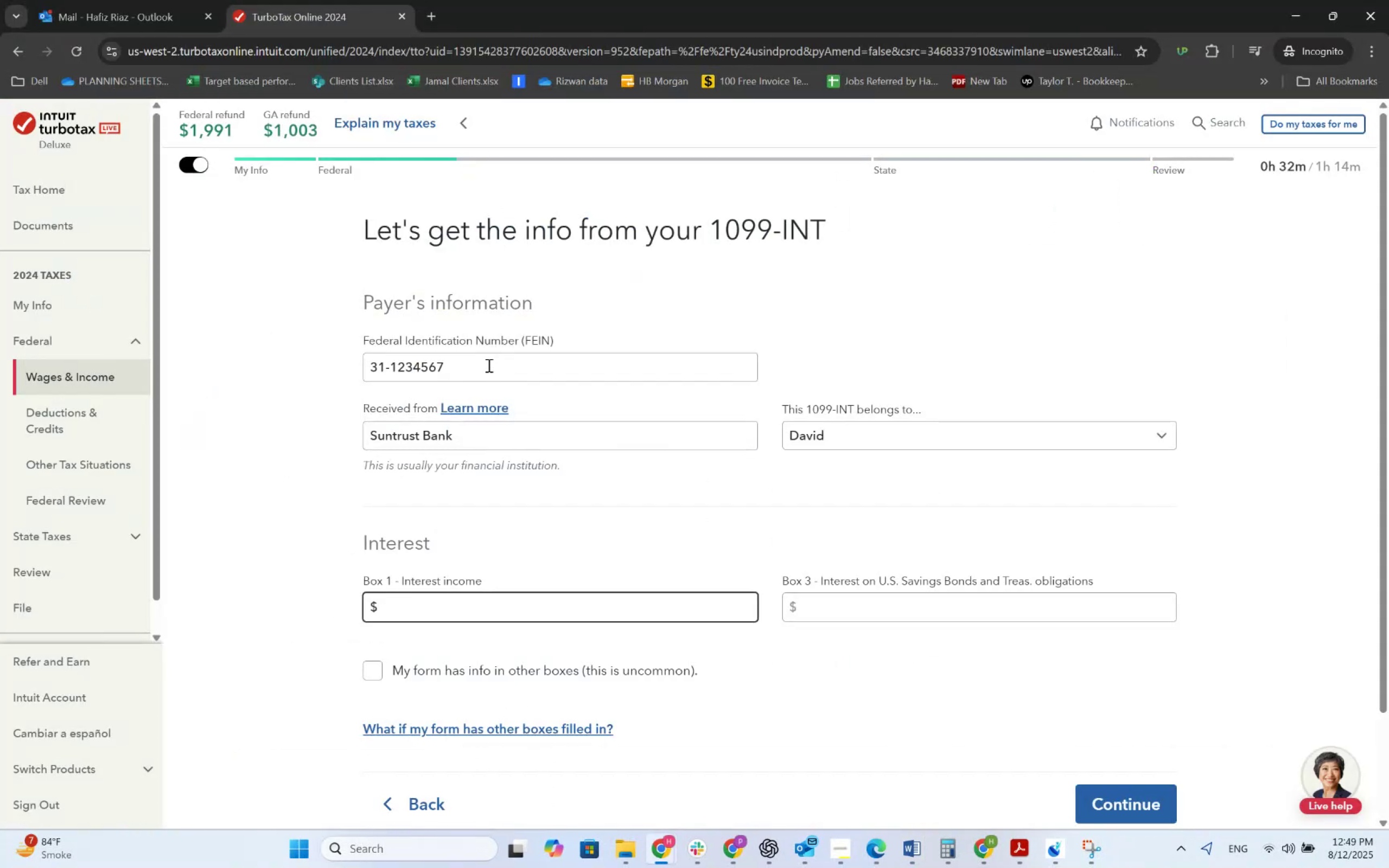 
key(Alt+Tab)
 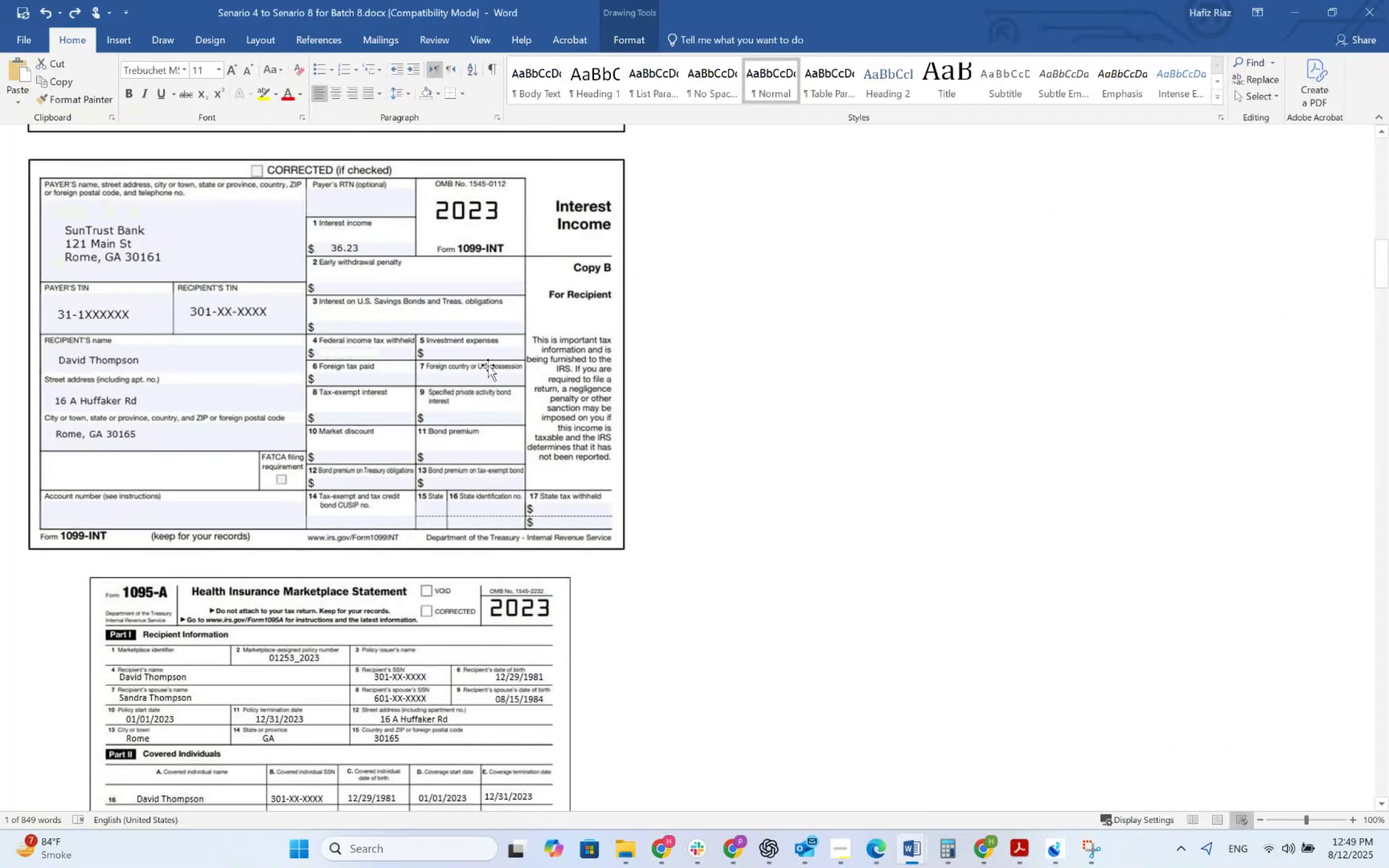 
key(Alt+AltLeft)
 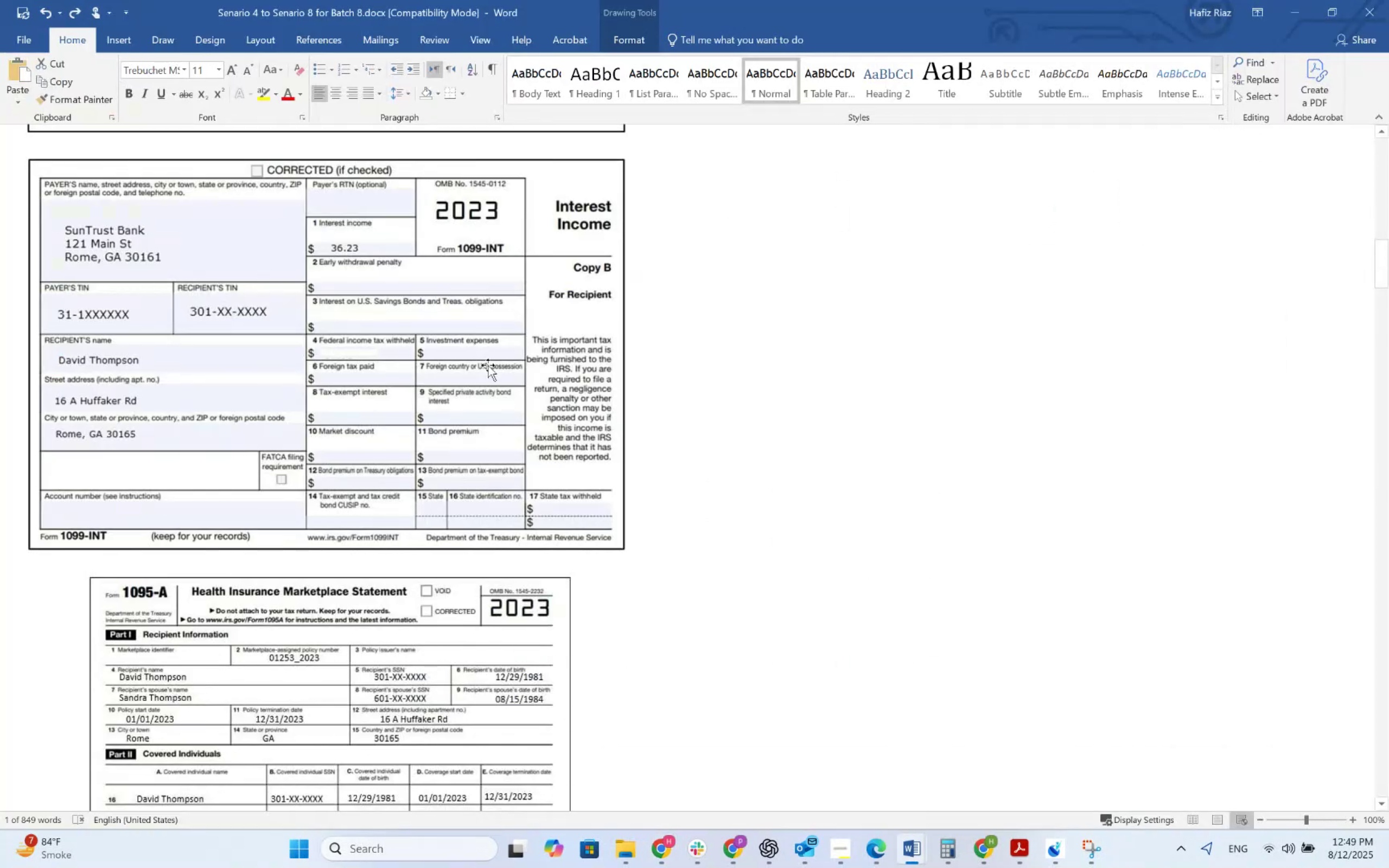 
key(Alt+Tab)
 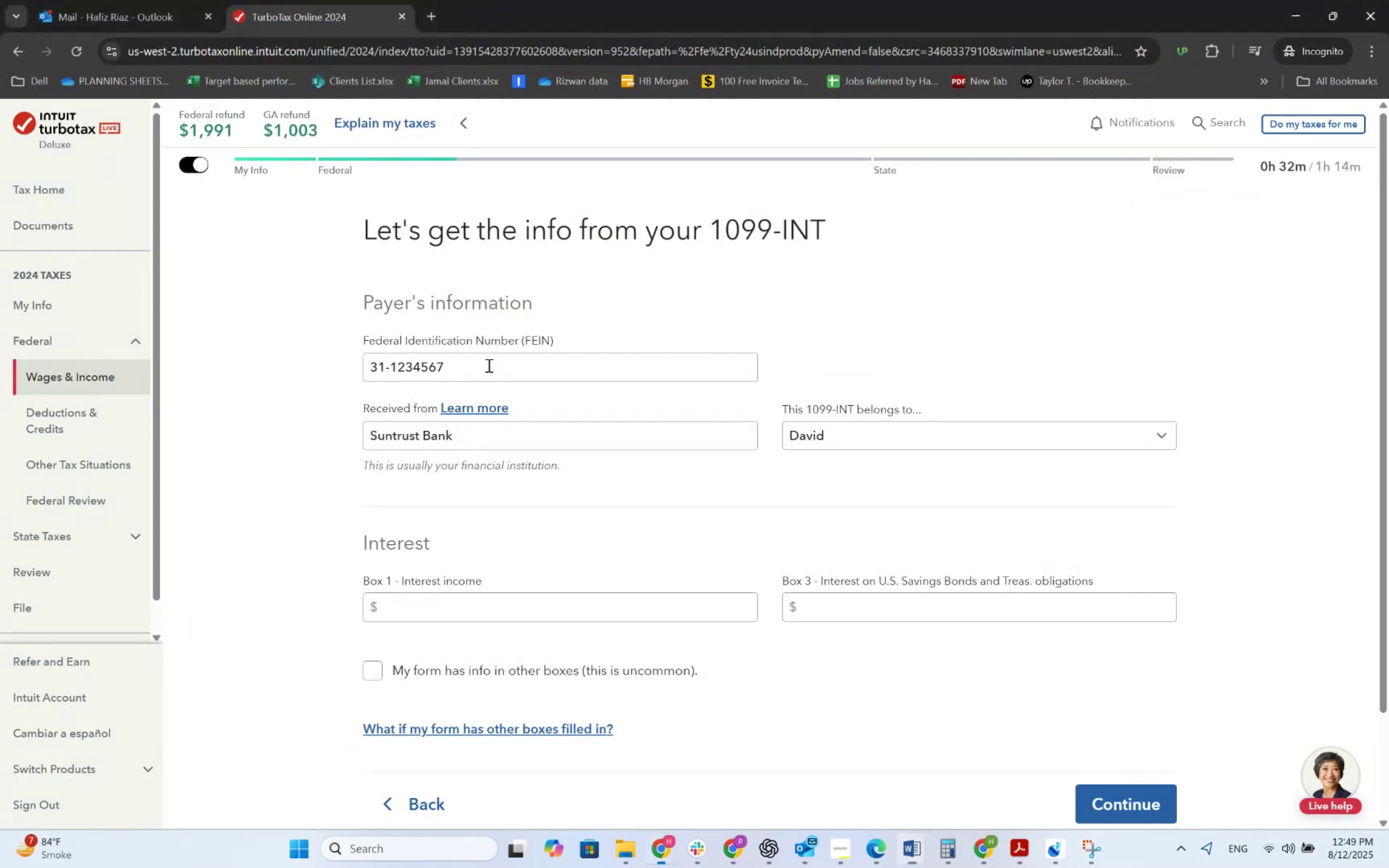 
key(Numpad3)
 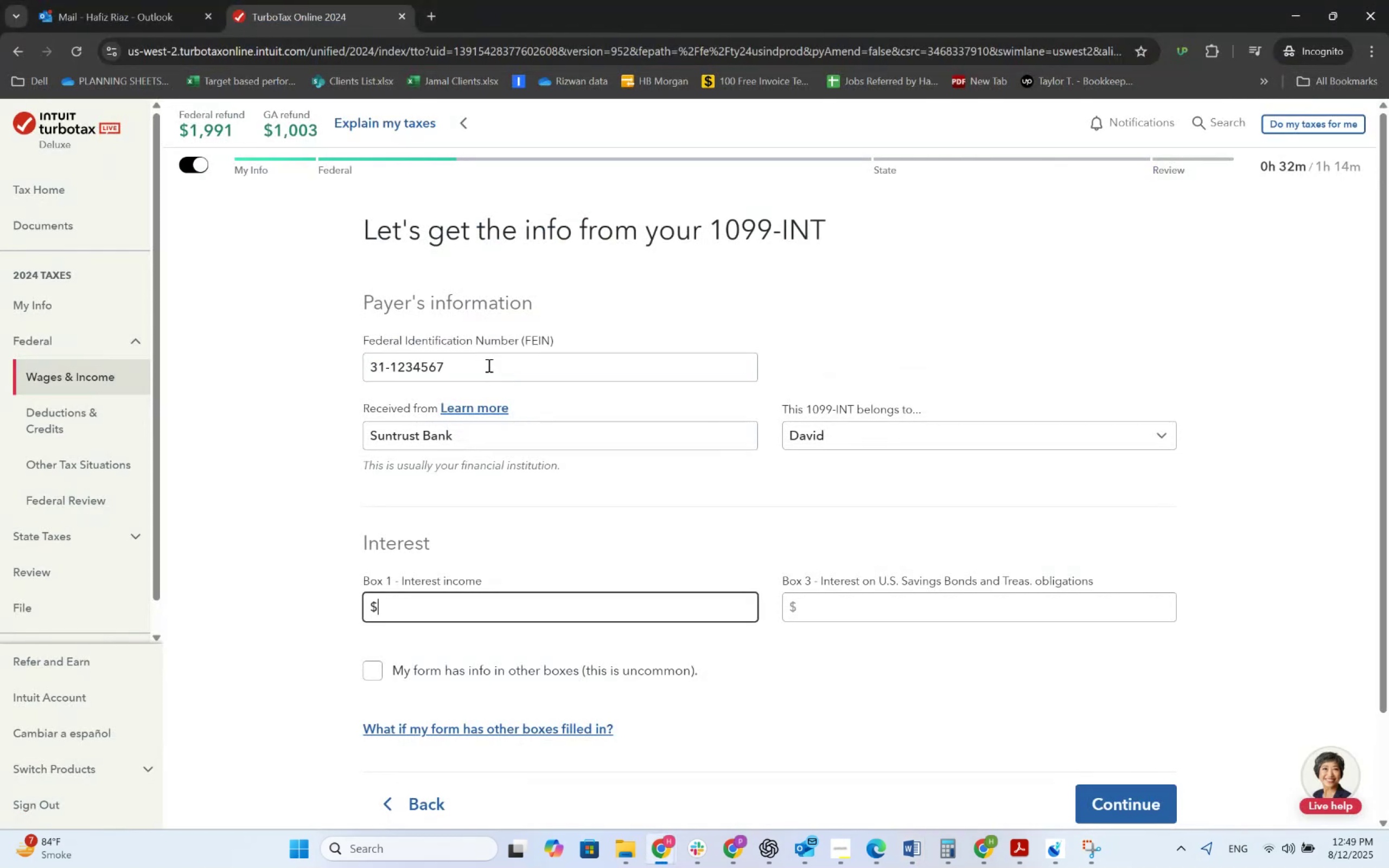 
key(Numpad6)
 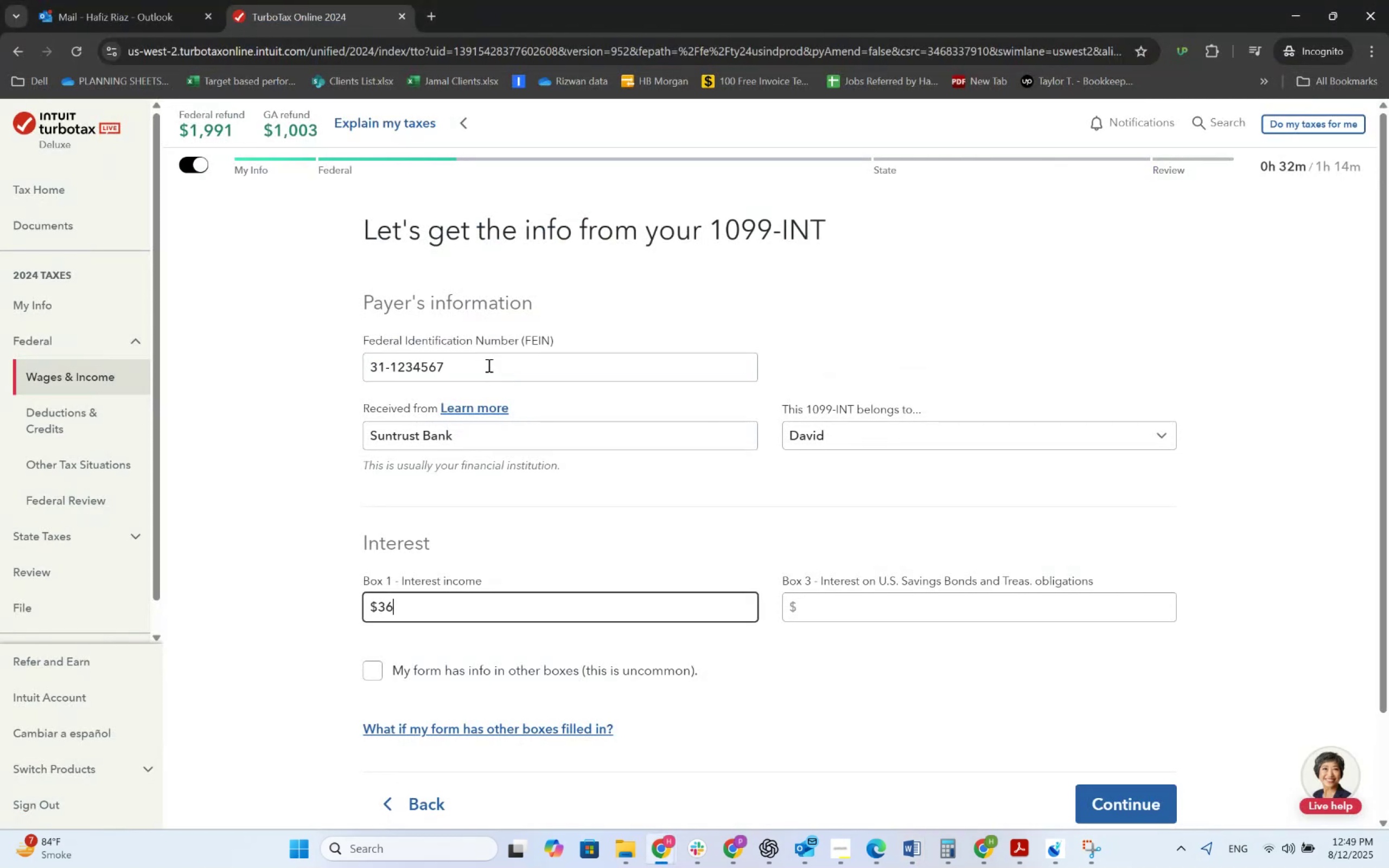 
key(NumpadDecimal)
 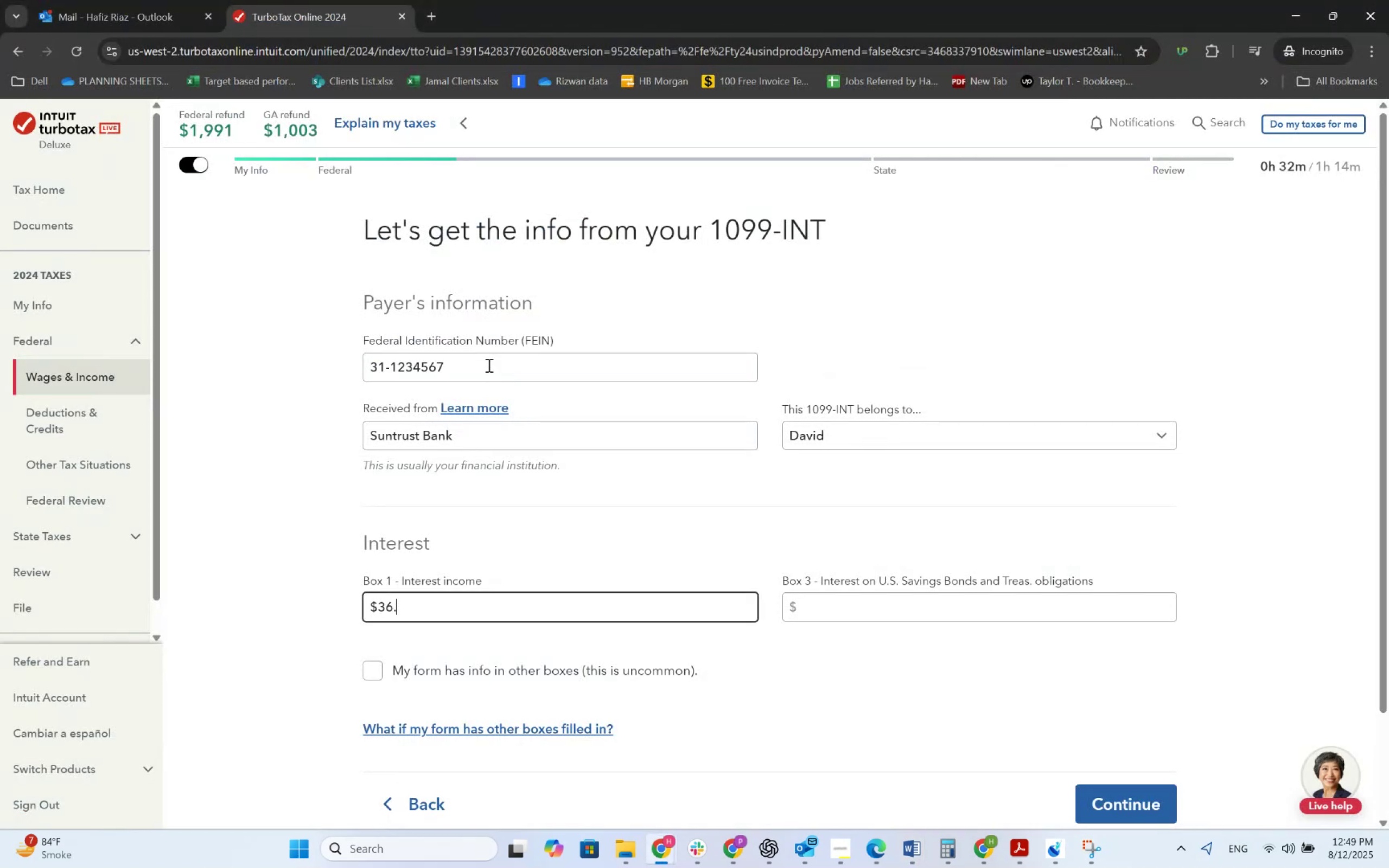 
key(Numpad2)
 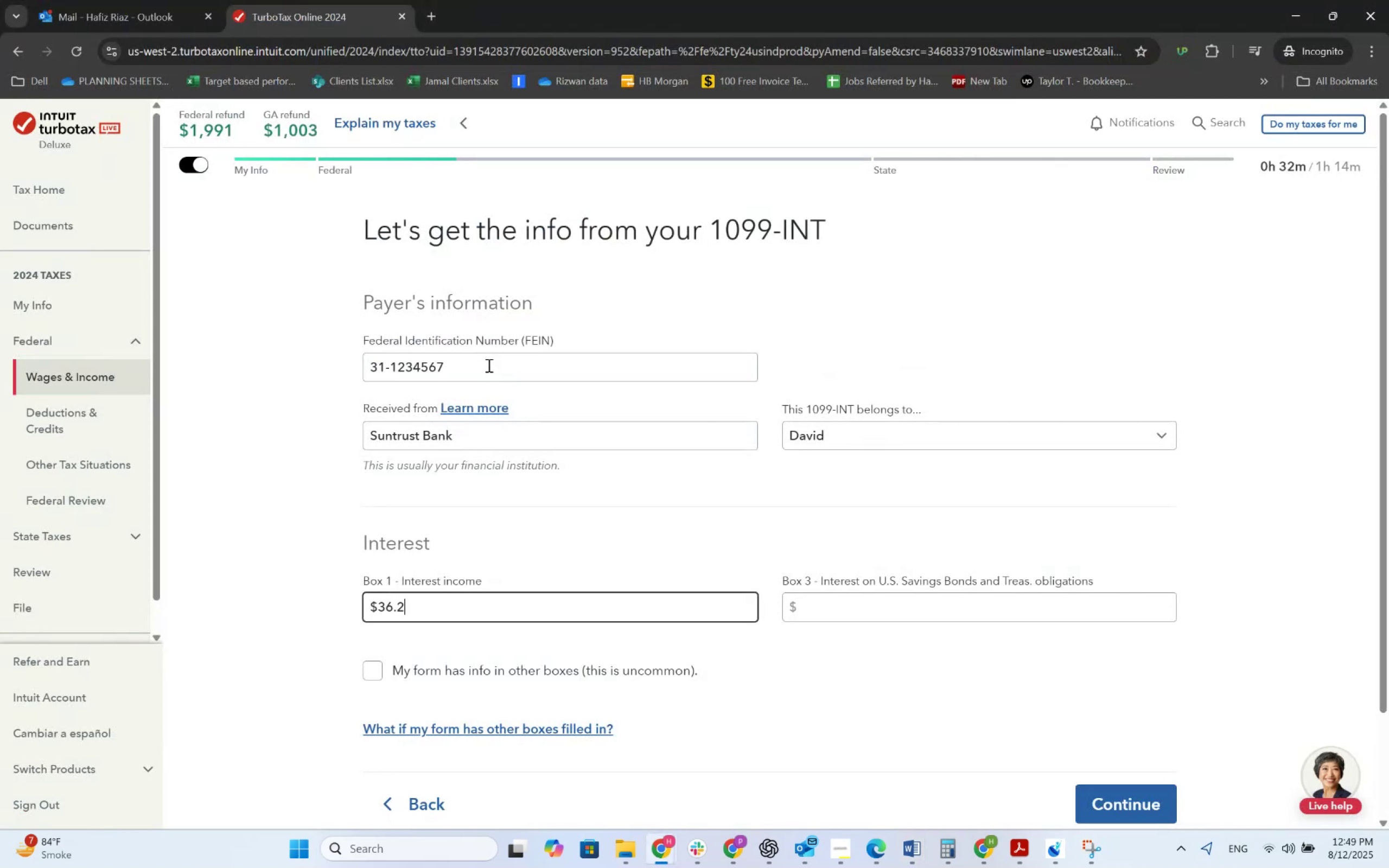 
key(Numpad3)
 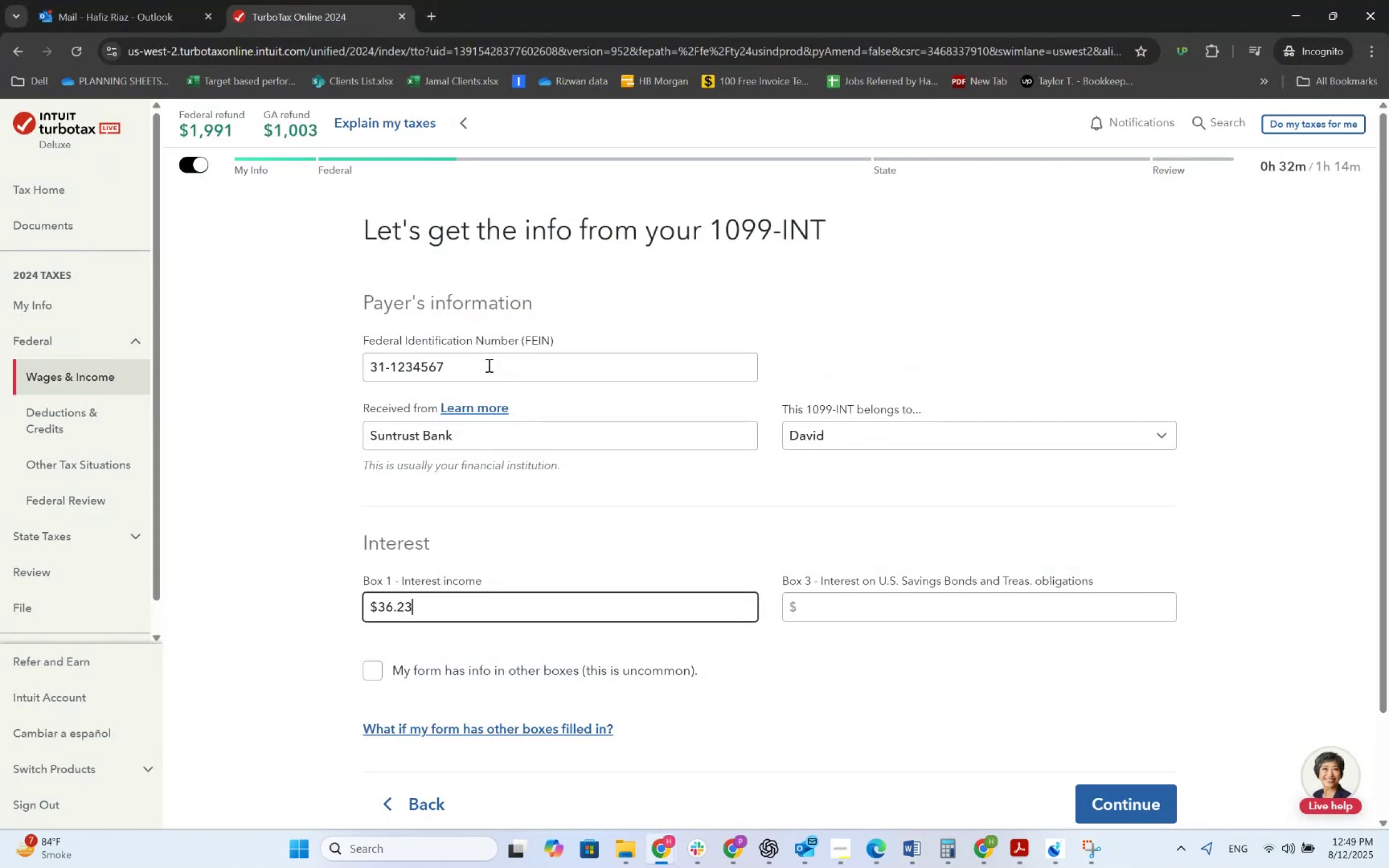 
key(Tab)
 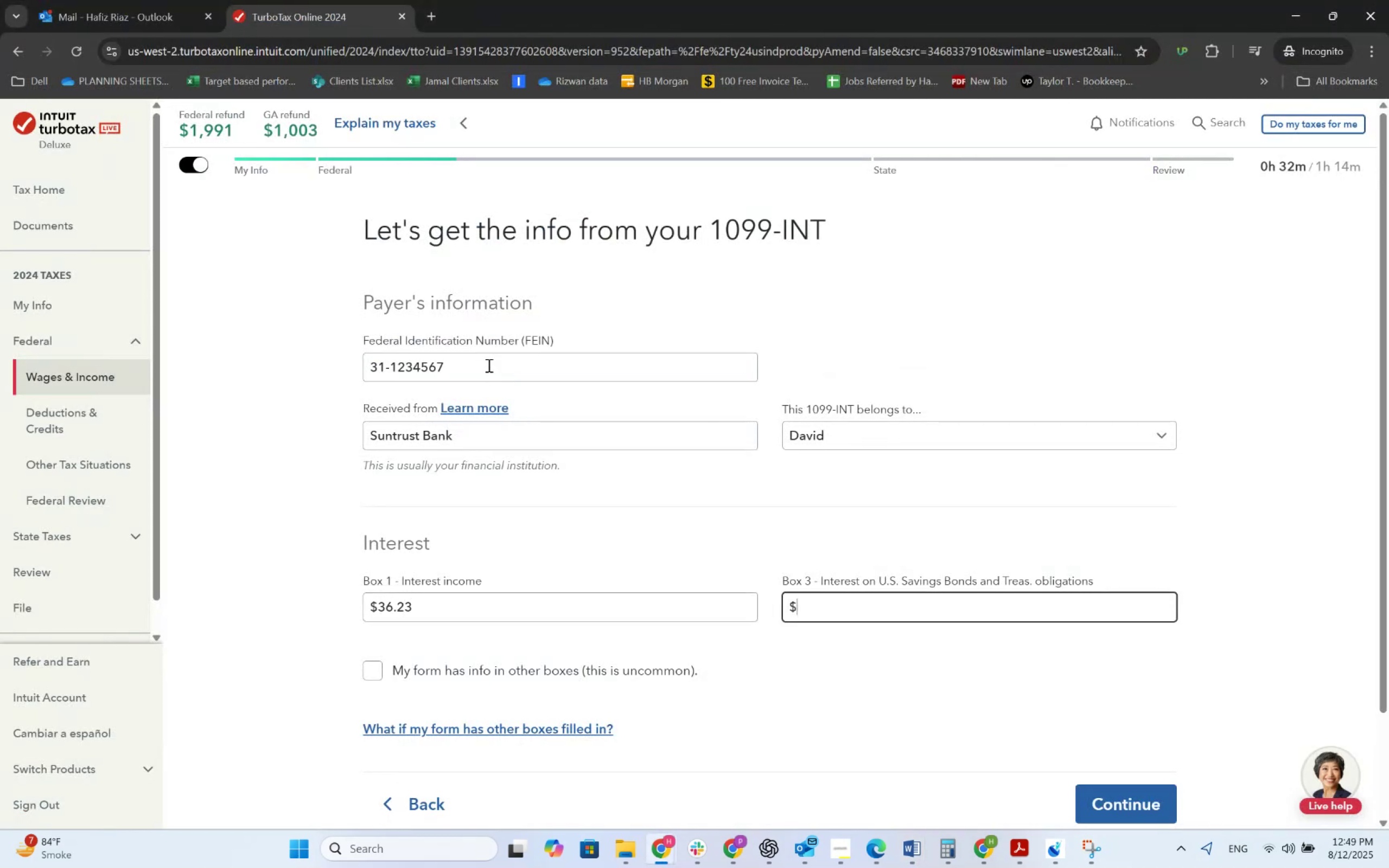 
key(Alt+AltLeft)
 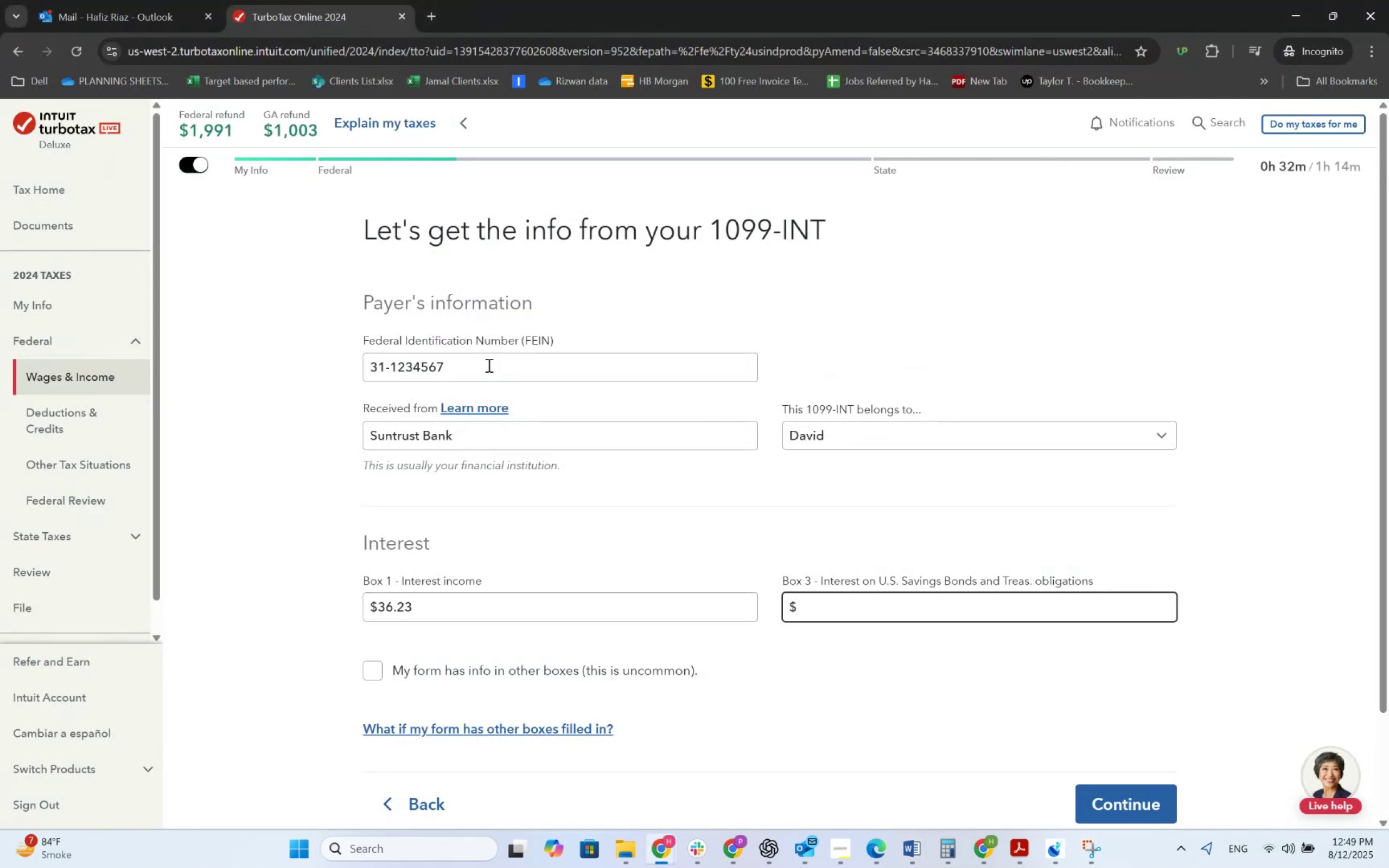 
key(Alt+Tab)
 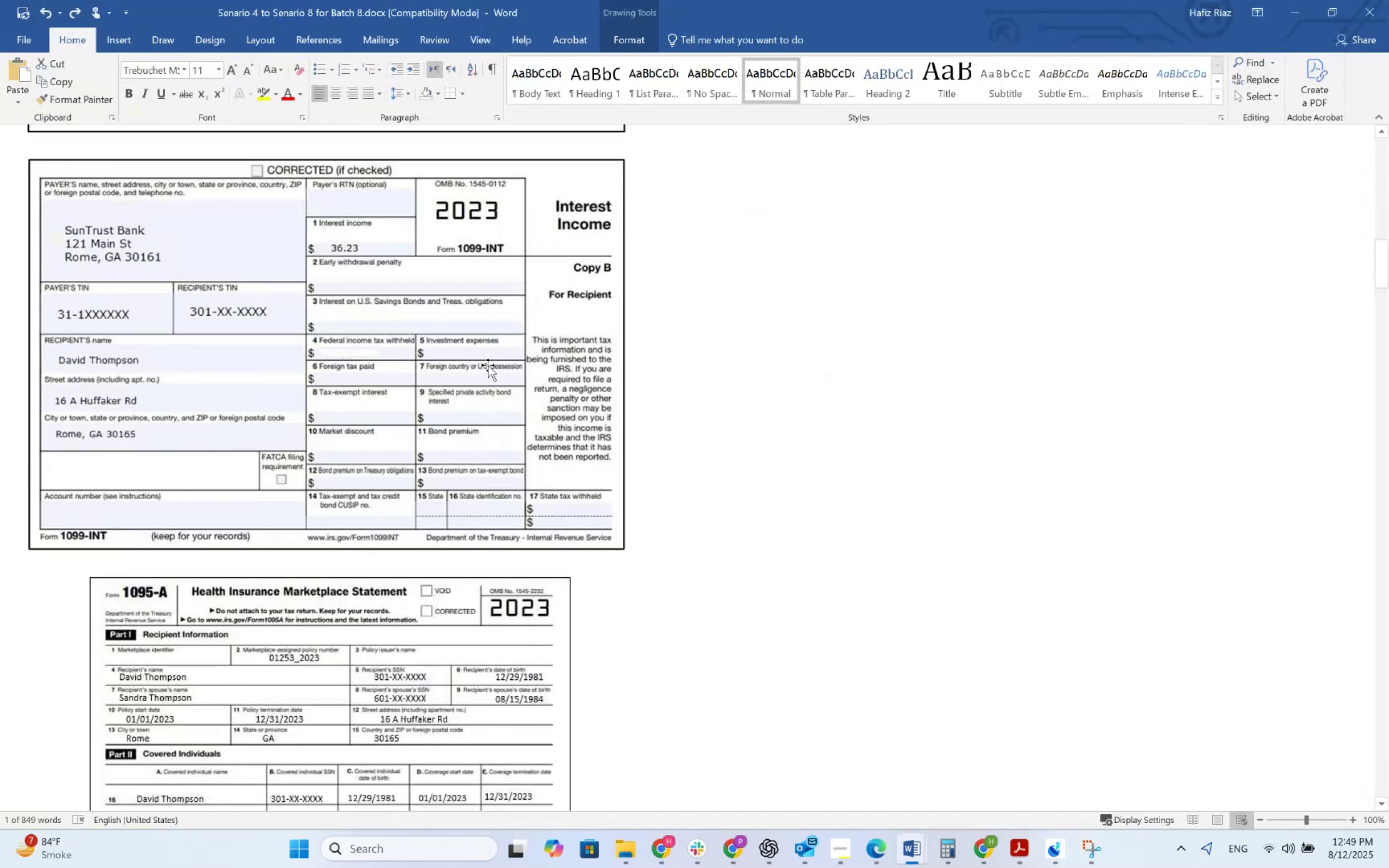 
key(Alt+AltLeft)
 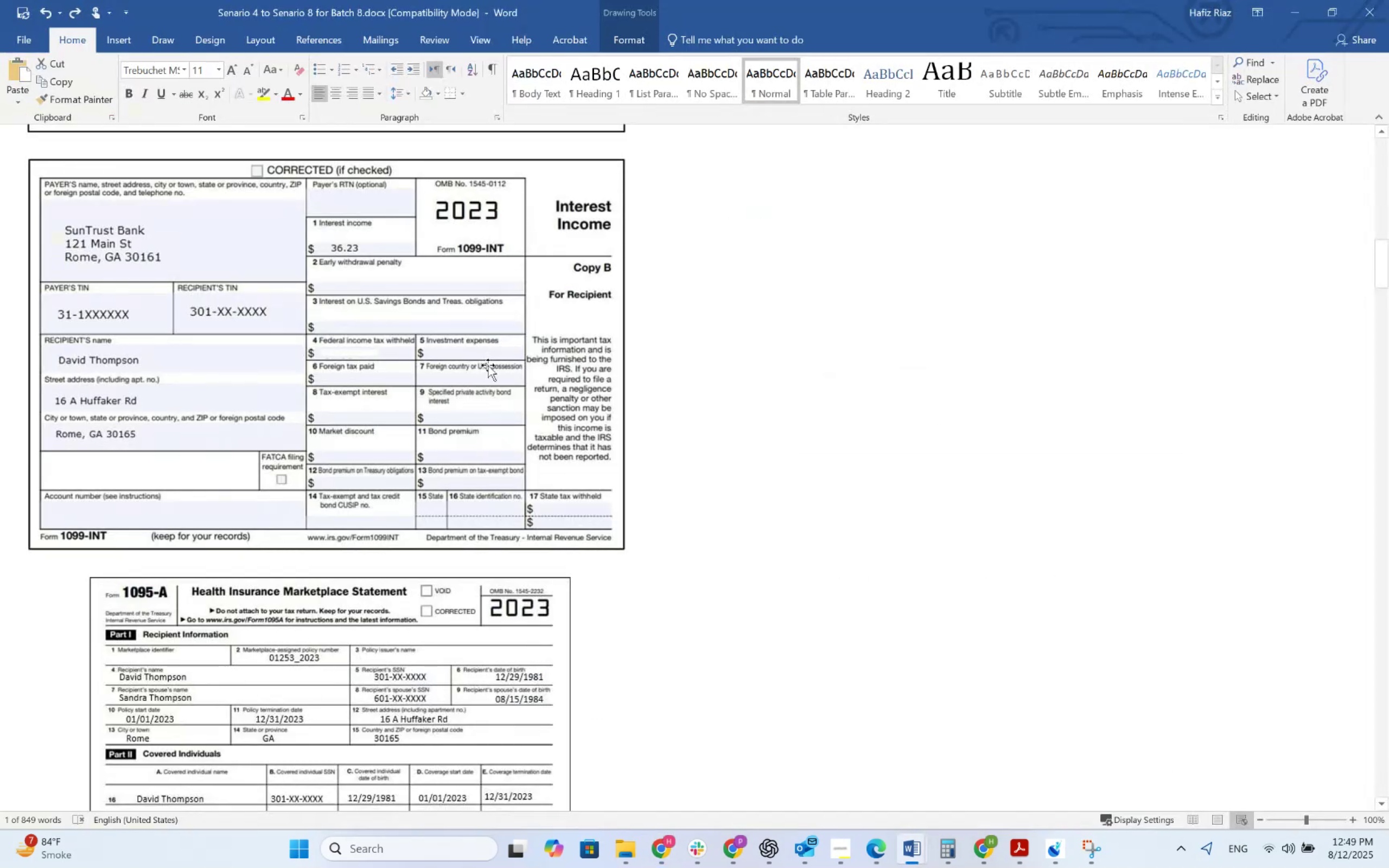 
key(Alt+Tab)
 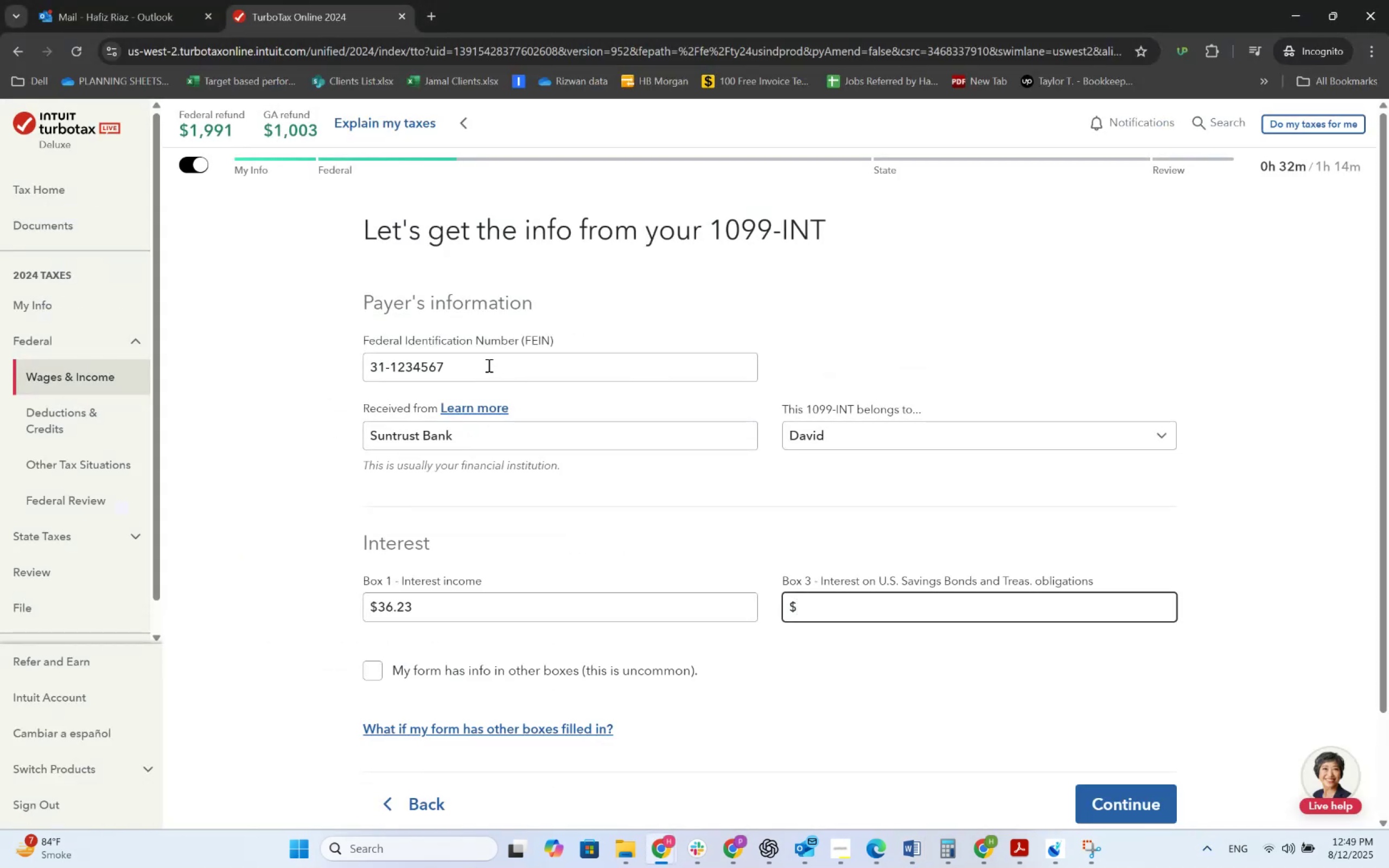 
key(Alt+AltLeft)
 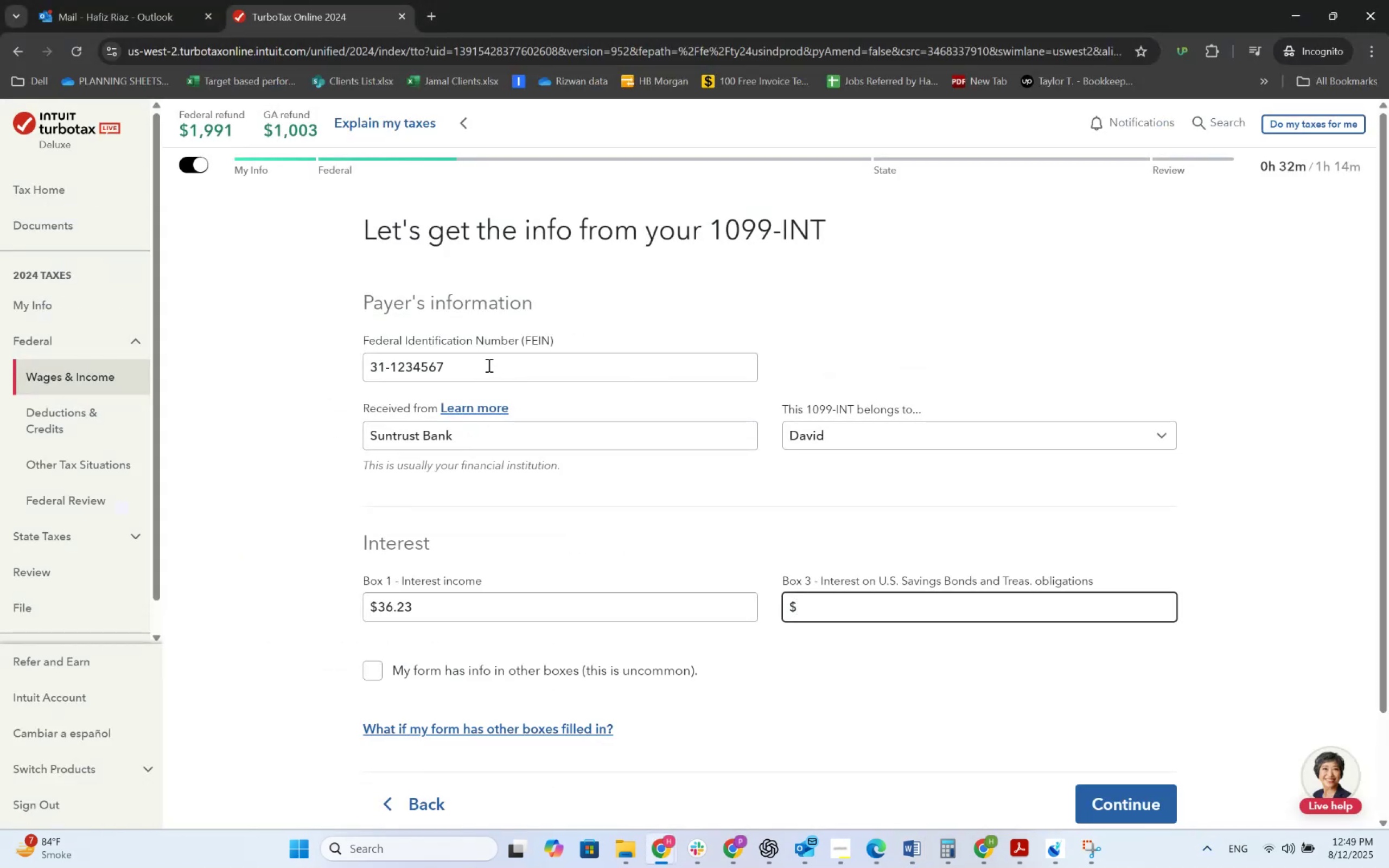 
key(Alt+Tab)
 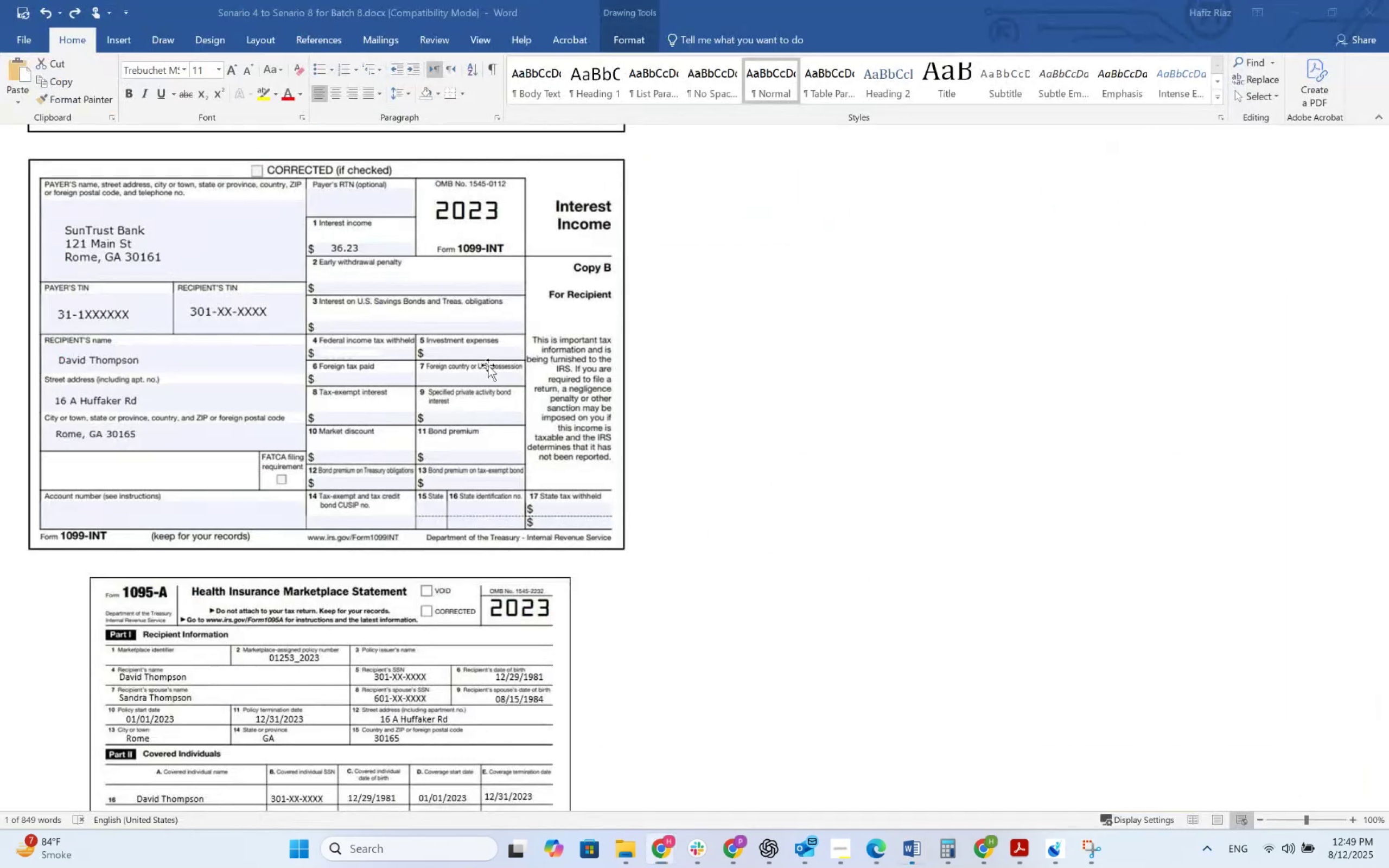 
key(Alt+AltLeft)
 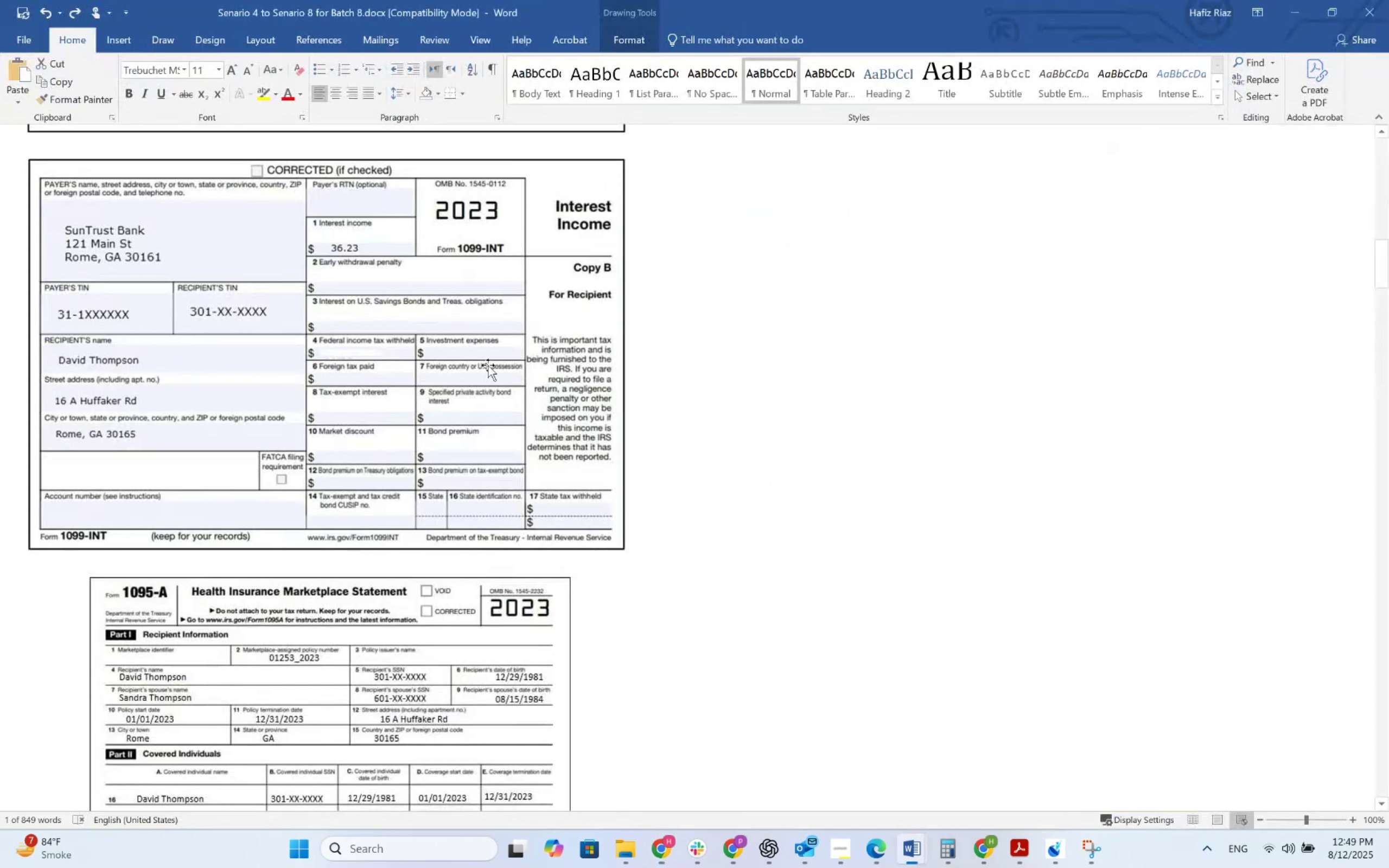 
key(Alt+Tab)
 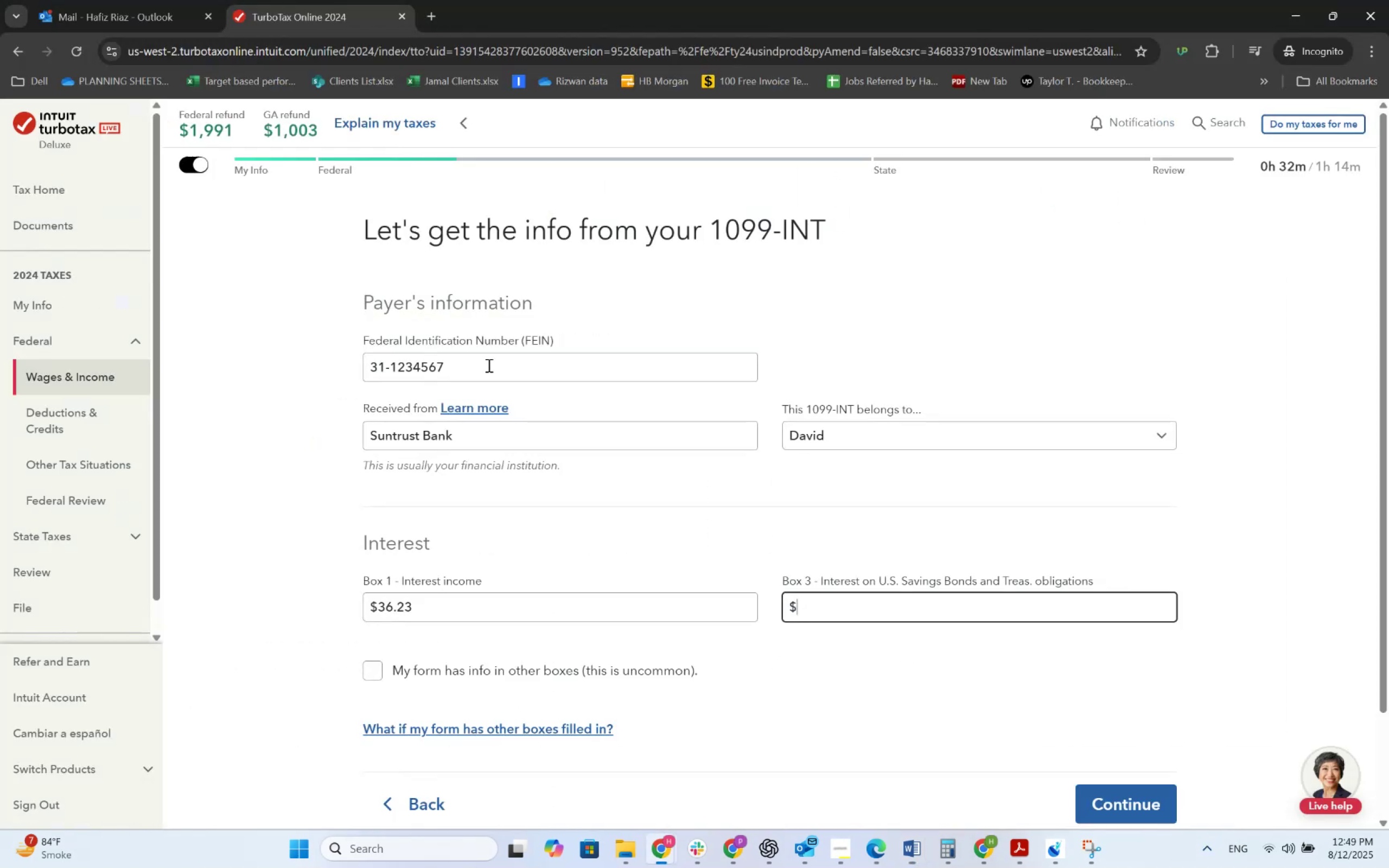 
key(Alt+AltLeft)
 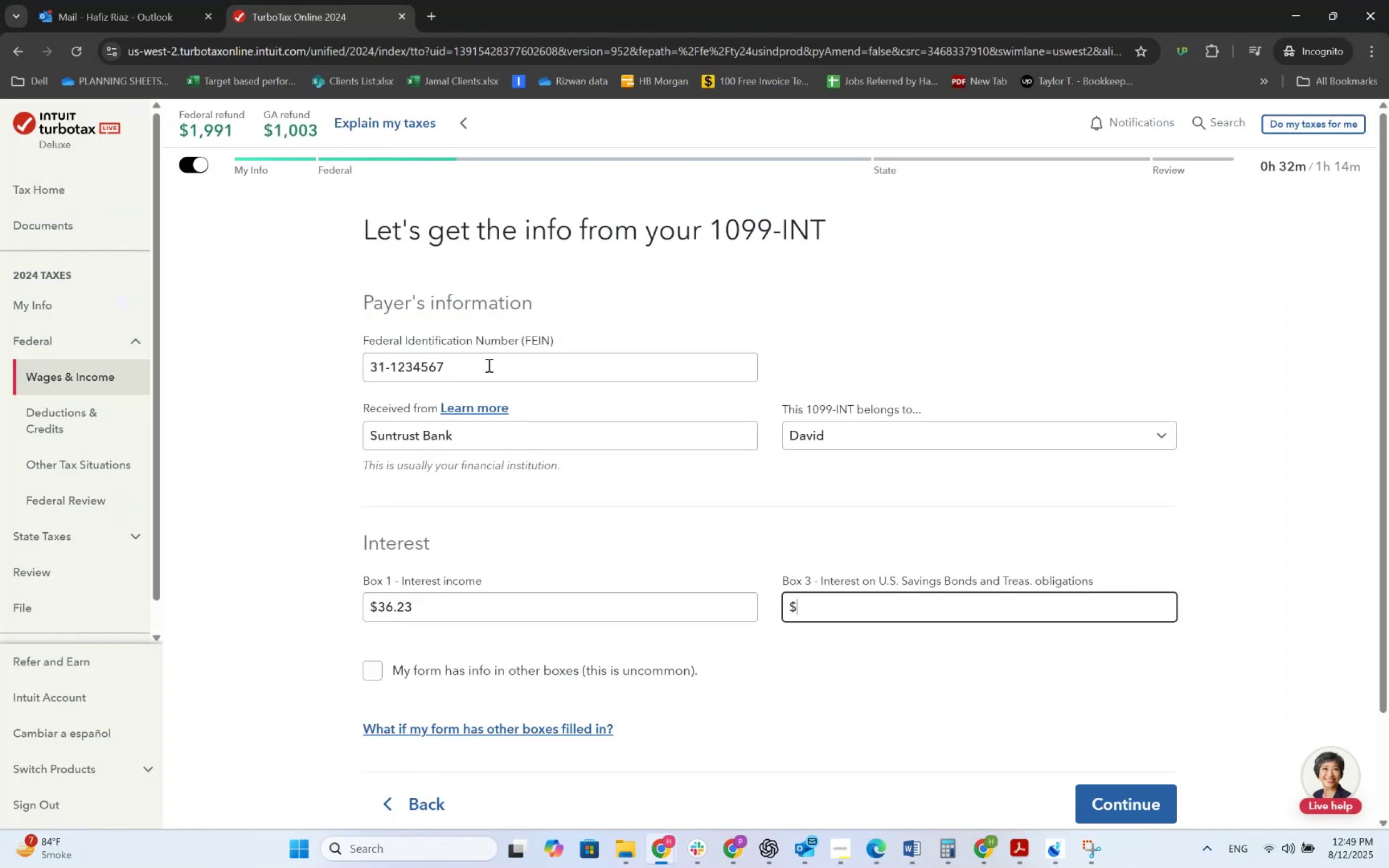 
key(Alt+Tab)
 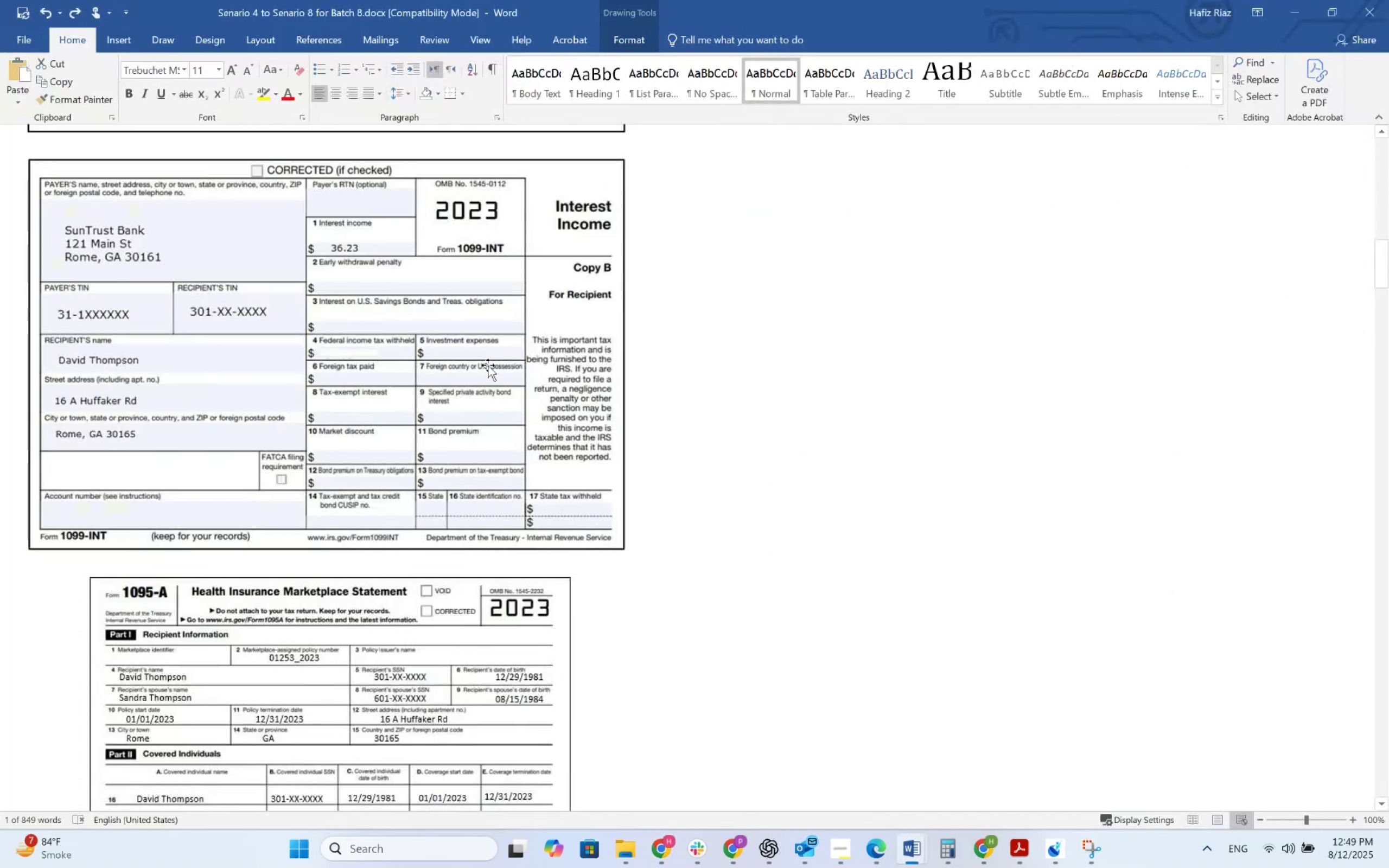 
key(Alt+AltLeft)
 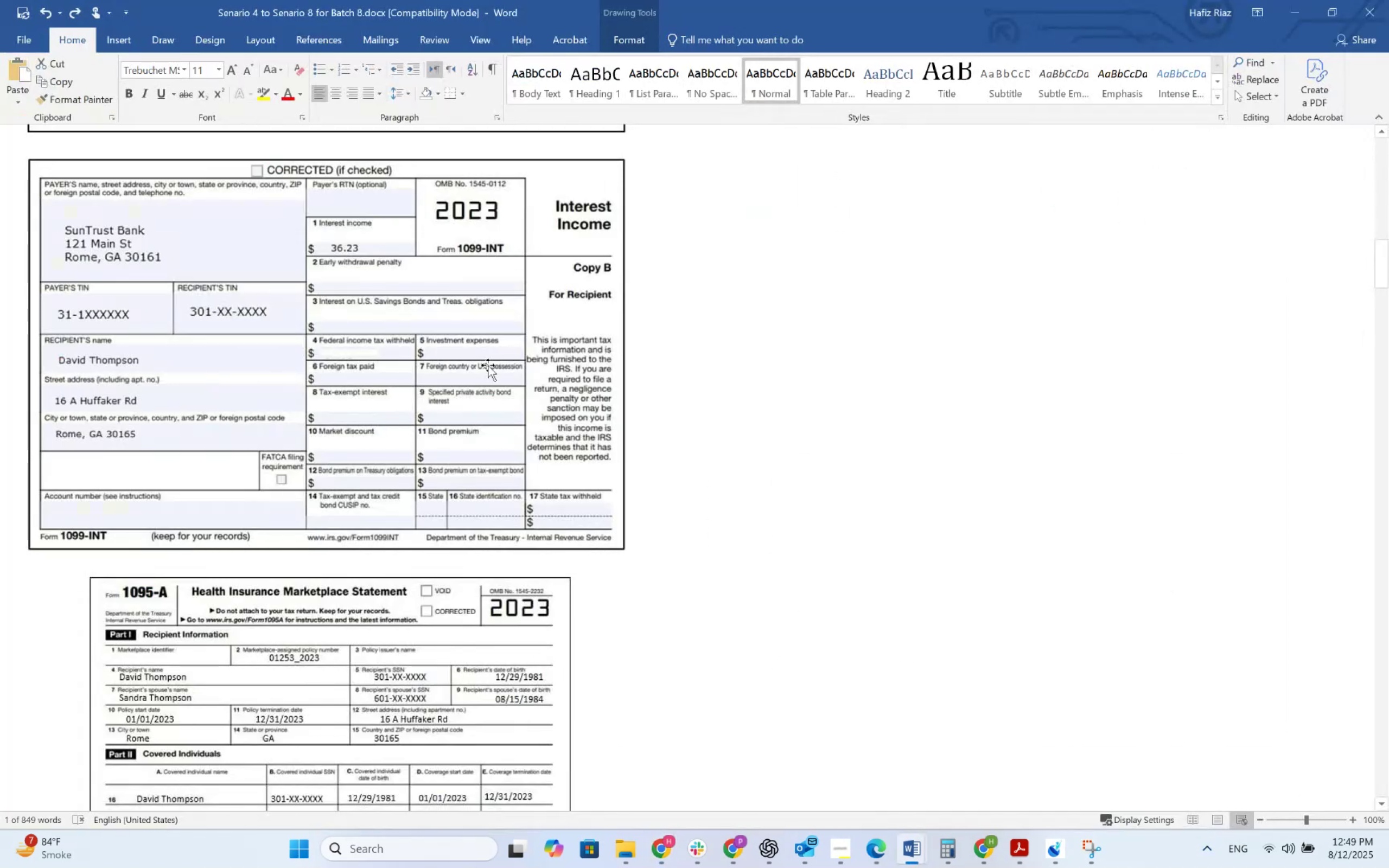 
key(Alt+Tab)
 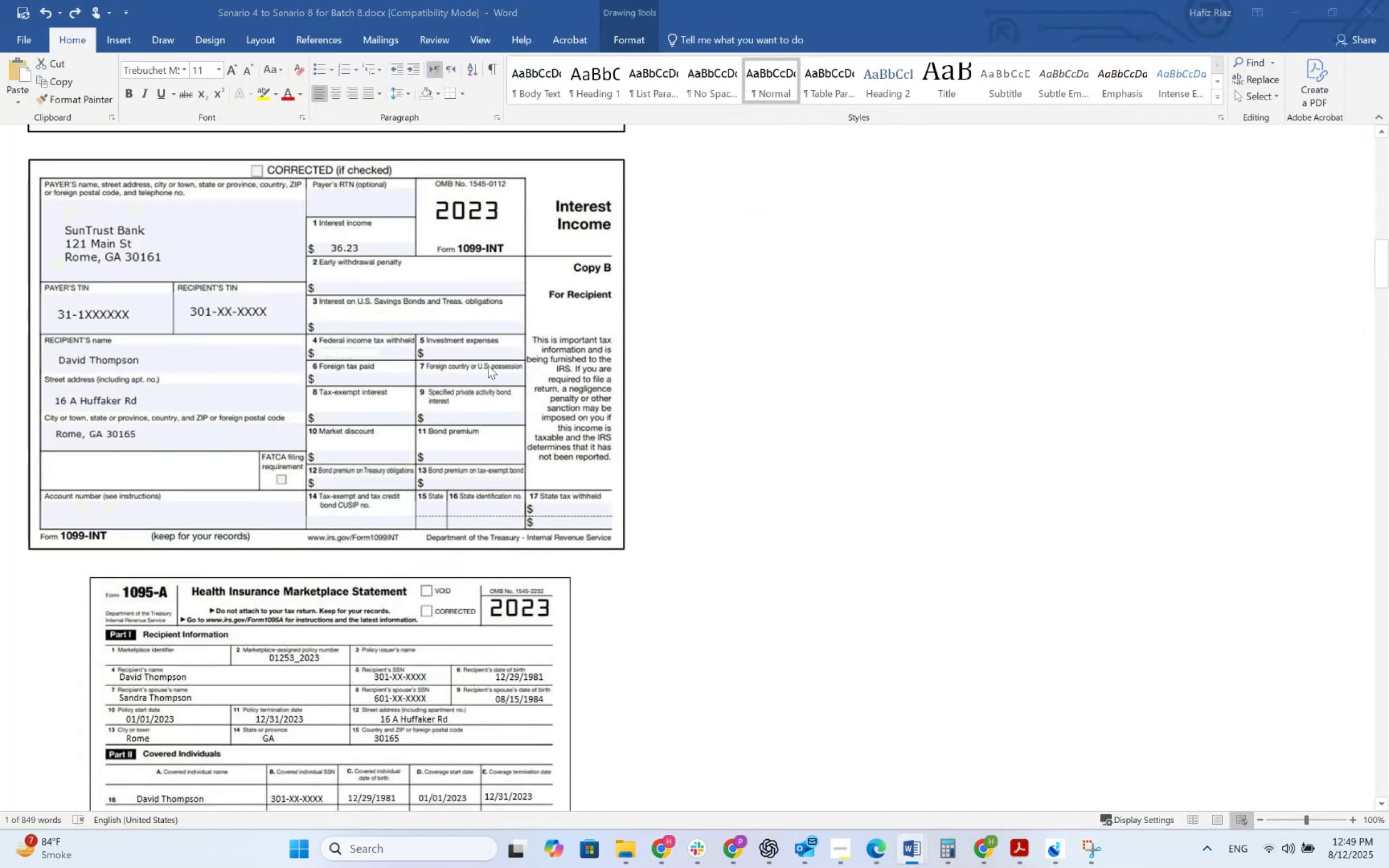 
key(Alt+AltLeft)
 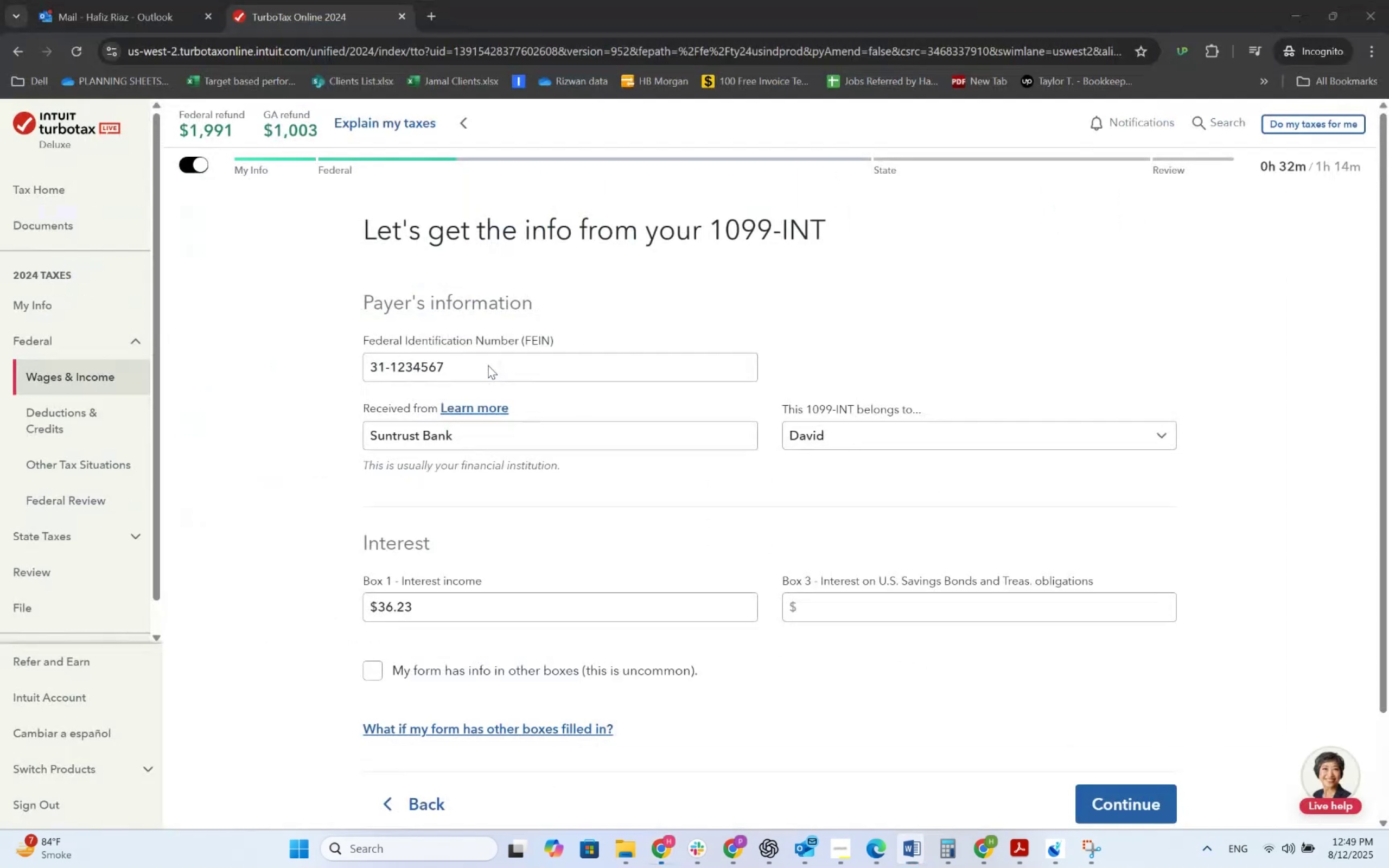 
key(Alt+Tab)
 